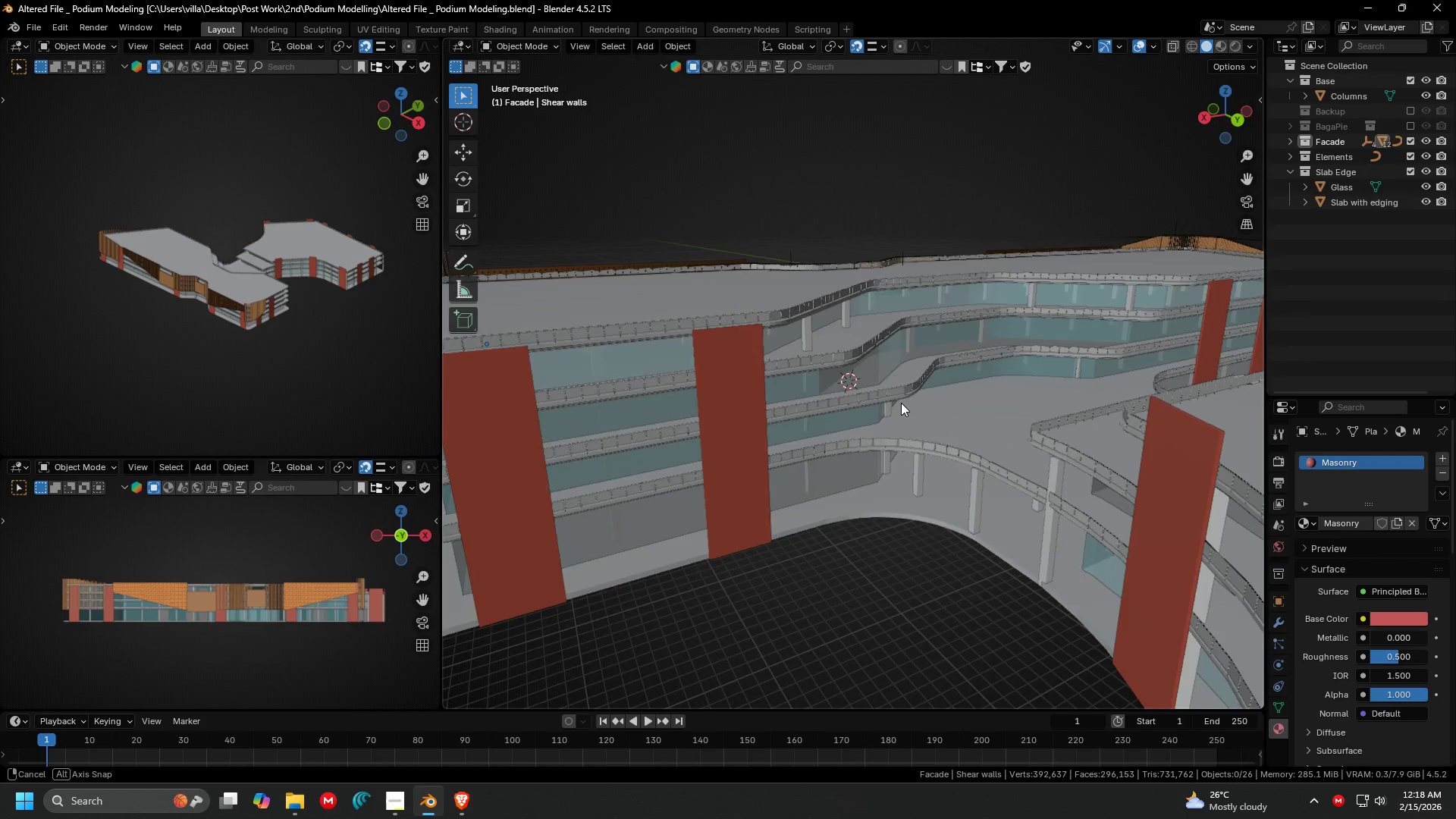 
scroll: coordinate [936, 401], scroll_direction: up, amount: 6.0
 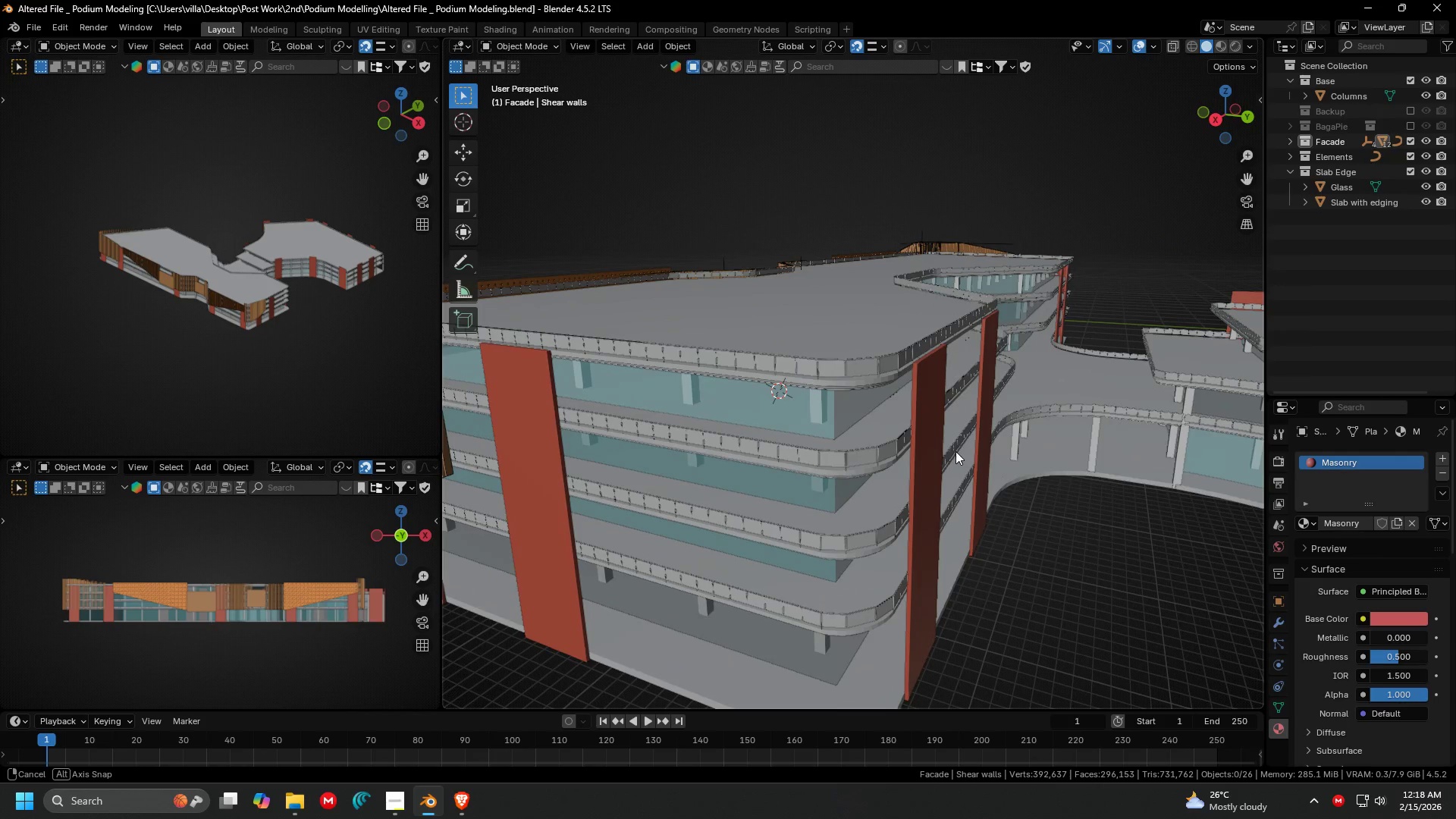 
wait(9.34)
 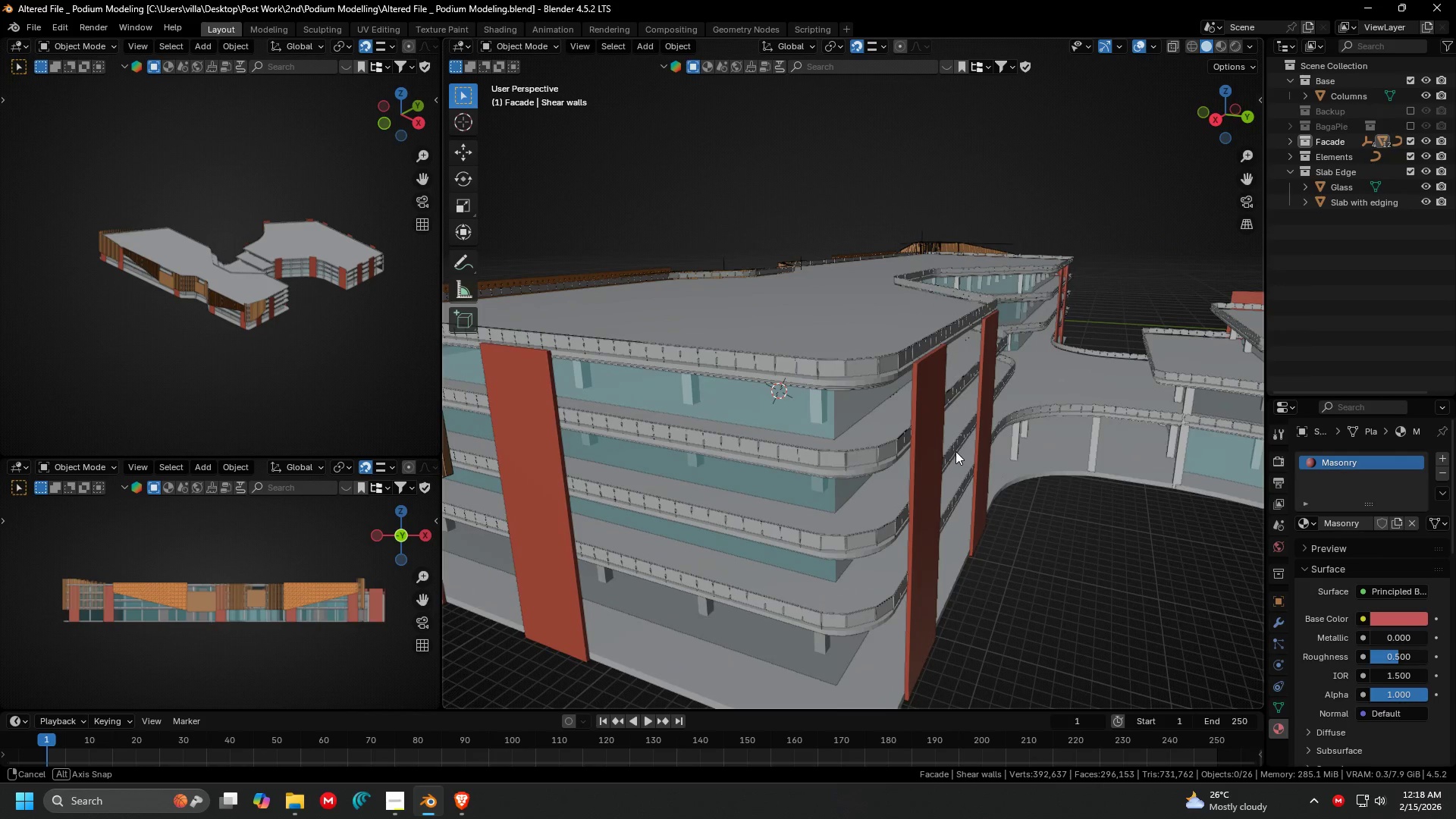 
hold_key(key=ShiftLeft, duration=0.33)
 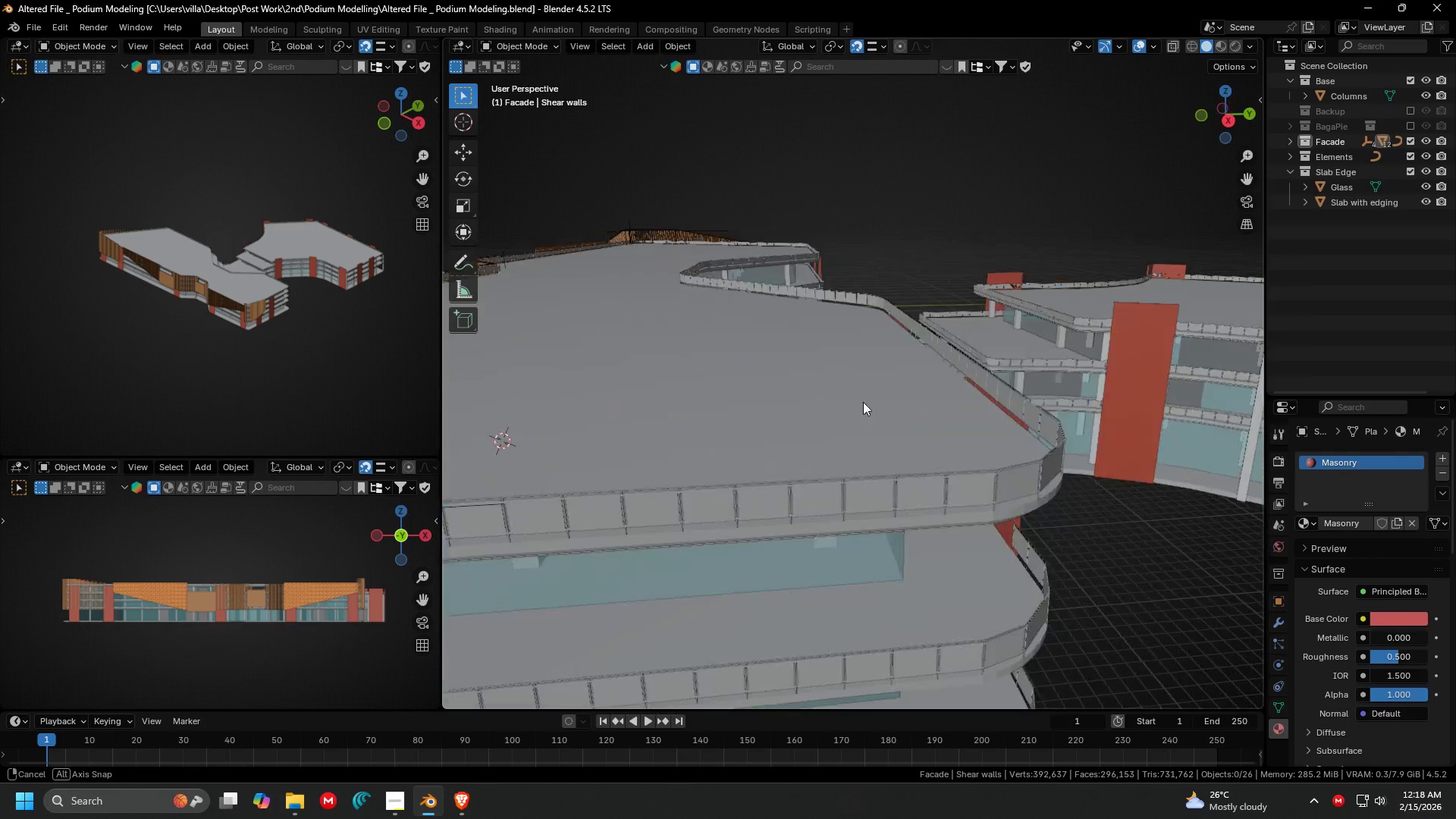 
hold_key(key=ShiftLeft, duration=0.34)
 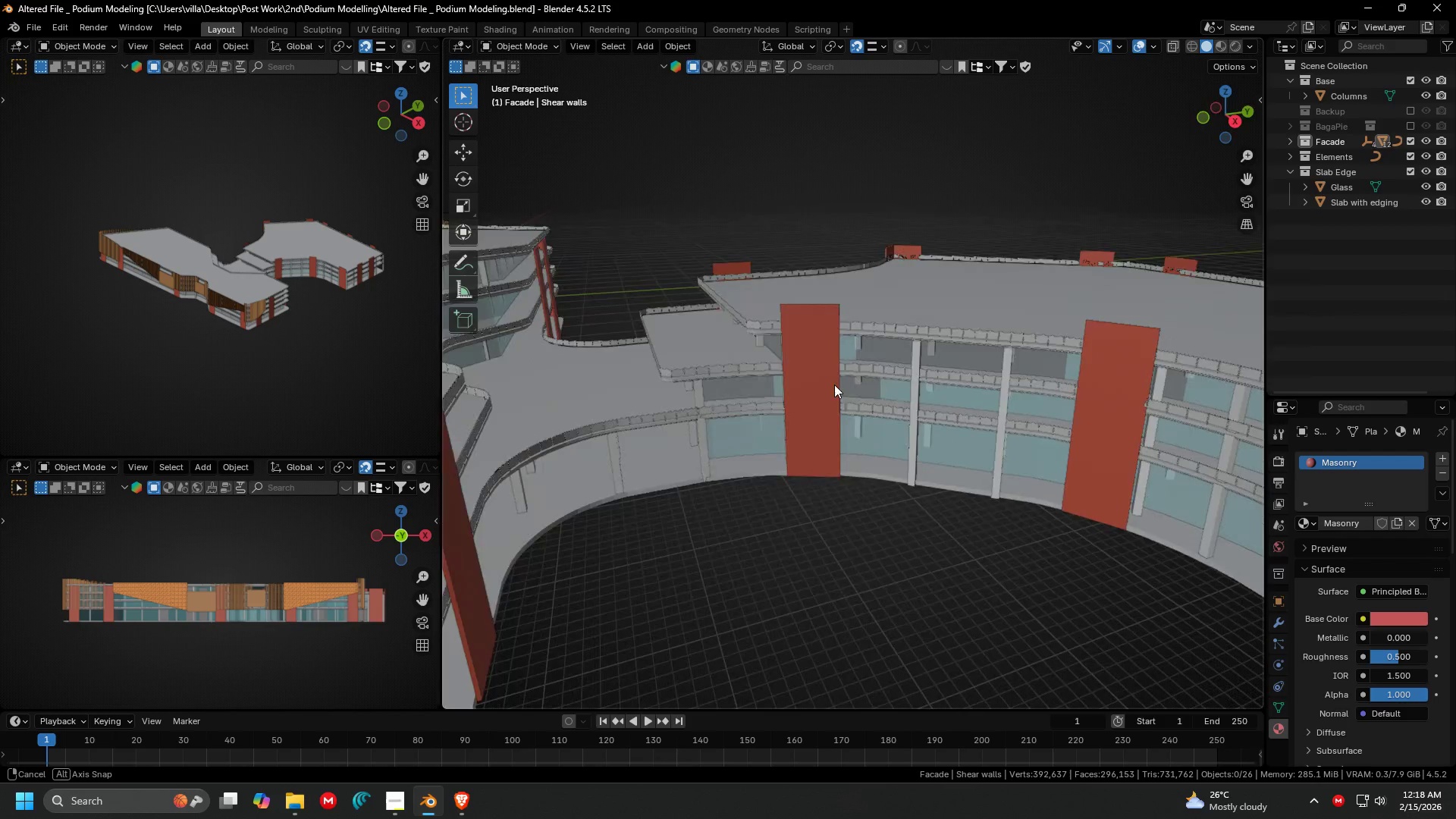 
key(Shift+ShiftLeft)
 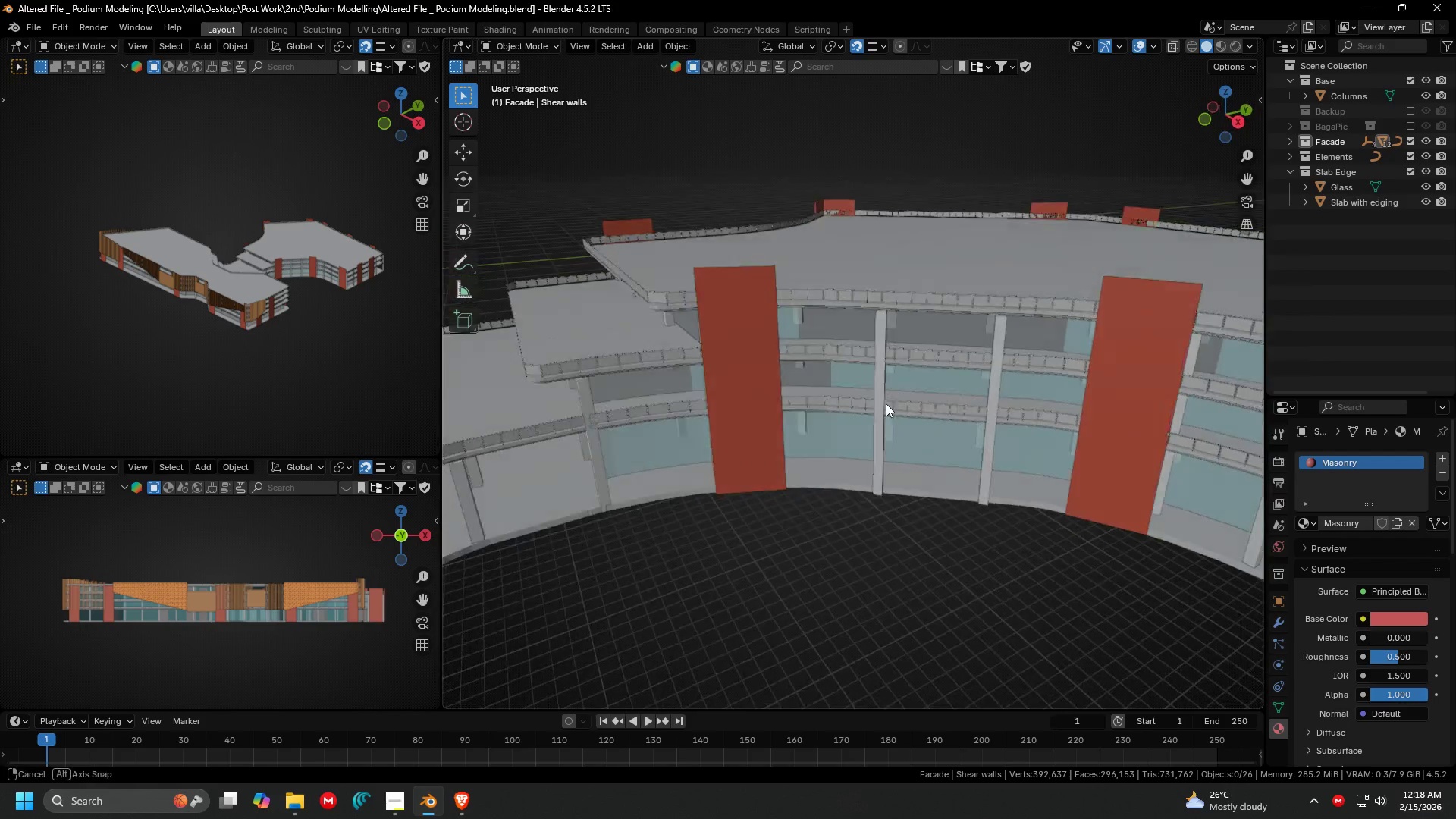 
scroll: coordinate [843, 388], scroll_direction: up, amount: 2.0
 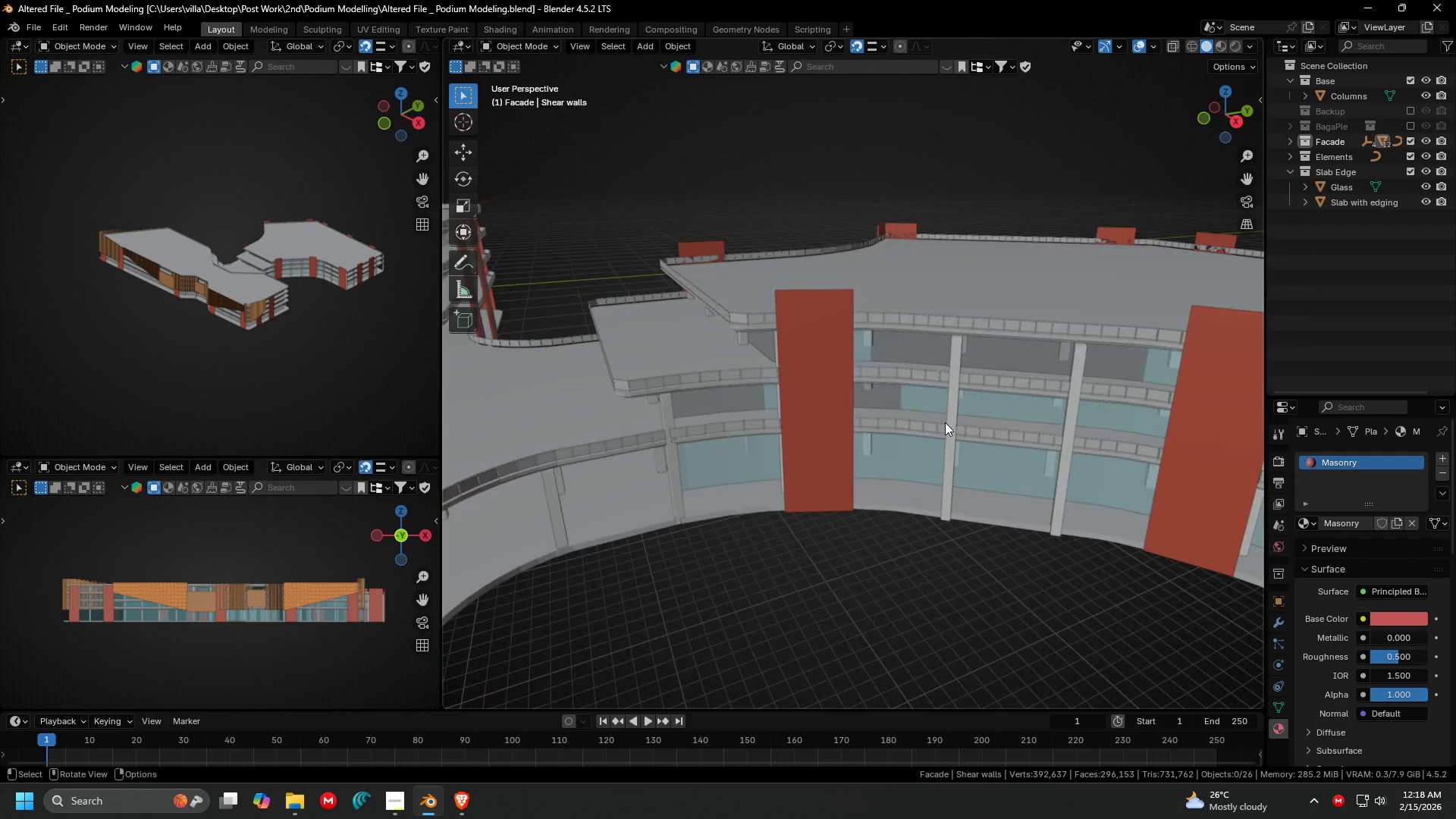 
key(Shift+ShiftLeft)
 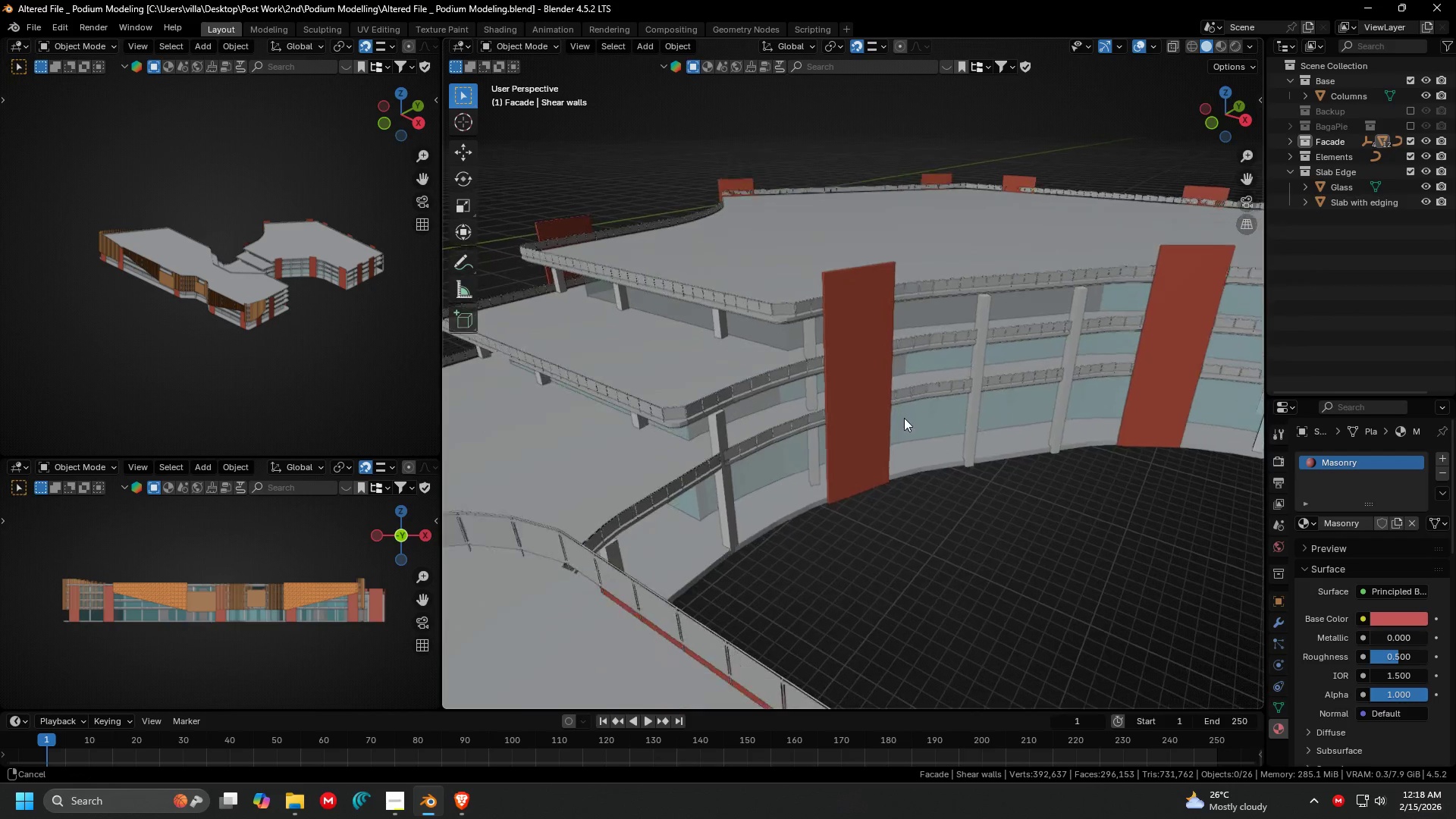 
scroll: coordinate [904, 417], scroll_direction: up, amount: 4.0
 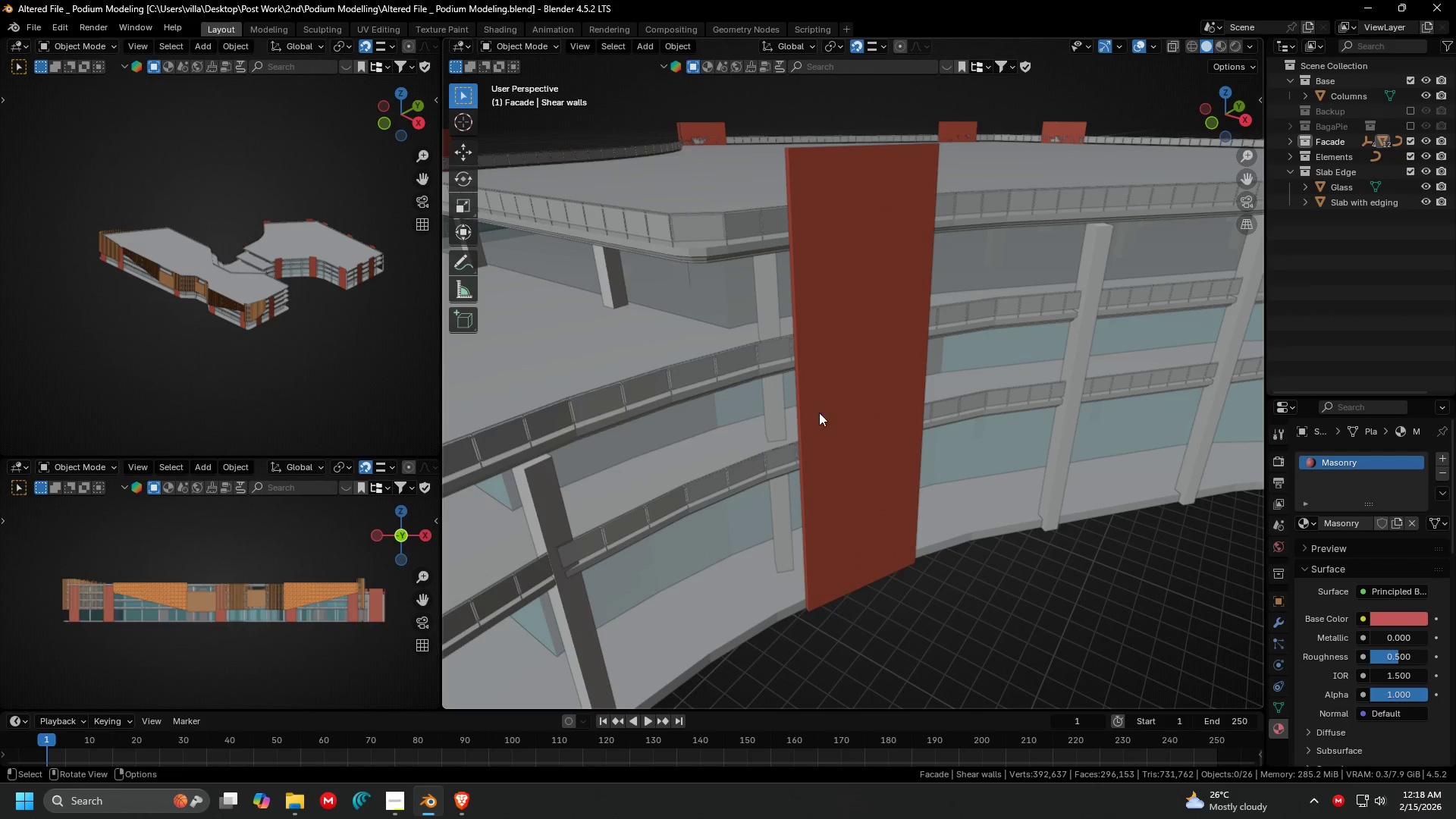 
hold_key(key=ShiftLeft, duration=0.33)
 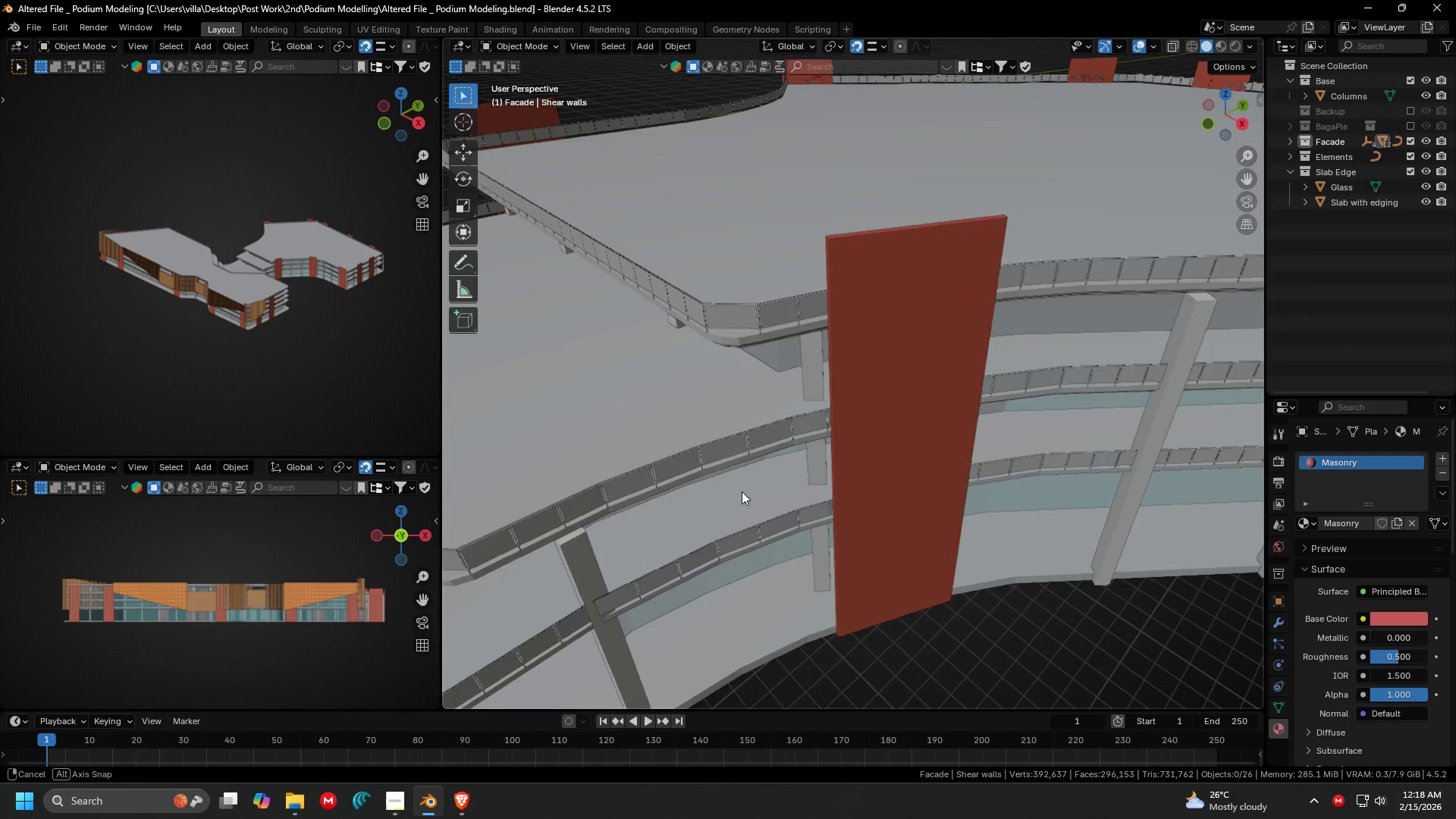 
key(Shift+ShiftLeft)
 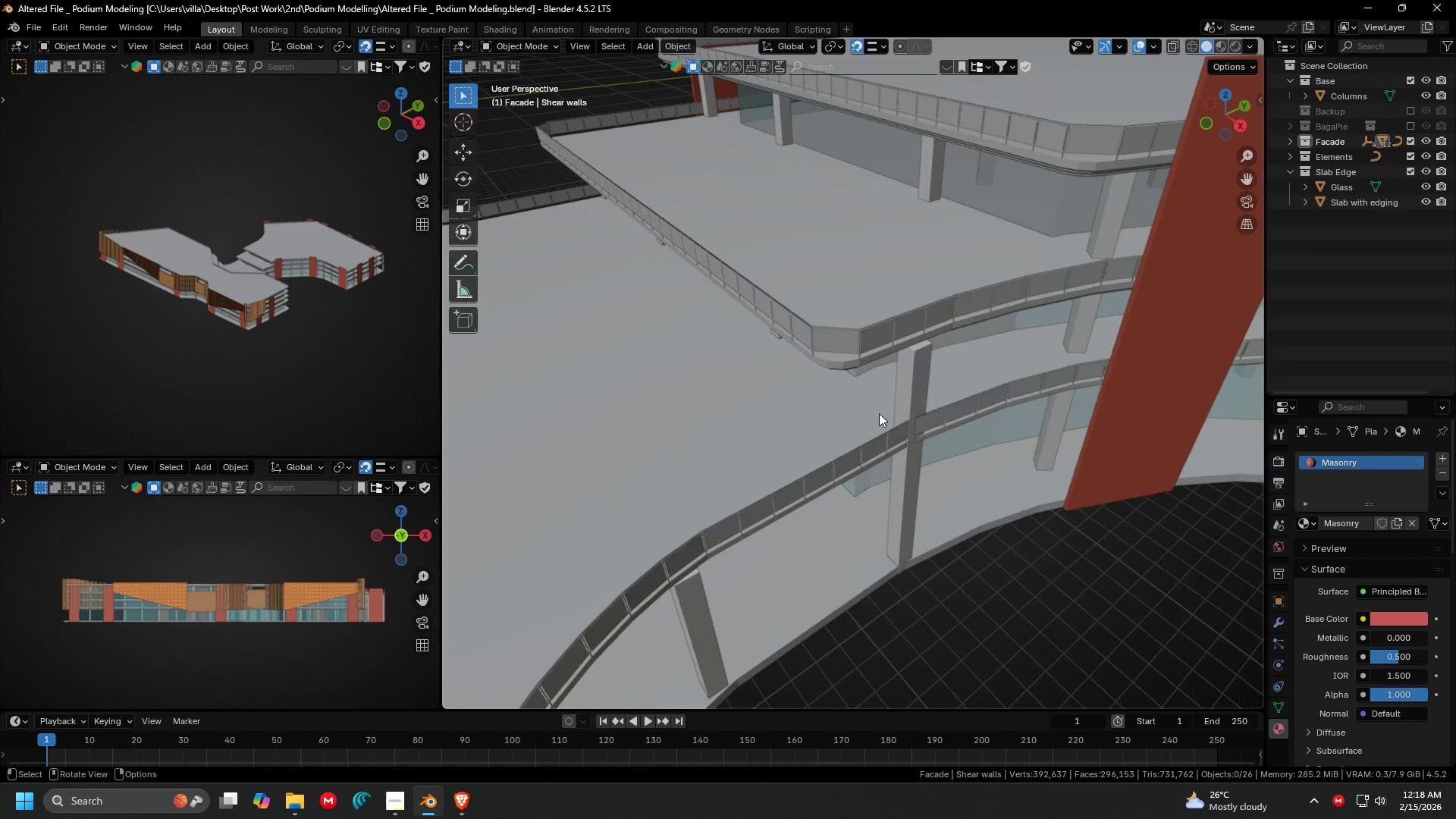 
scroll: coordinate [896, 402], scroll_direction: none, amount: 0.0
 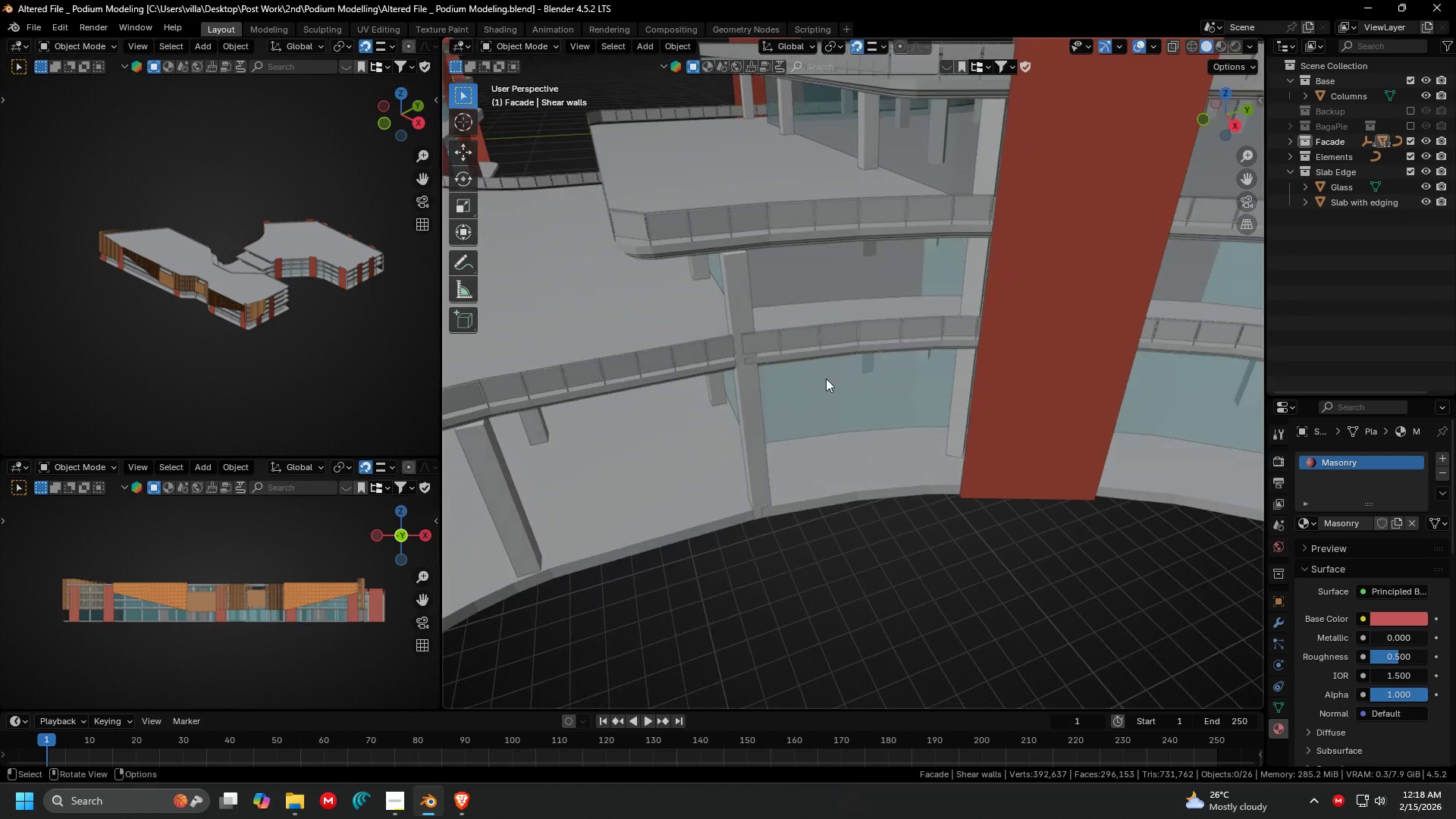 
key(Shift+ShiftLeft)
 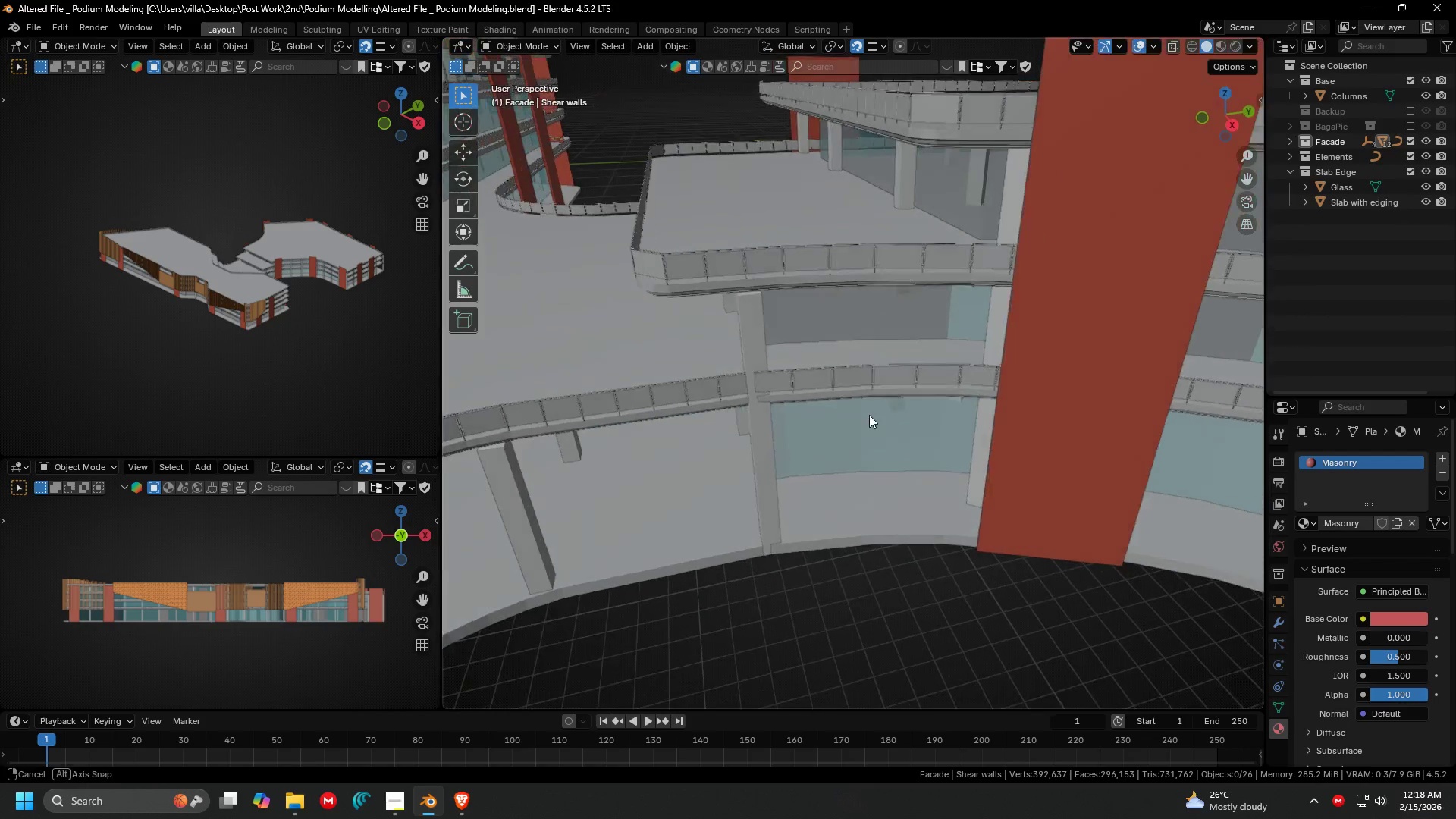 
hold_key(key=ShiftLeft, duration=0.34)
 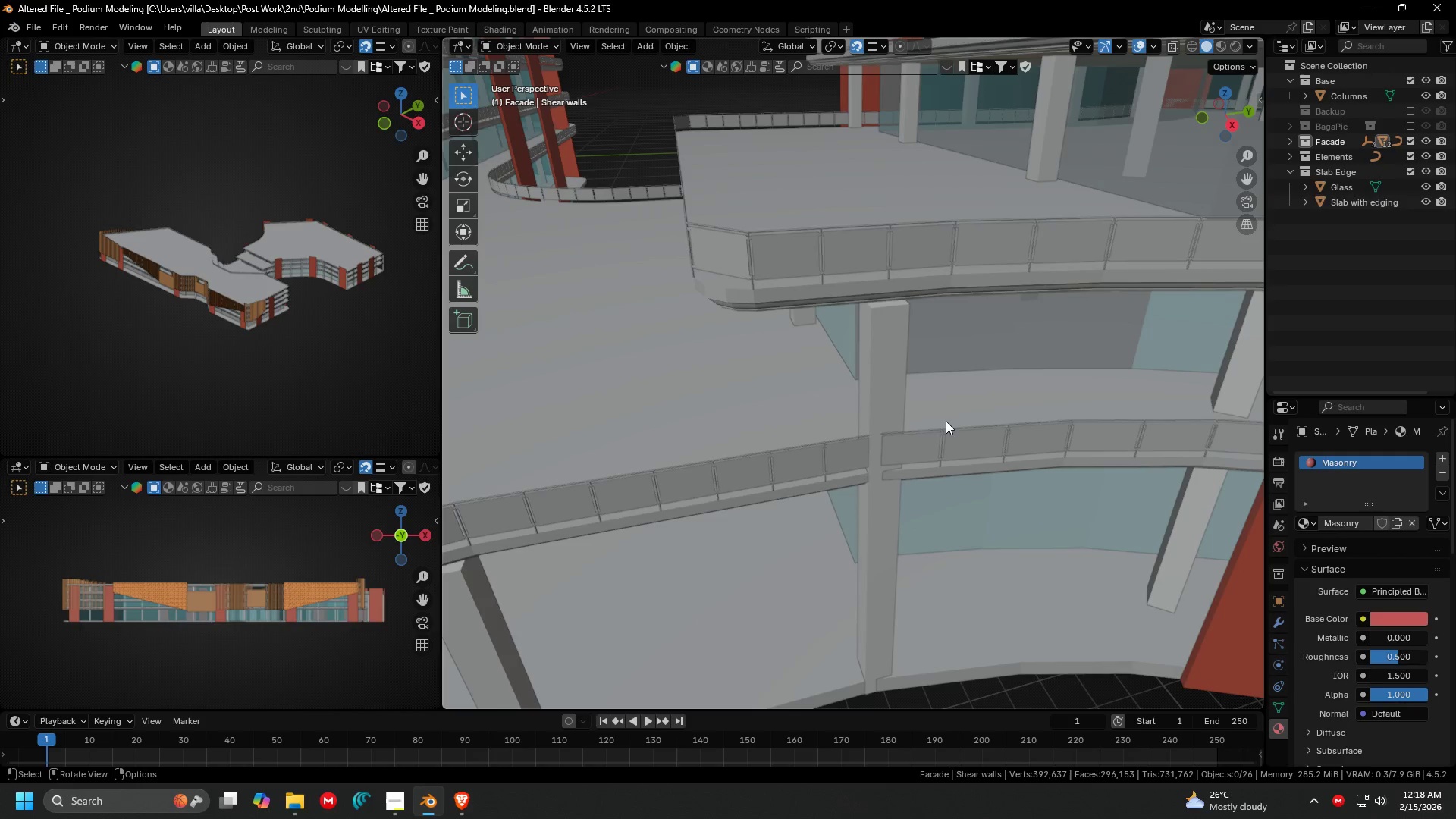 
scroll: coordinate [867, 413], scroll_direction: up, amount: 1.0
 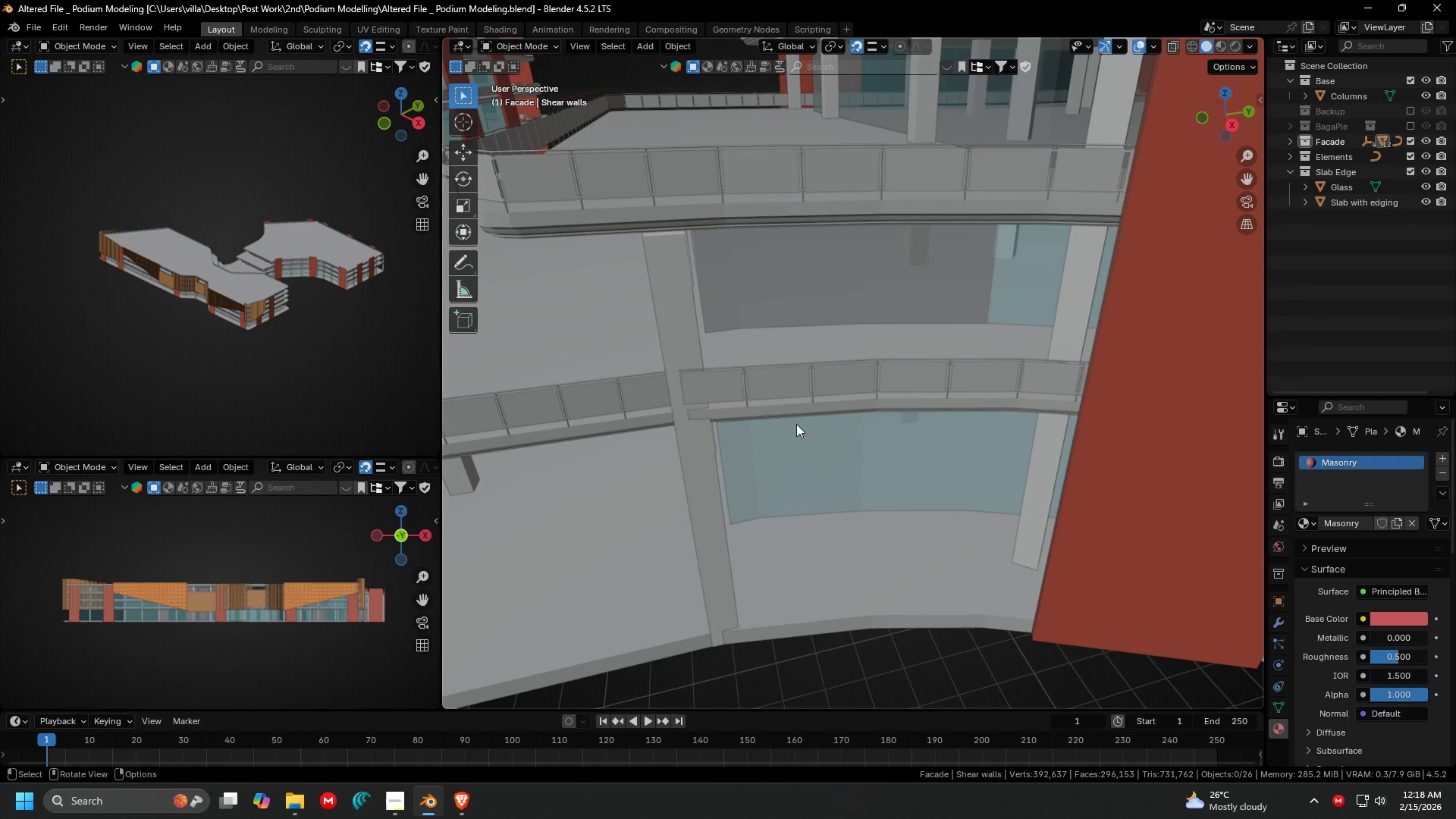 
left_click([946, 421])
 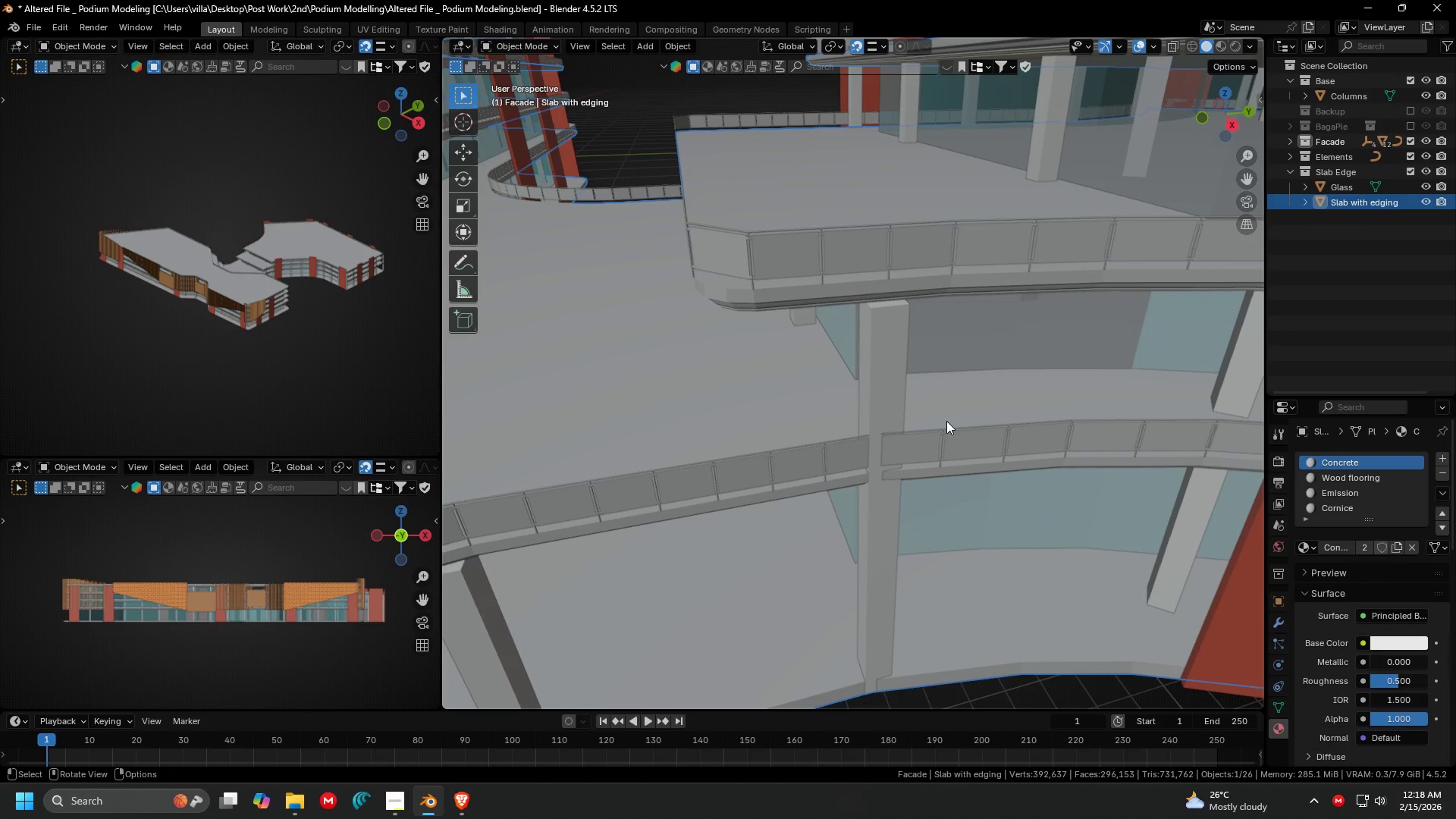 
key(Tab)
 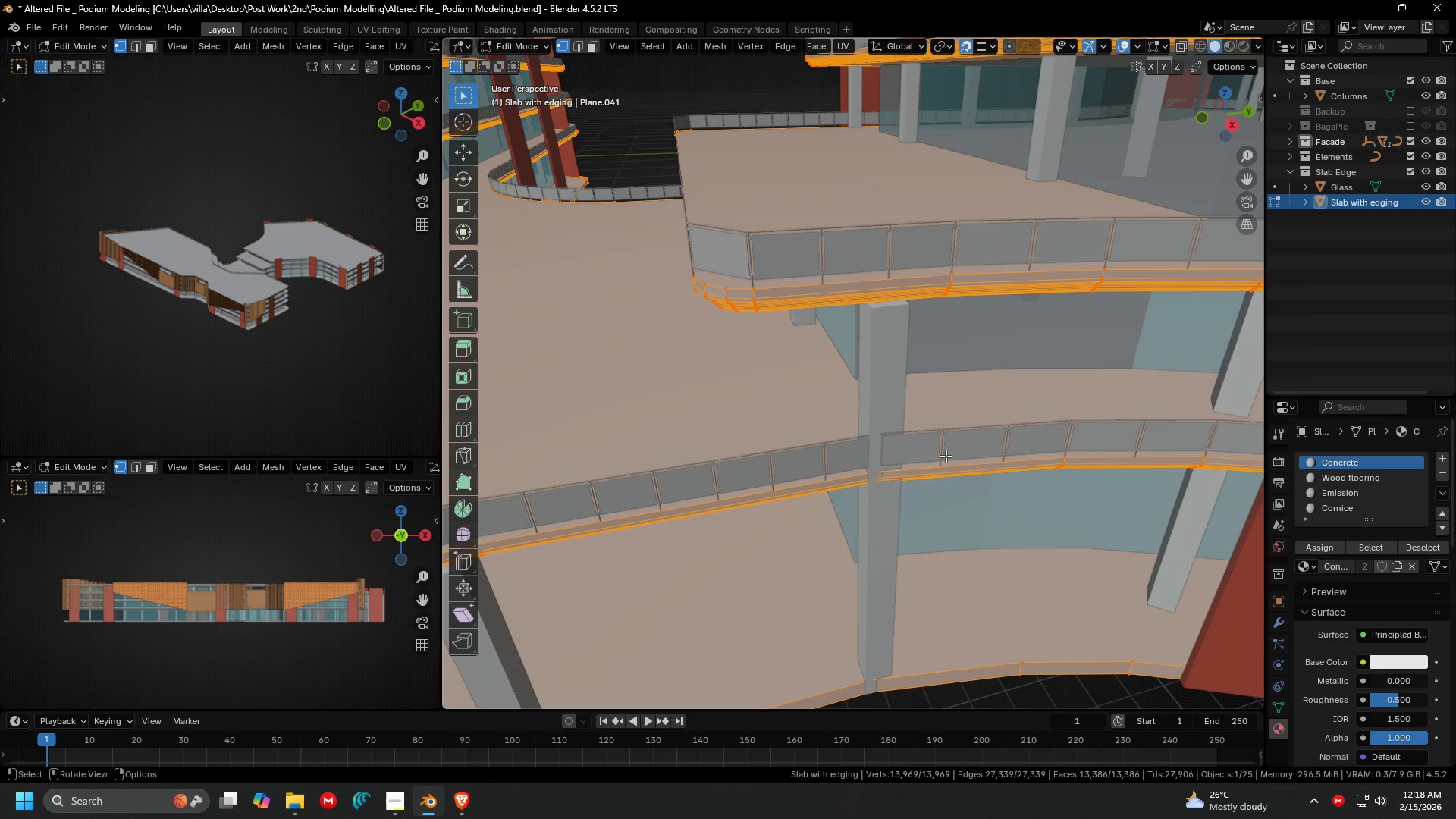 
left_click([845, 457])
 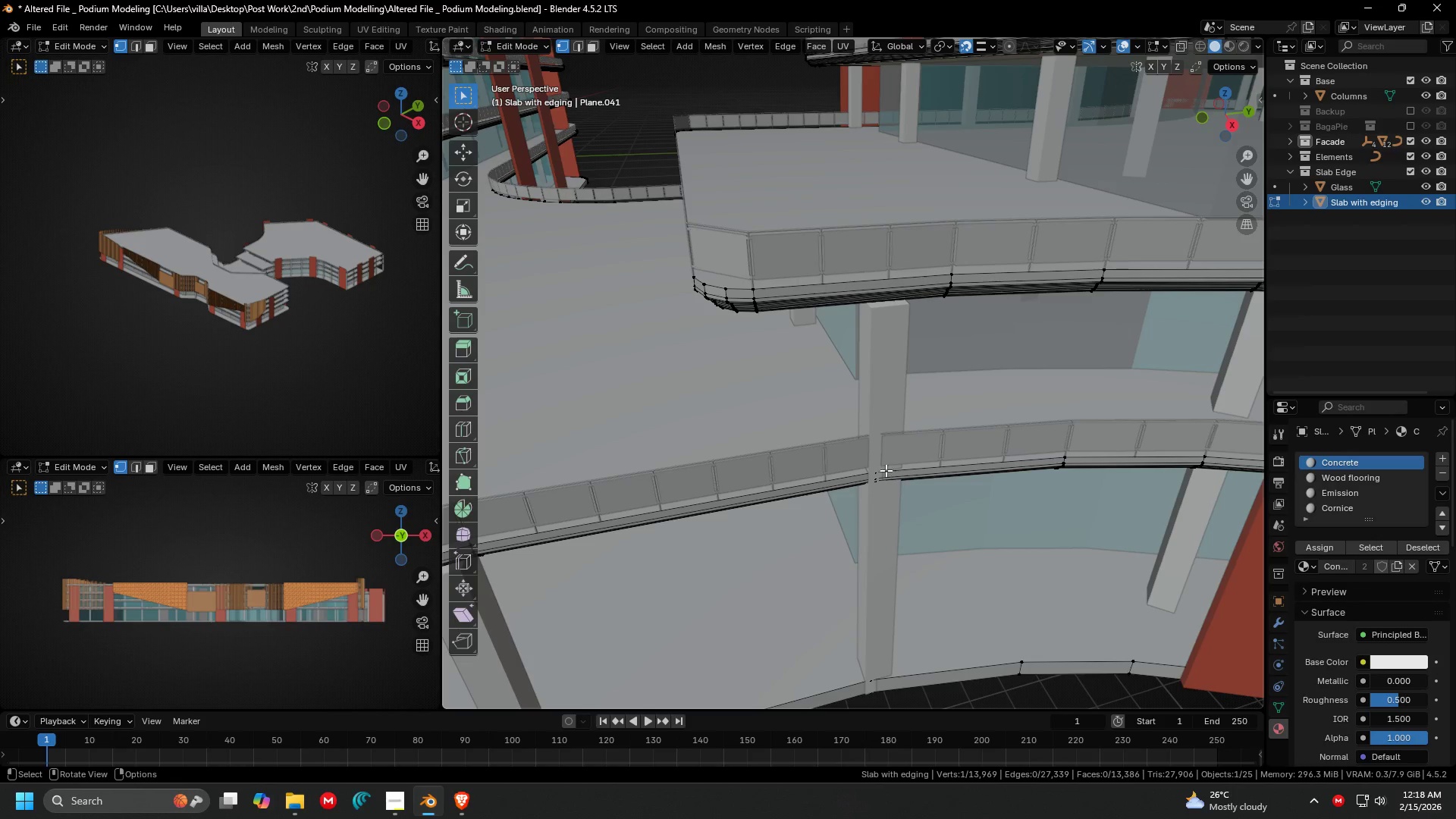 
left_click([884, 469])
 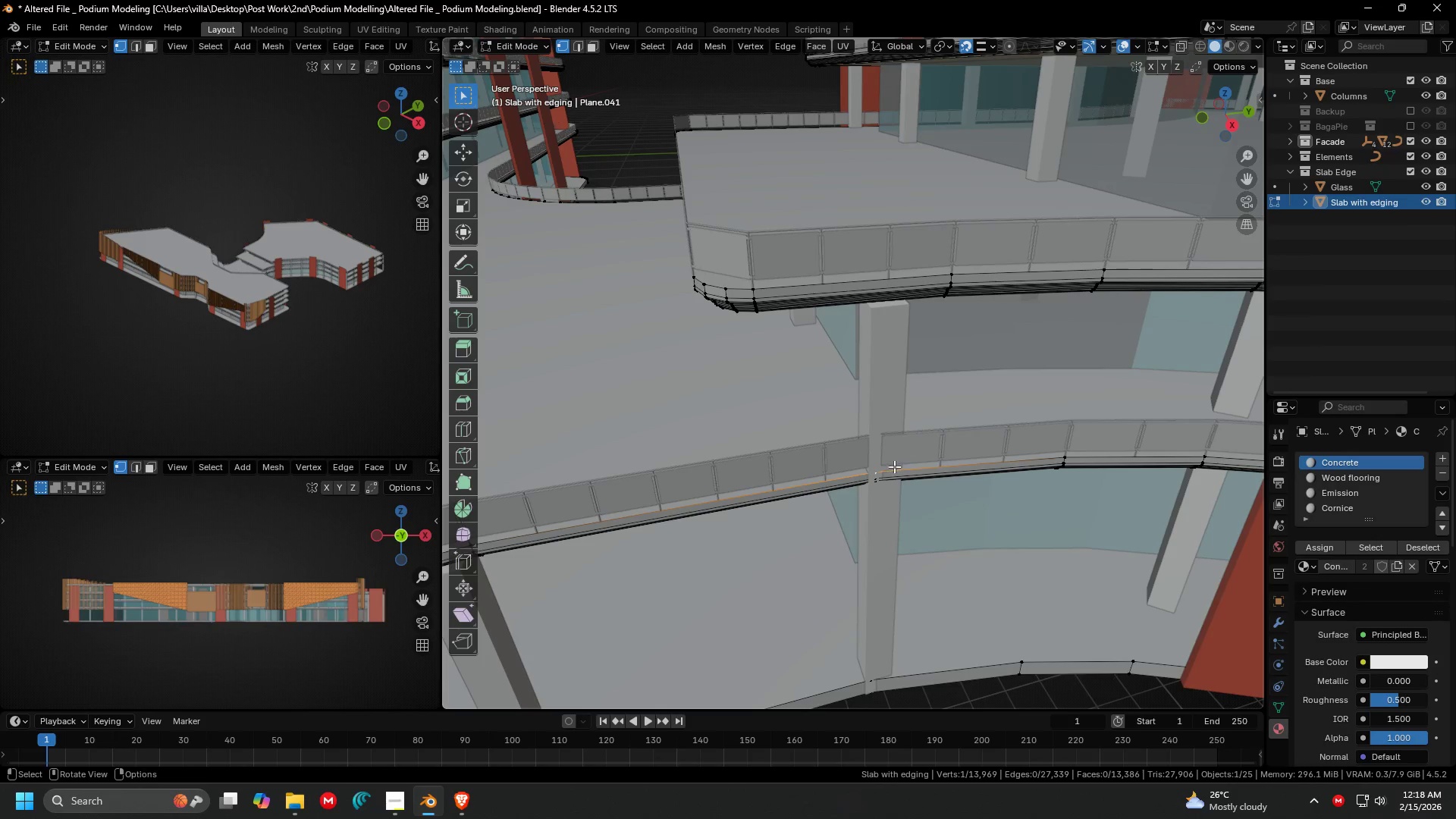 
hold_key(key=ShiftLeft, duration=0.31)
 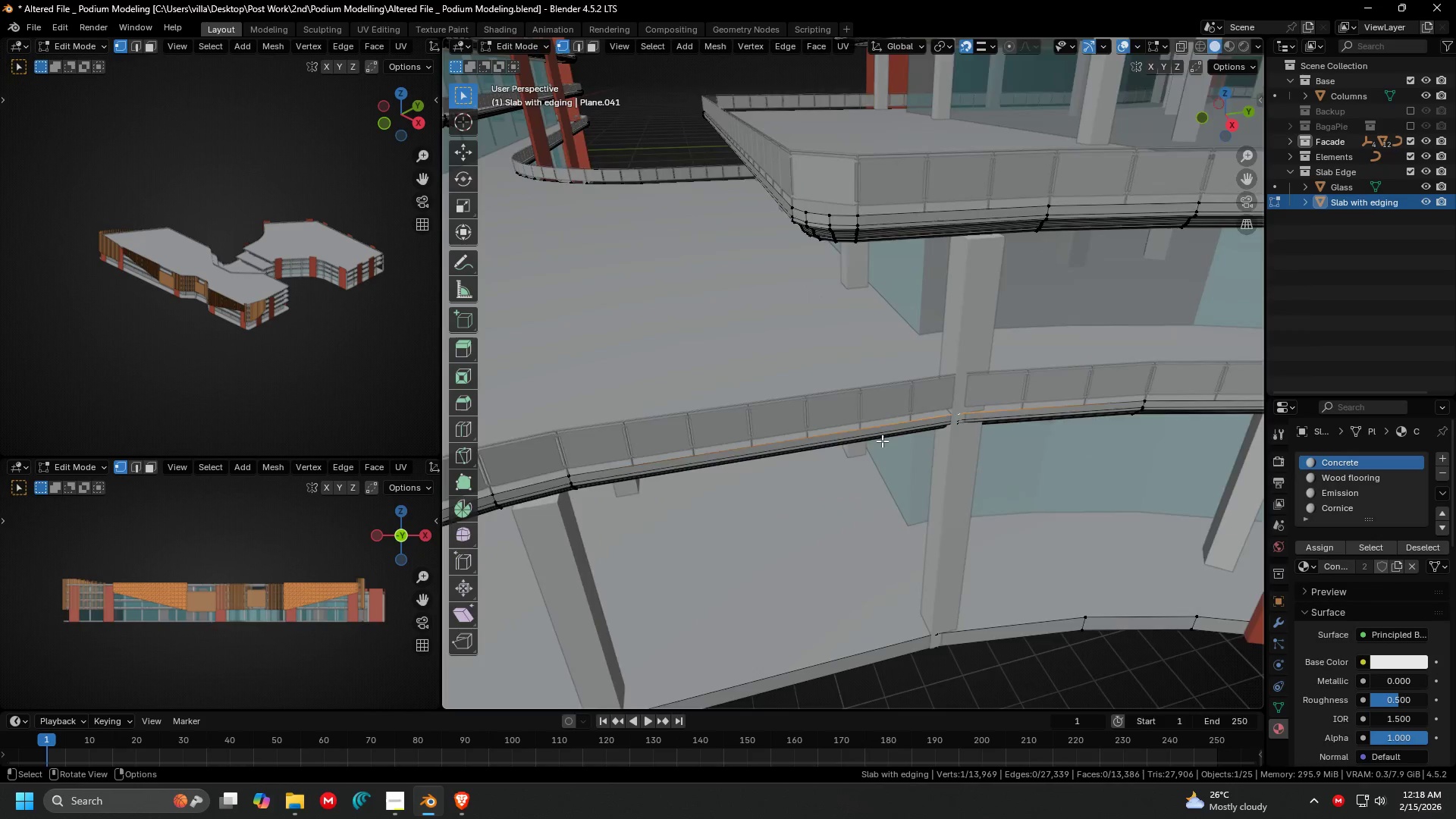 
scroll: coordinate [882, 441], scroll_direction: down, amount: 1.0
 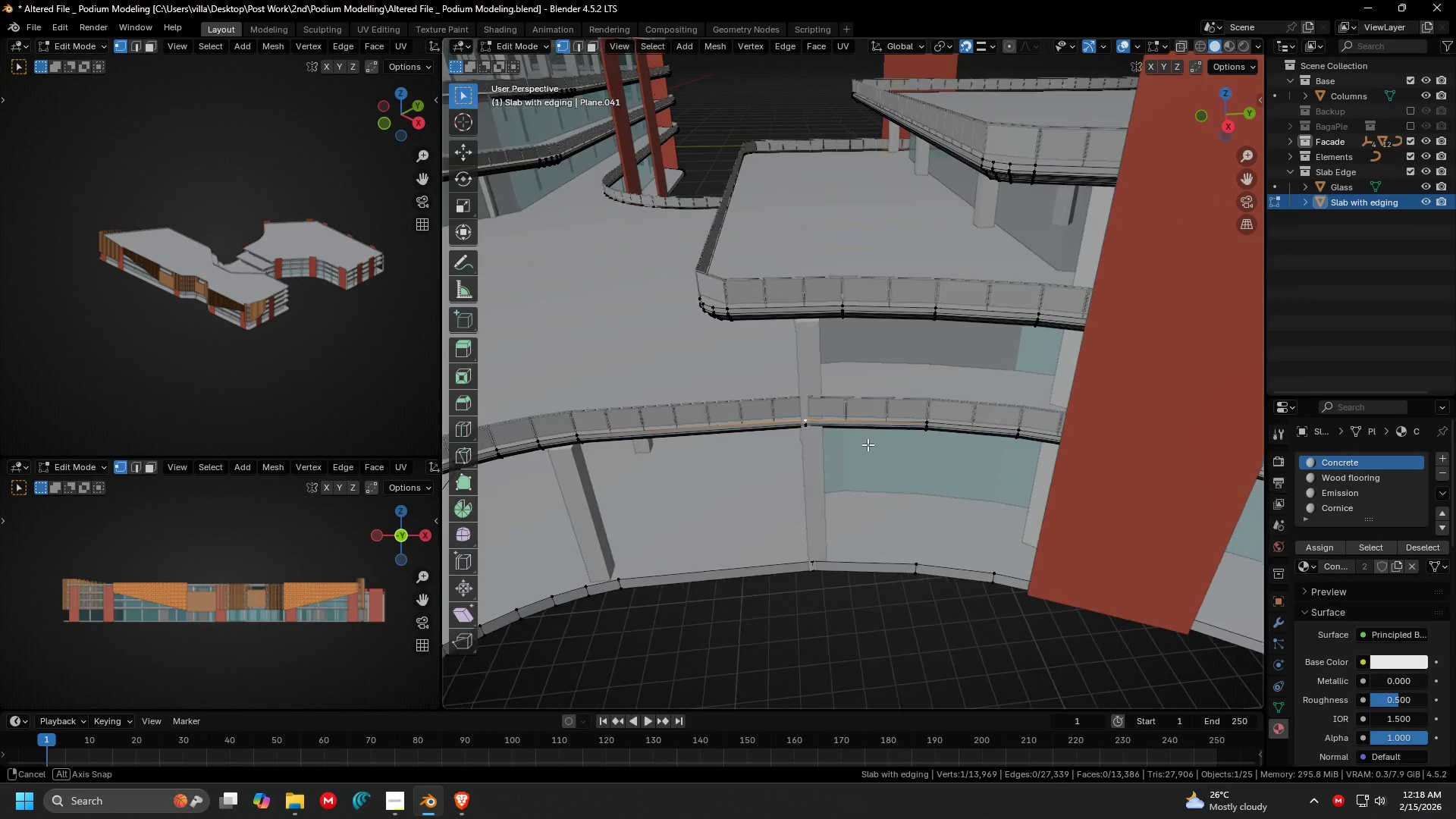 
hold_key(key=ShiftLeft, duration=0.33)
 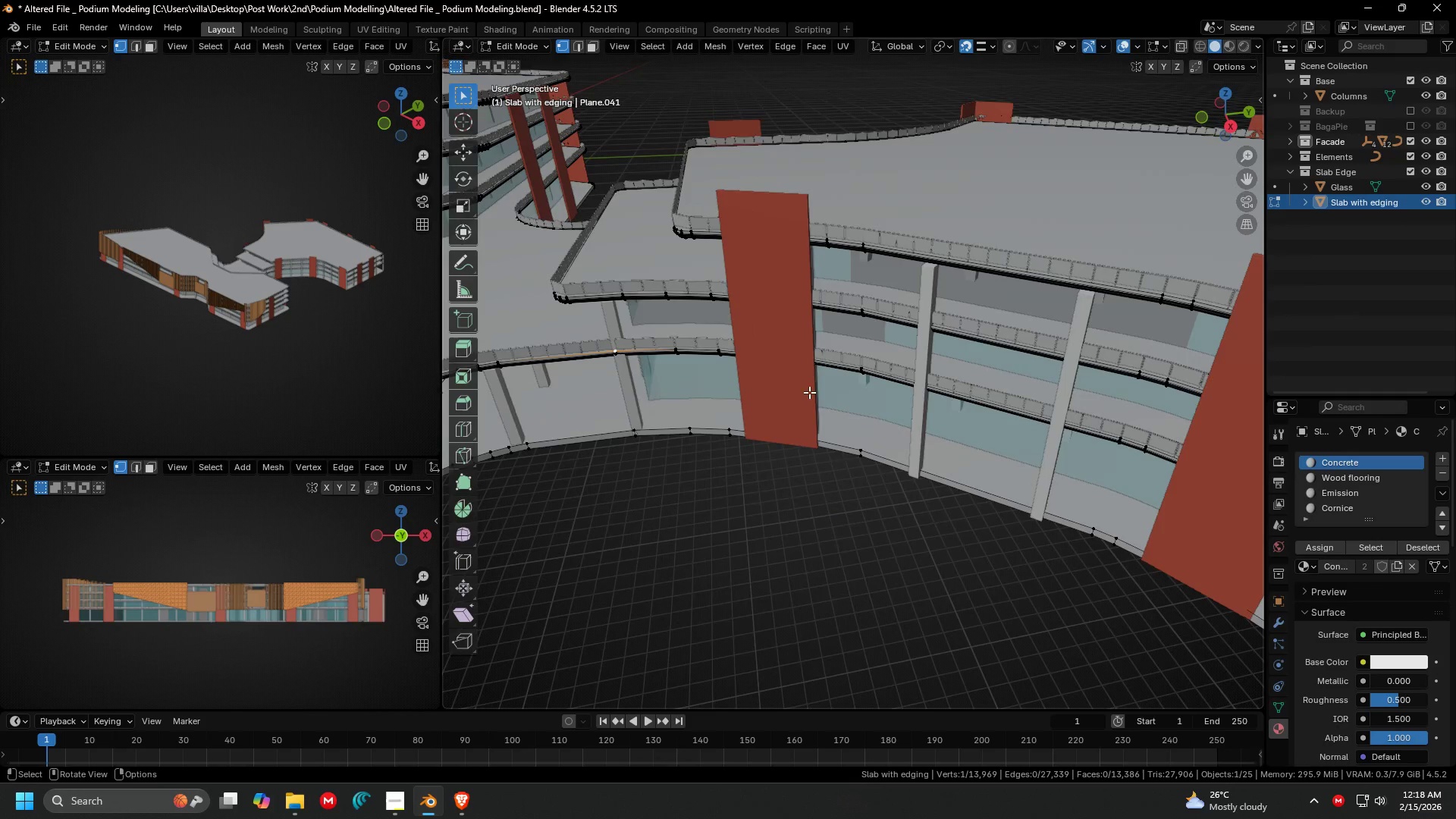 
hold_key(key=ShiftLeft, duration=0.47)
 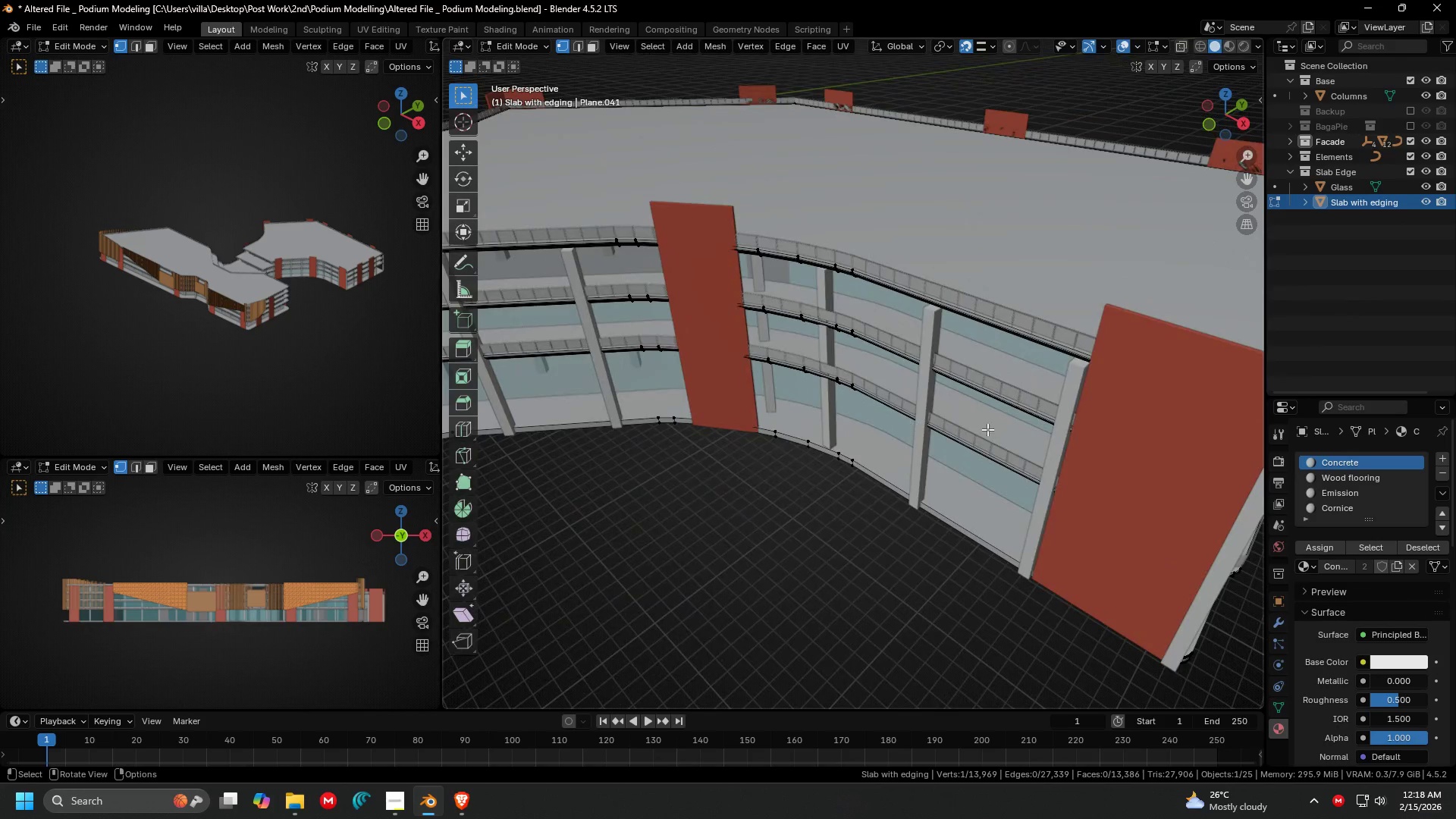 
scroll: coordinate [806, 391], scroll_direction: down, amount: 2.0
 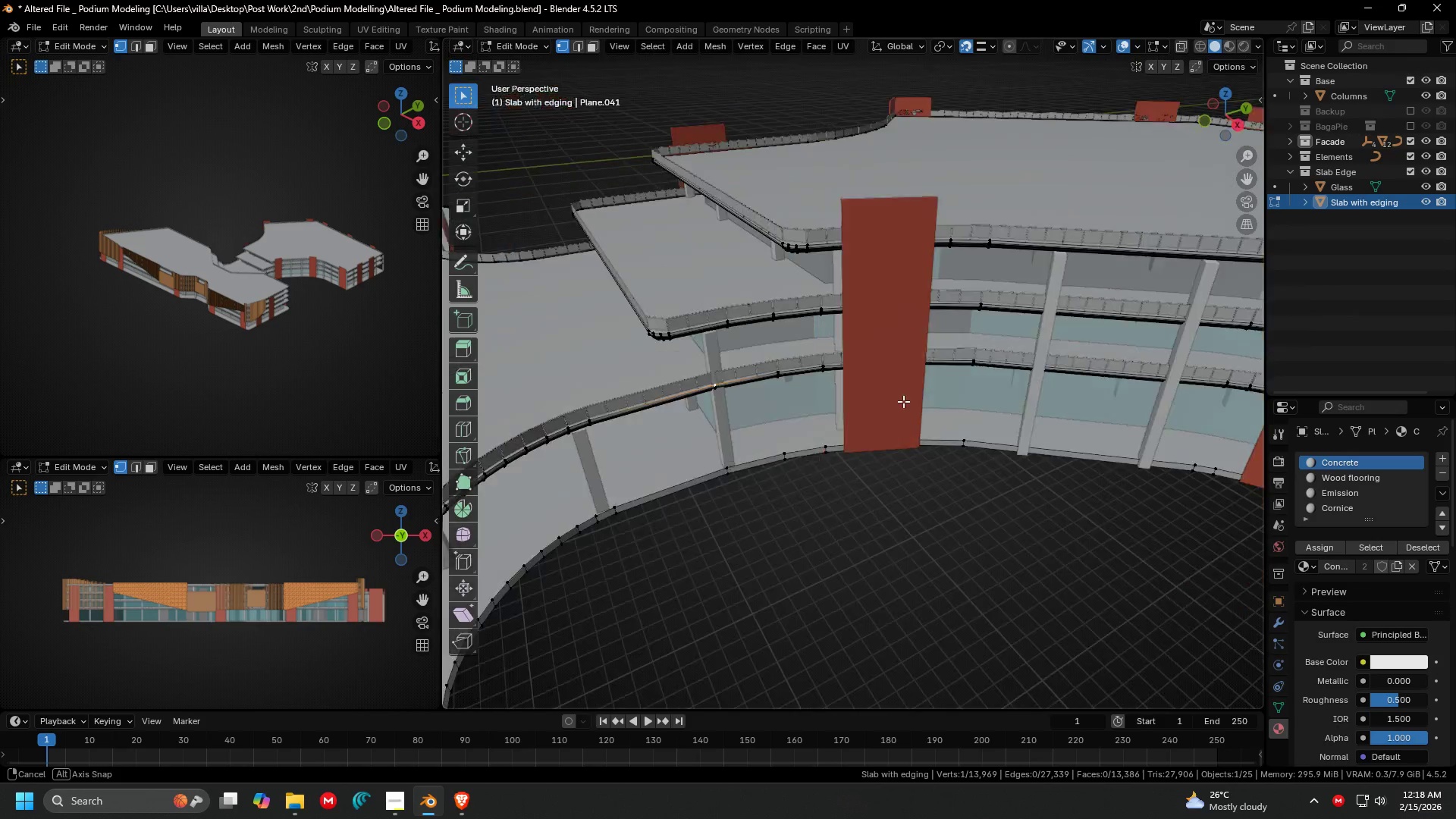 
key(Shift+ShiftLeft)
 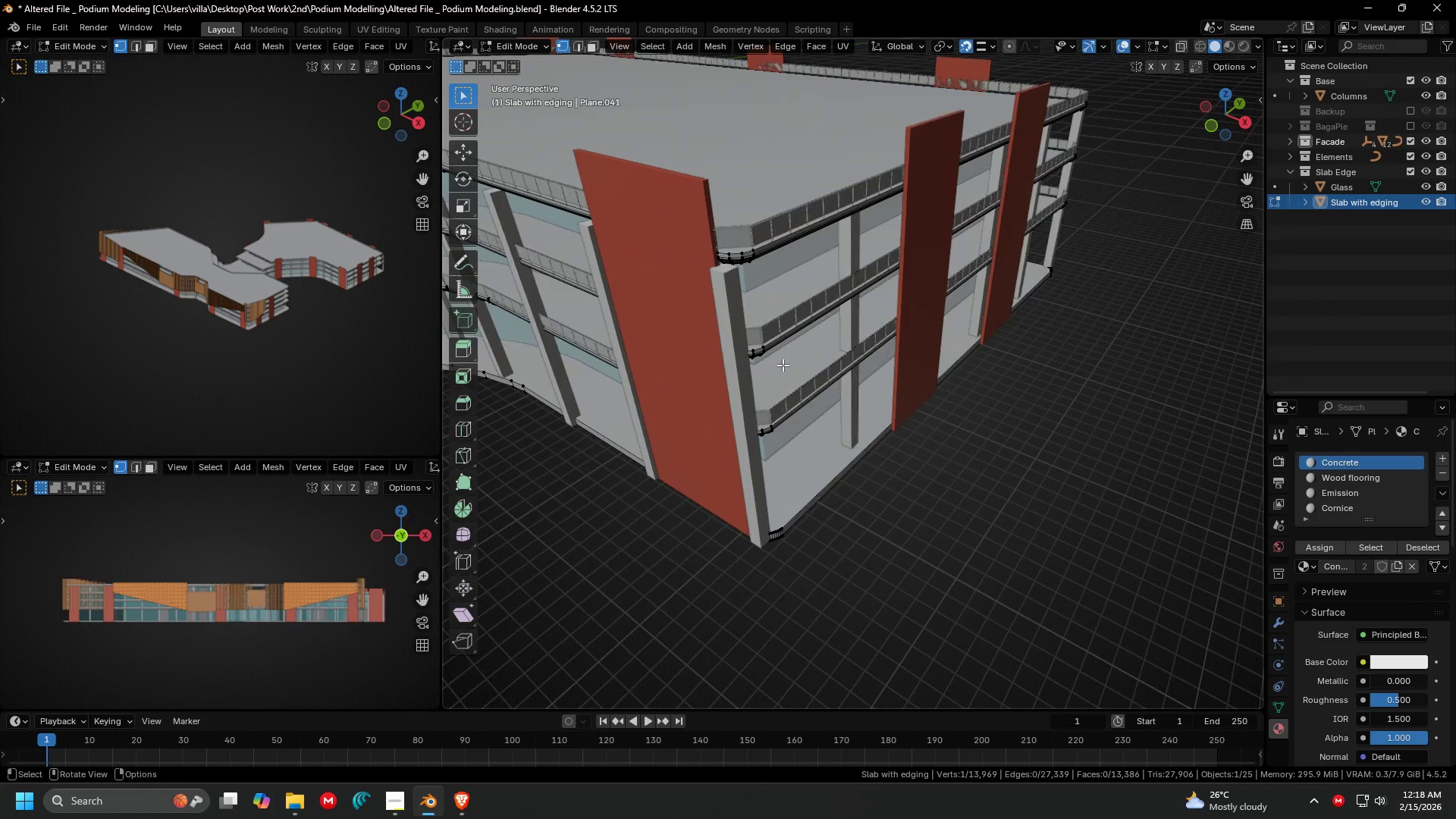 
hold_key(key=ShiftLeft, duration=0.34)
 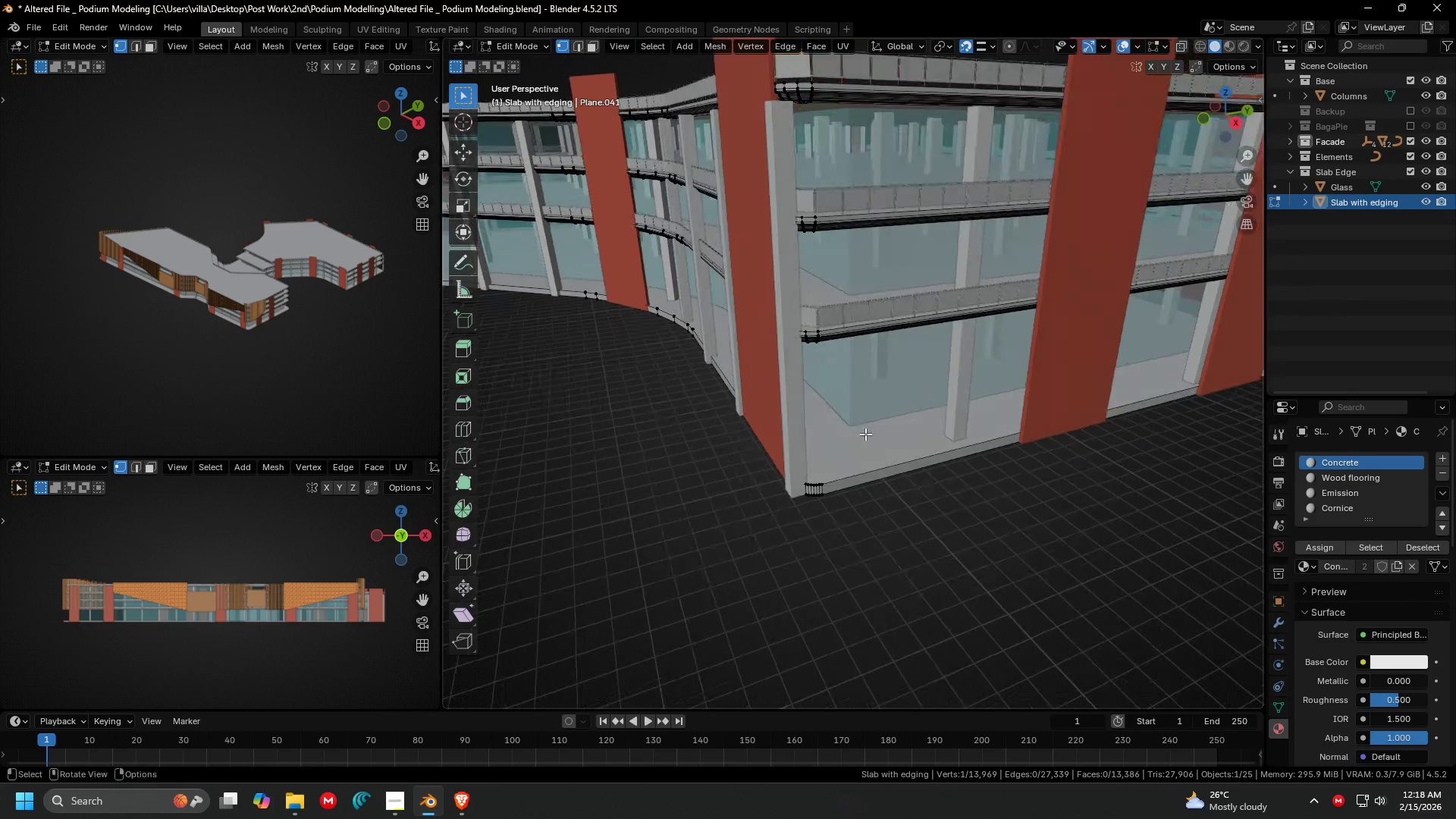 
hold_key(key=ControlLeft, duration=1.5)
 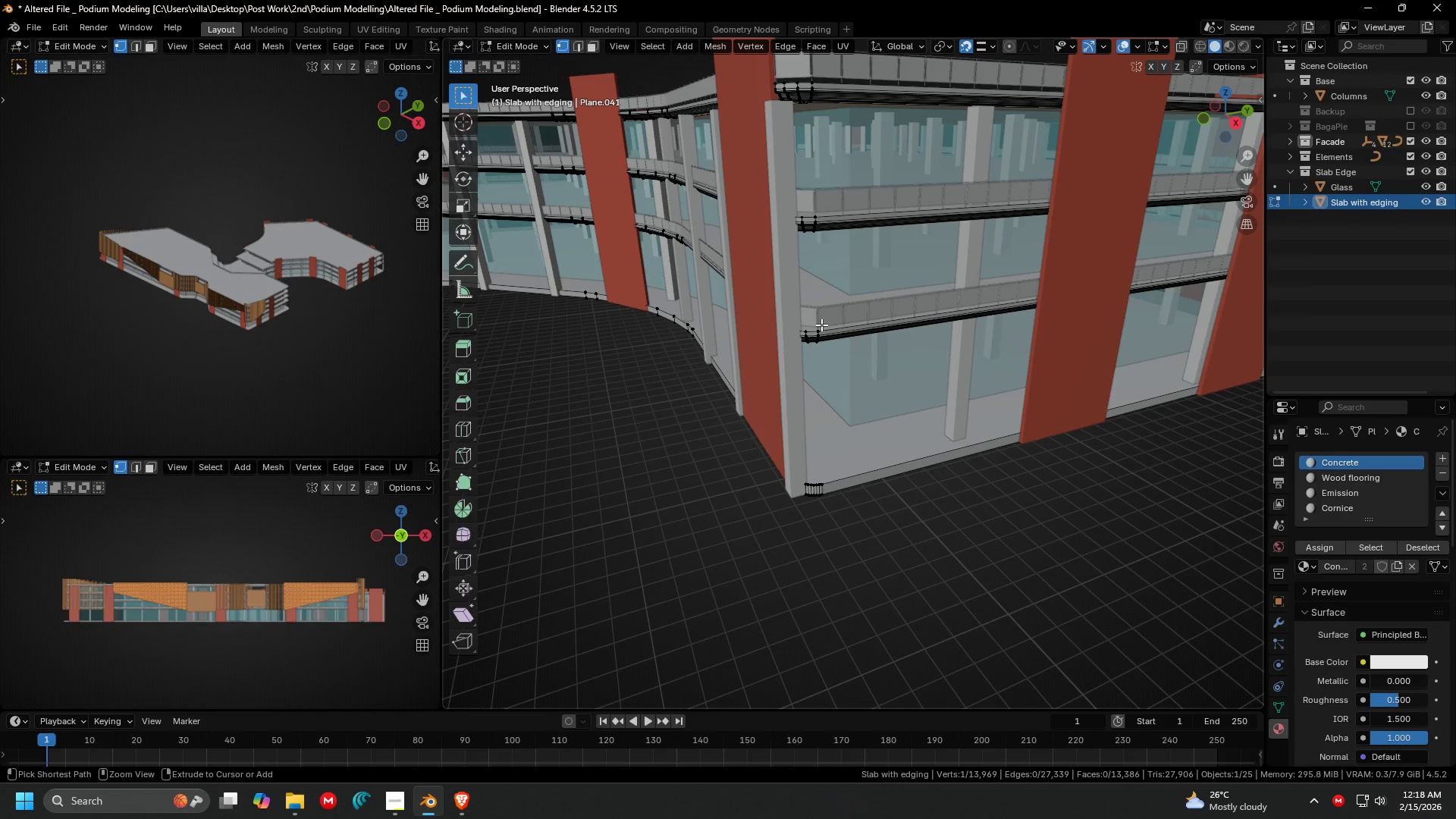 
hold_key(key=ControlLeft, duration=0.81)
left_click([821, 325])
 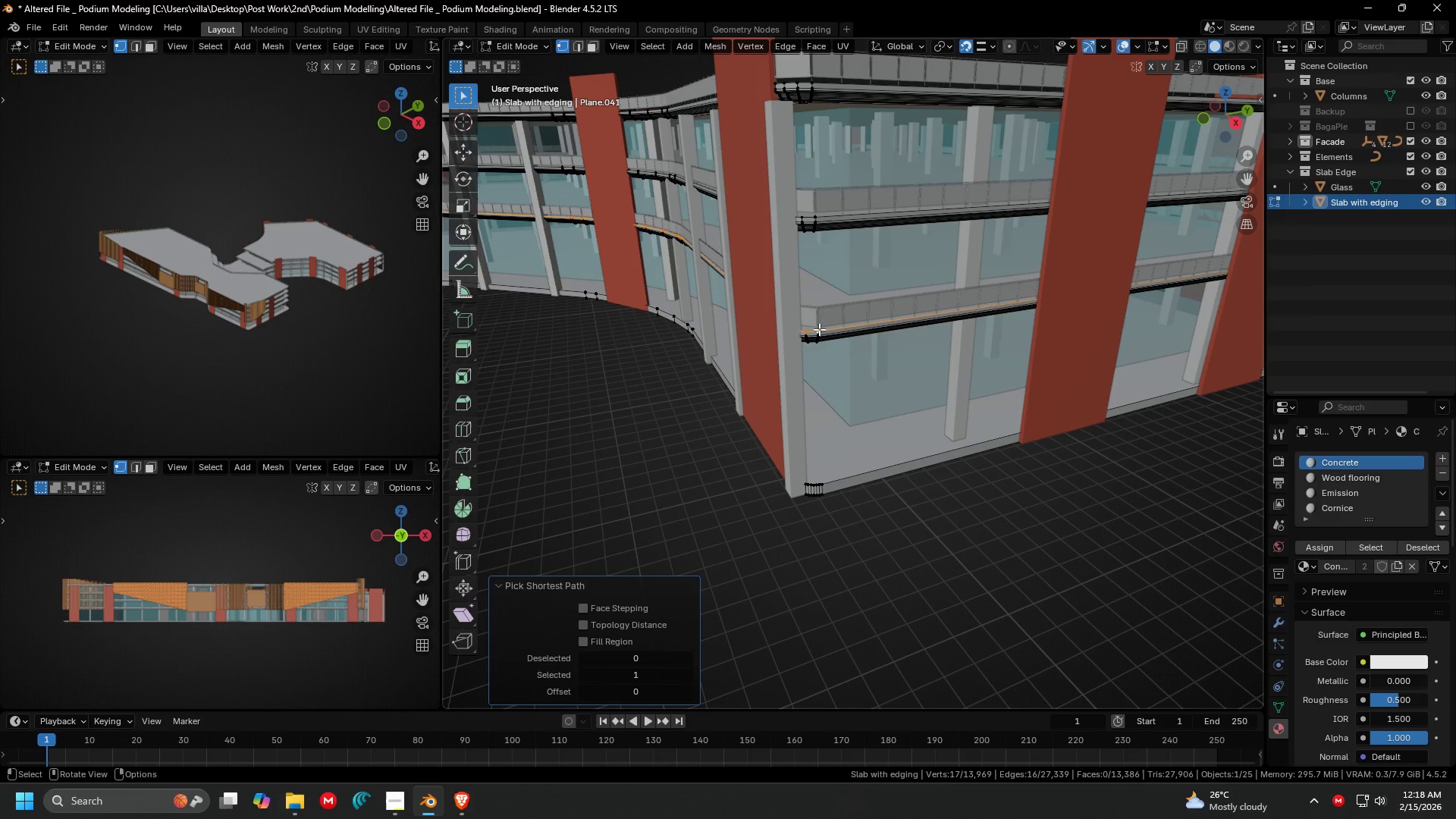 
hold_key(key=ShiftLeft, duration=0.39)
 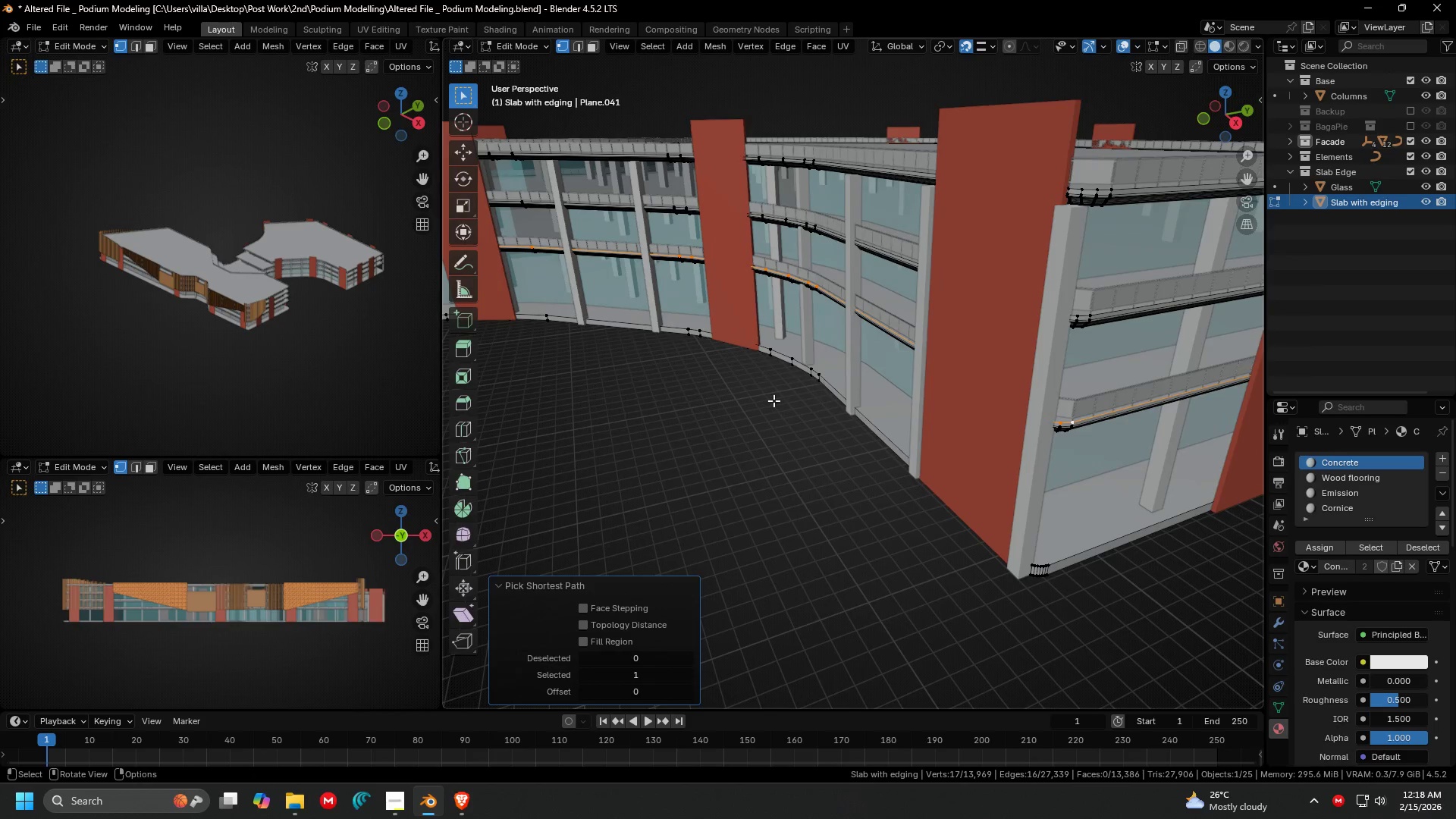 
key(Shift+D)
 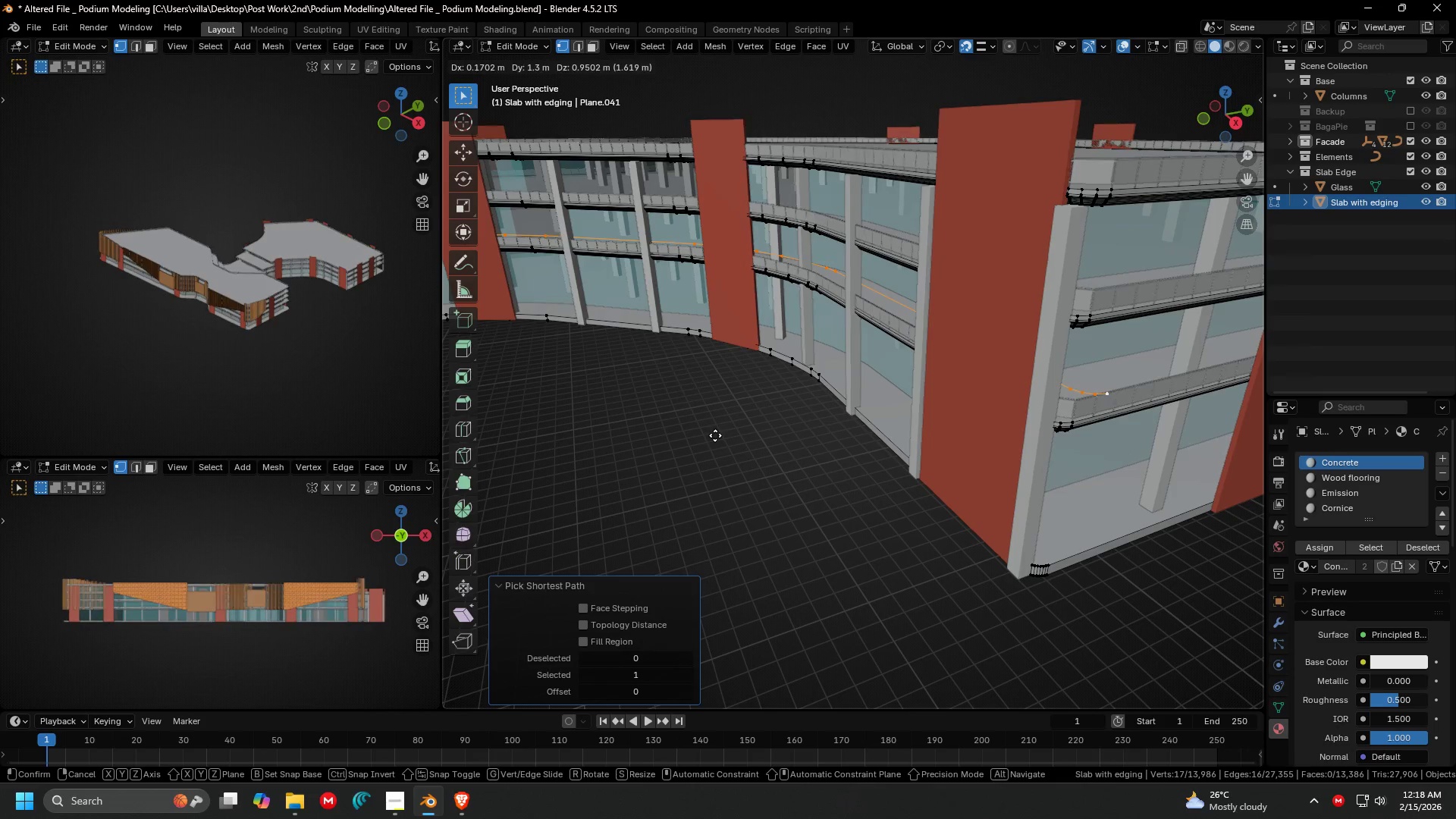 
right_click([715, 435])
 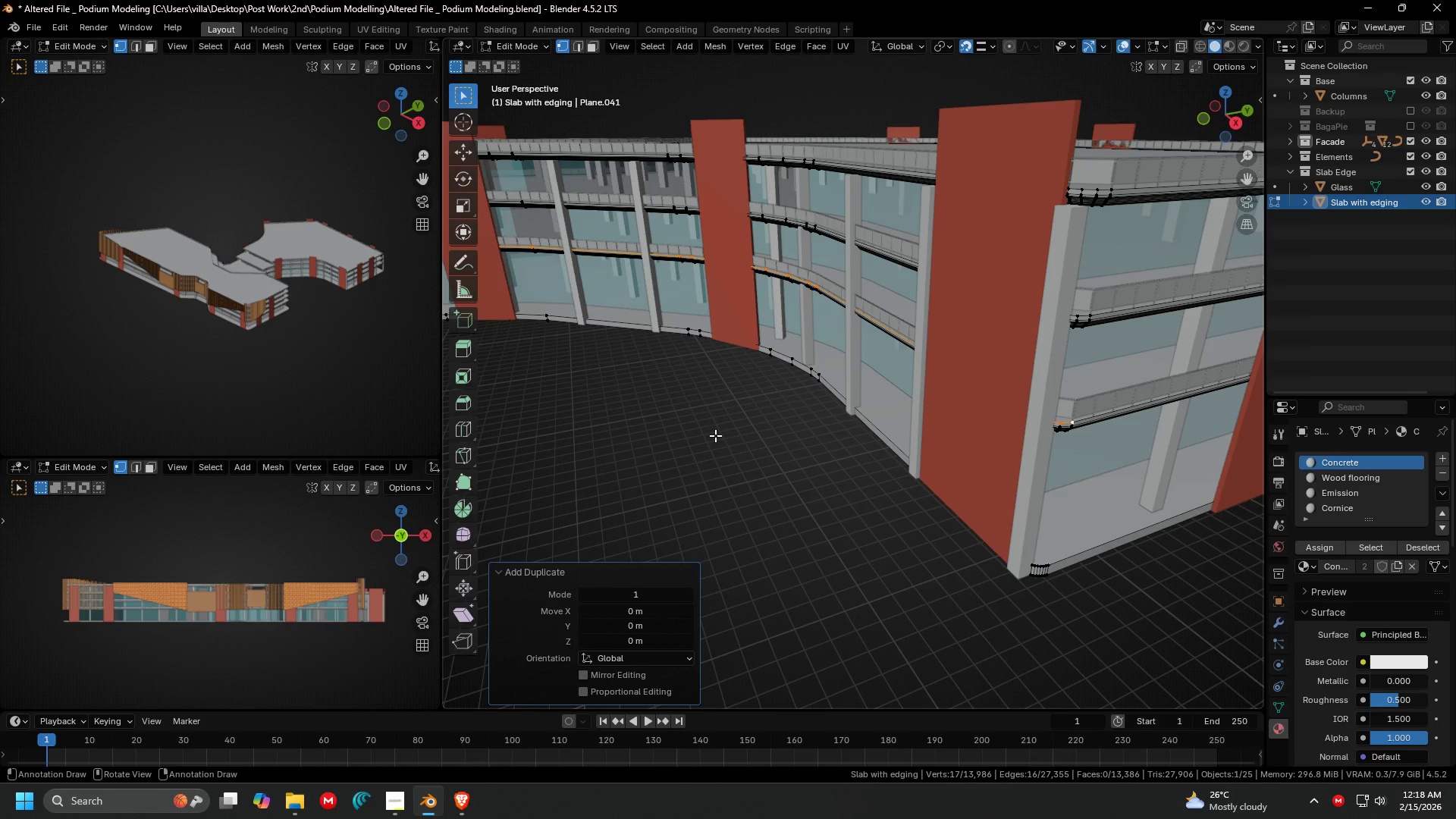 
key(P)
 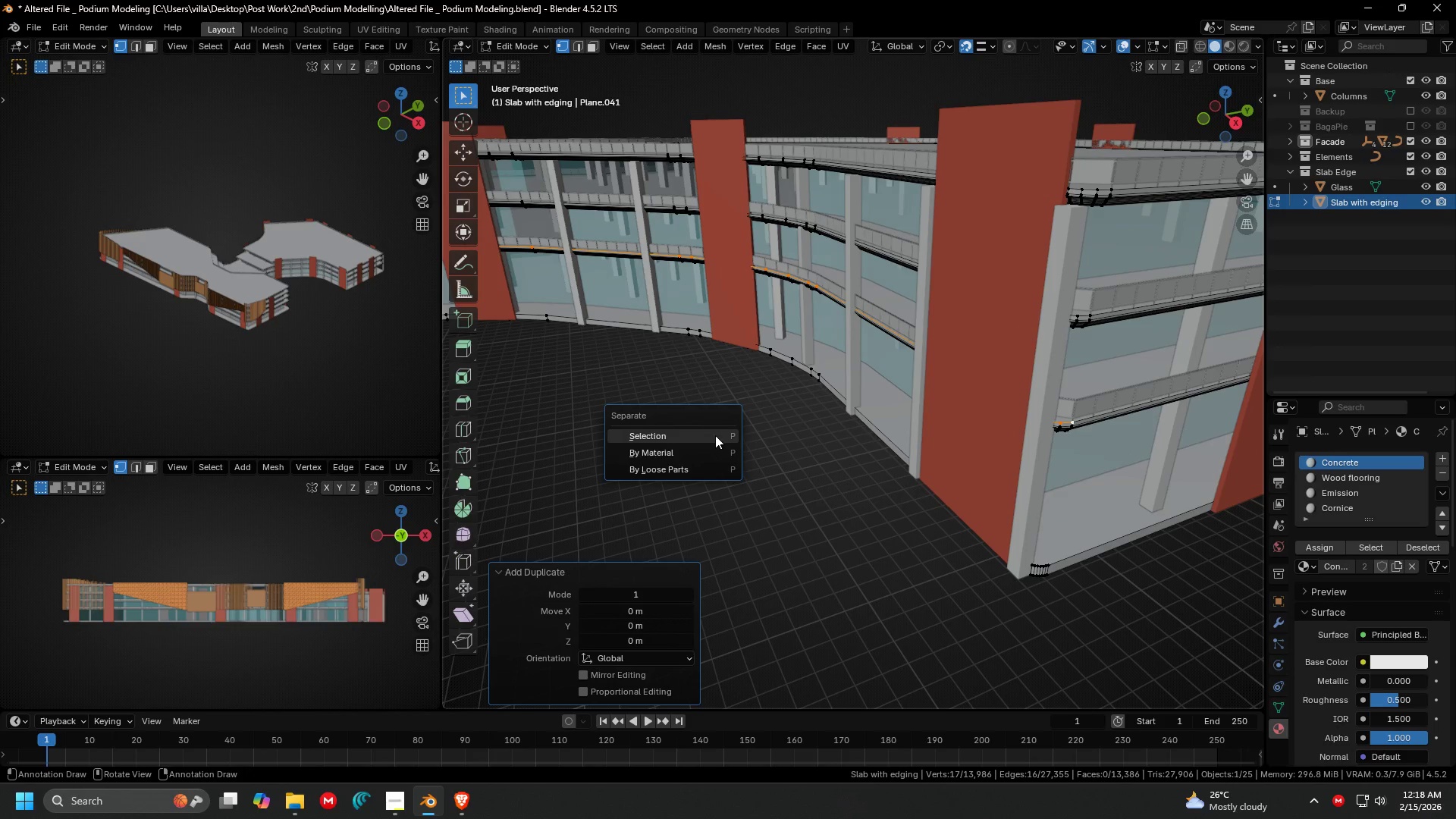 
left_click([715, 435])
 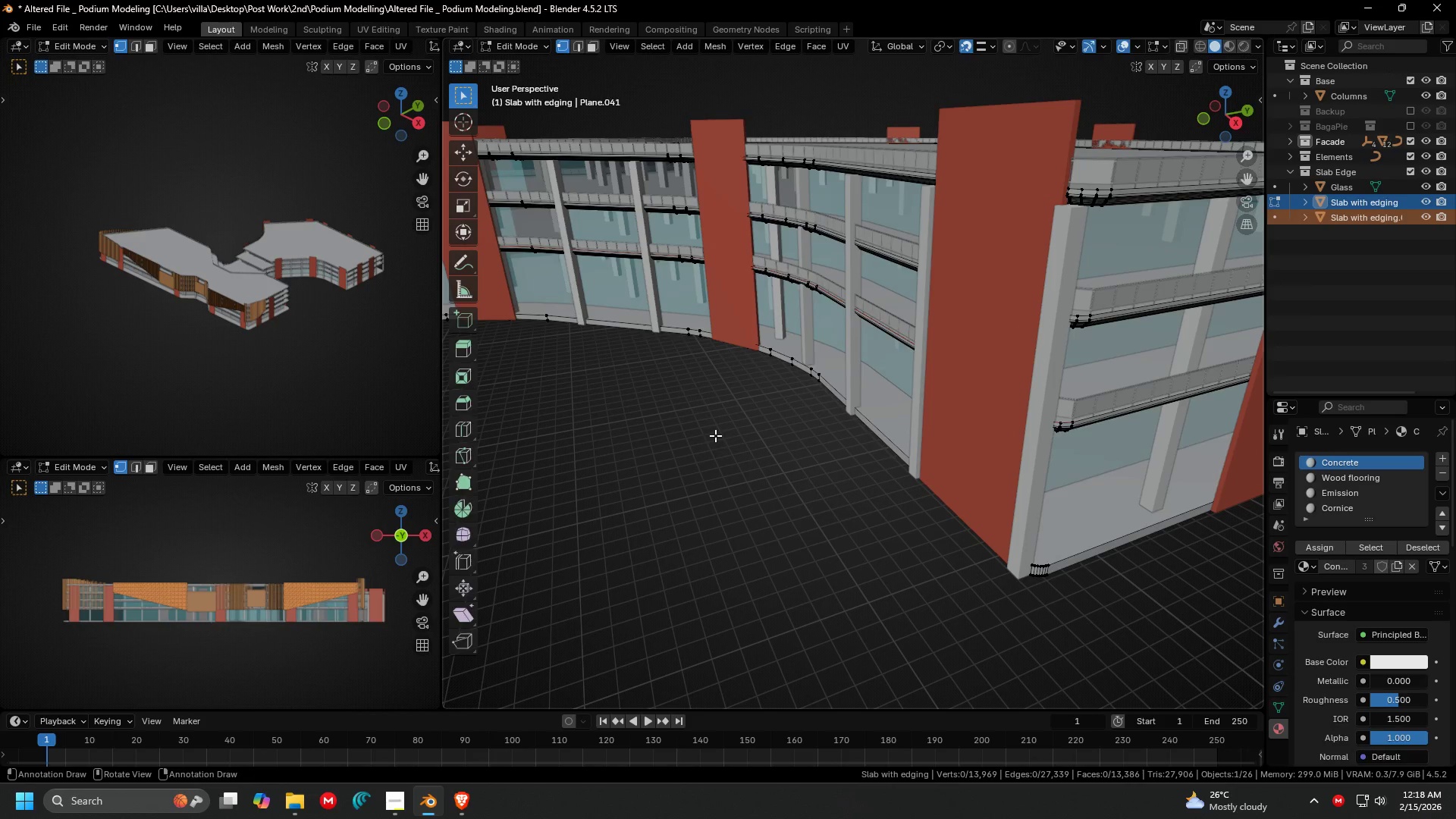 
key(Tab)
 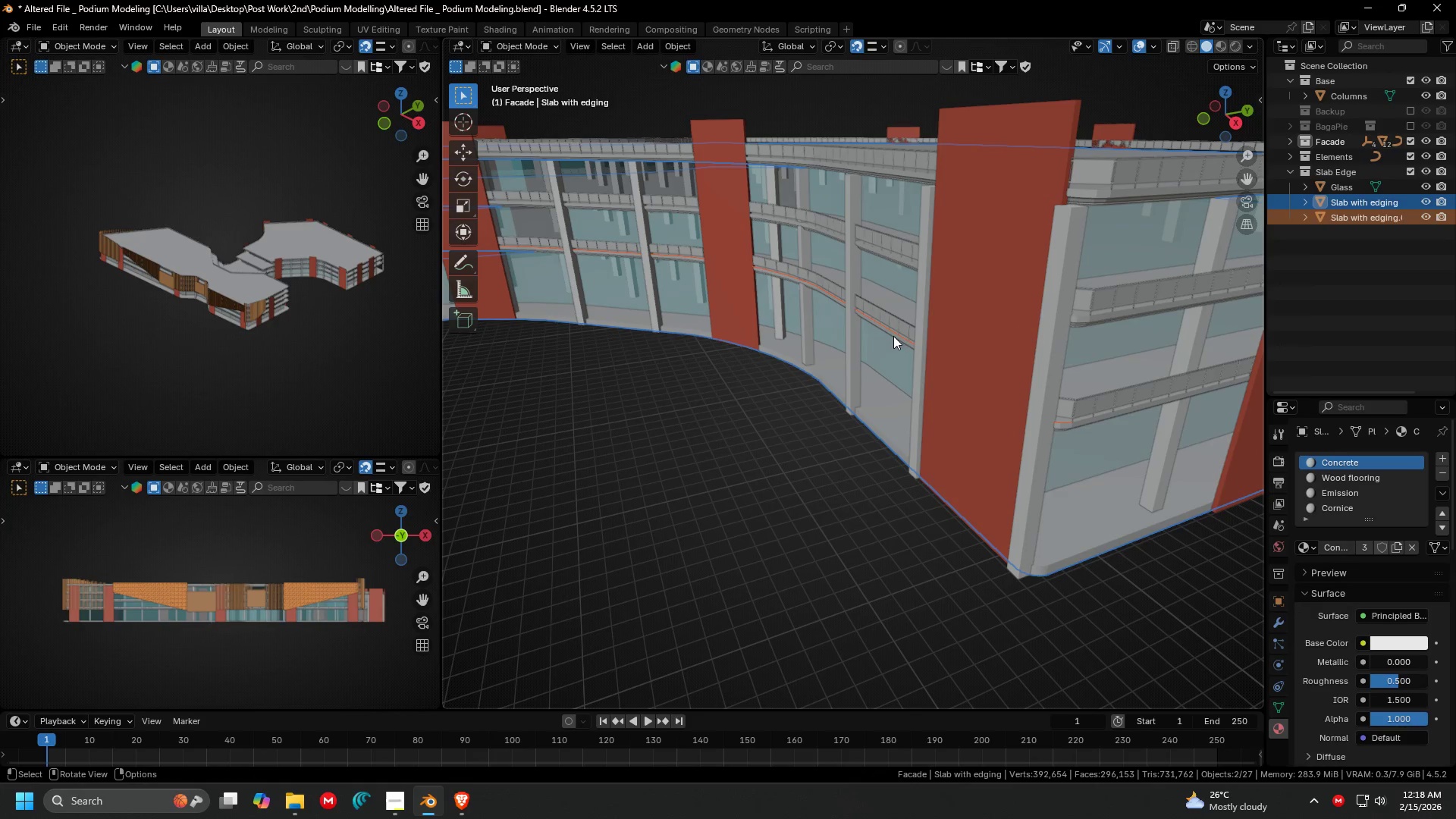 
left_click([892, 331])
 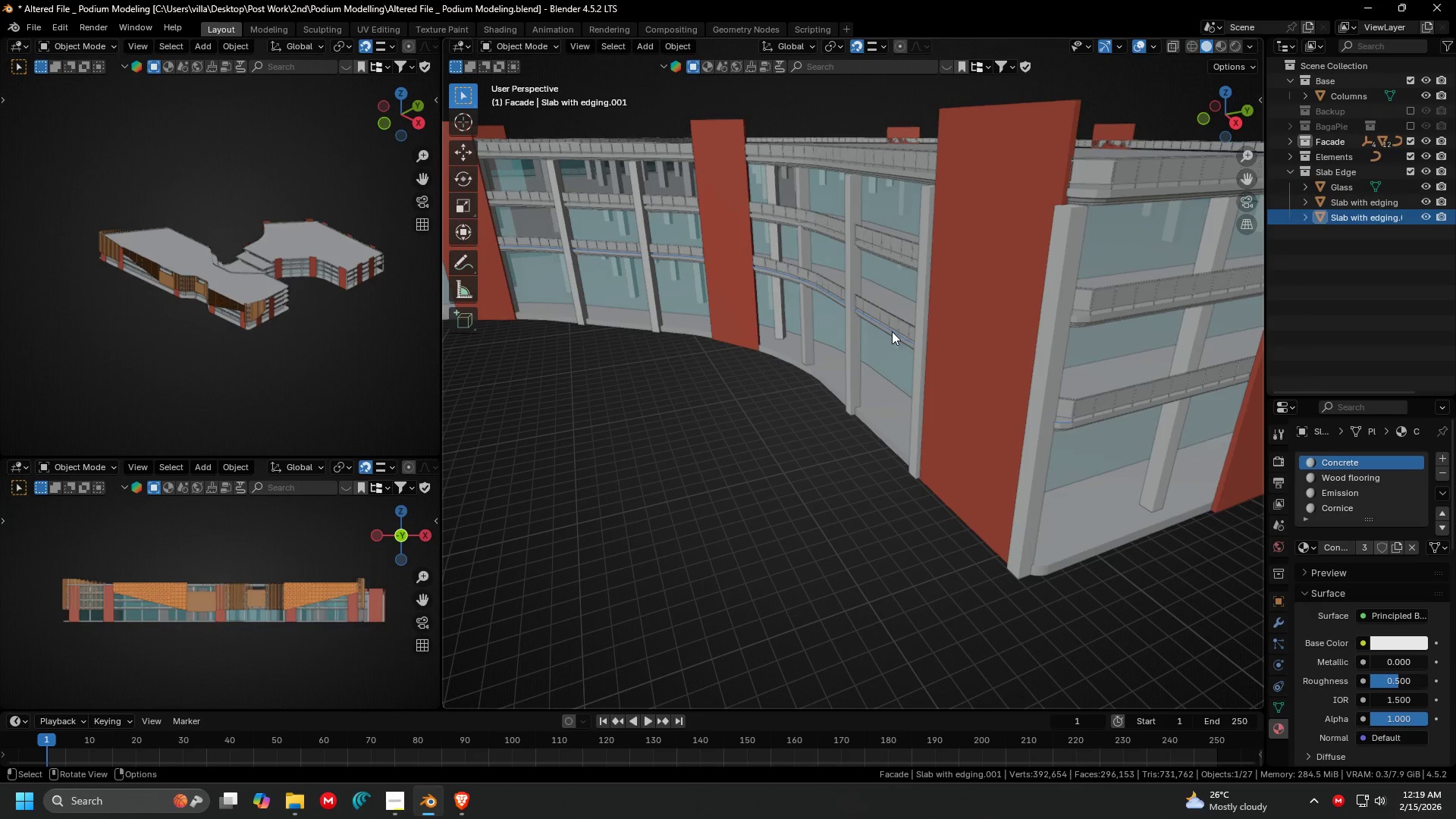 
double_click([892, 331])
 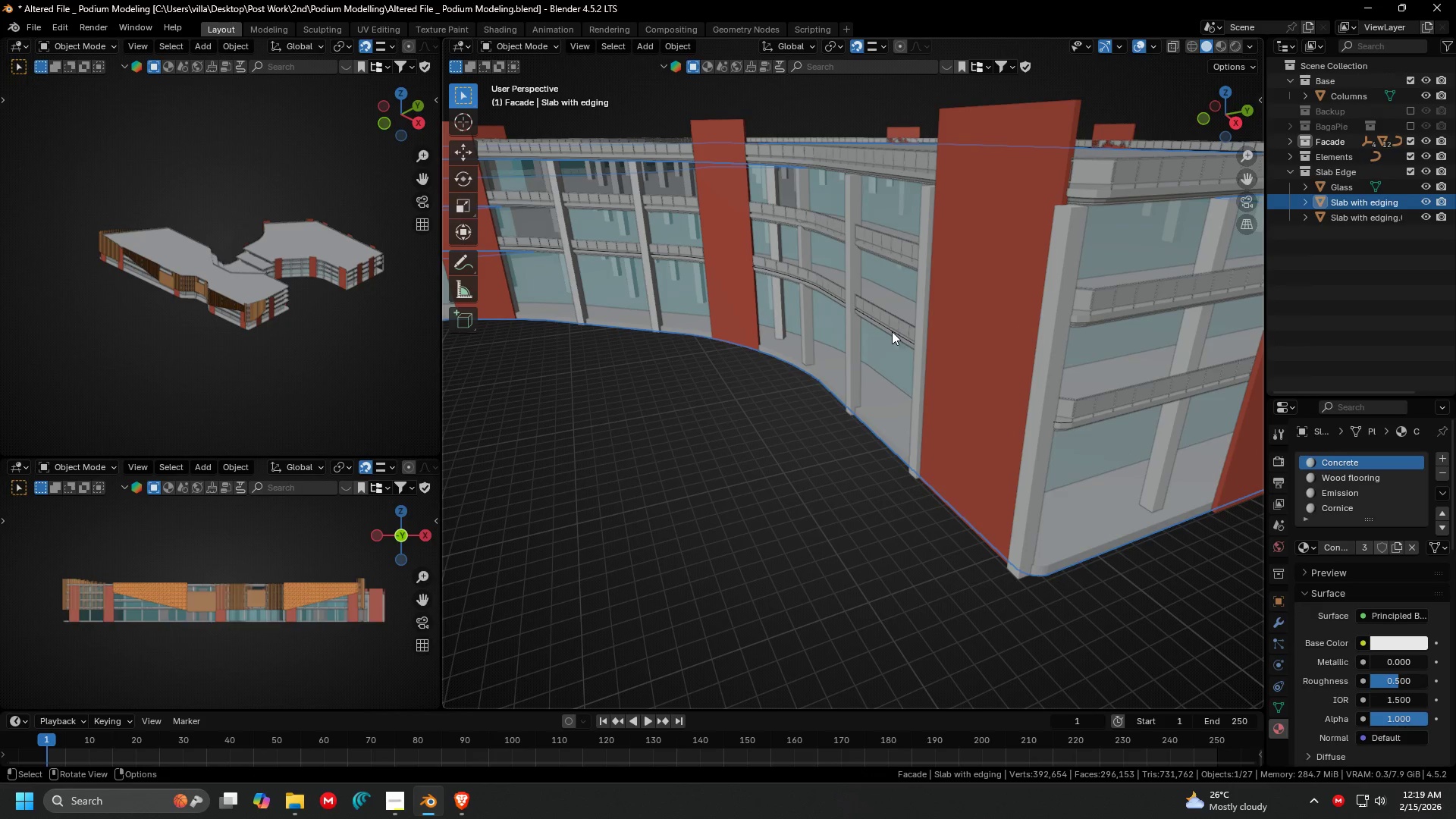 
key(Control+ControlLeft)
 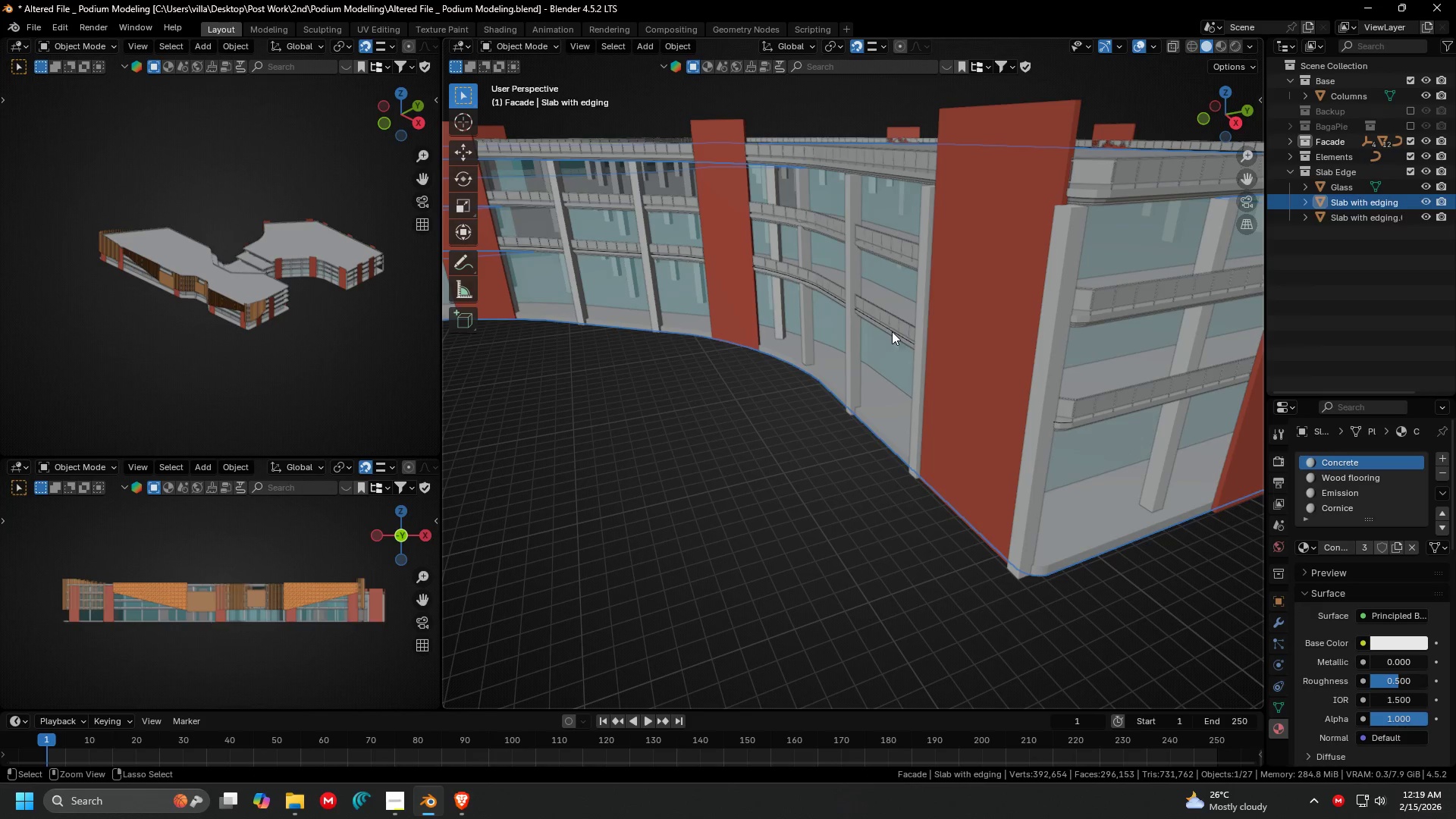 
key(Control+Z)
 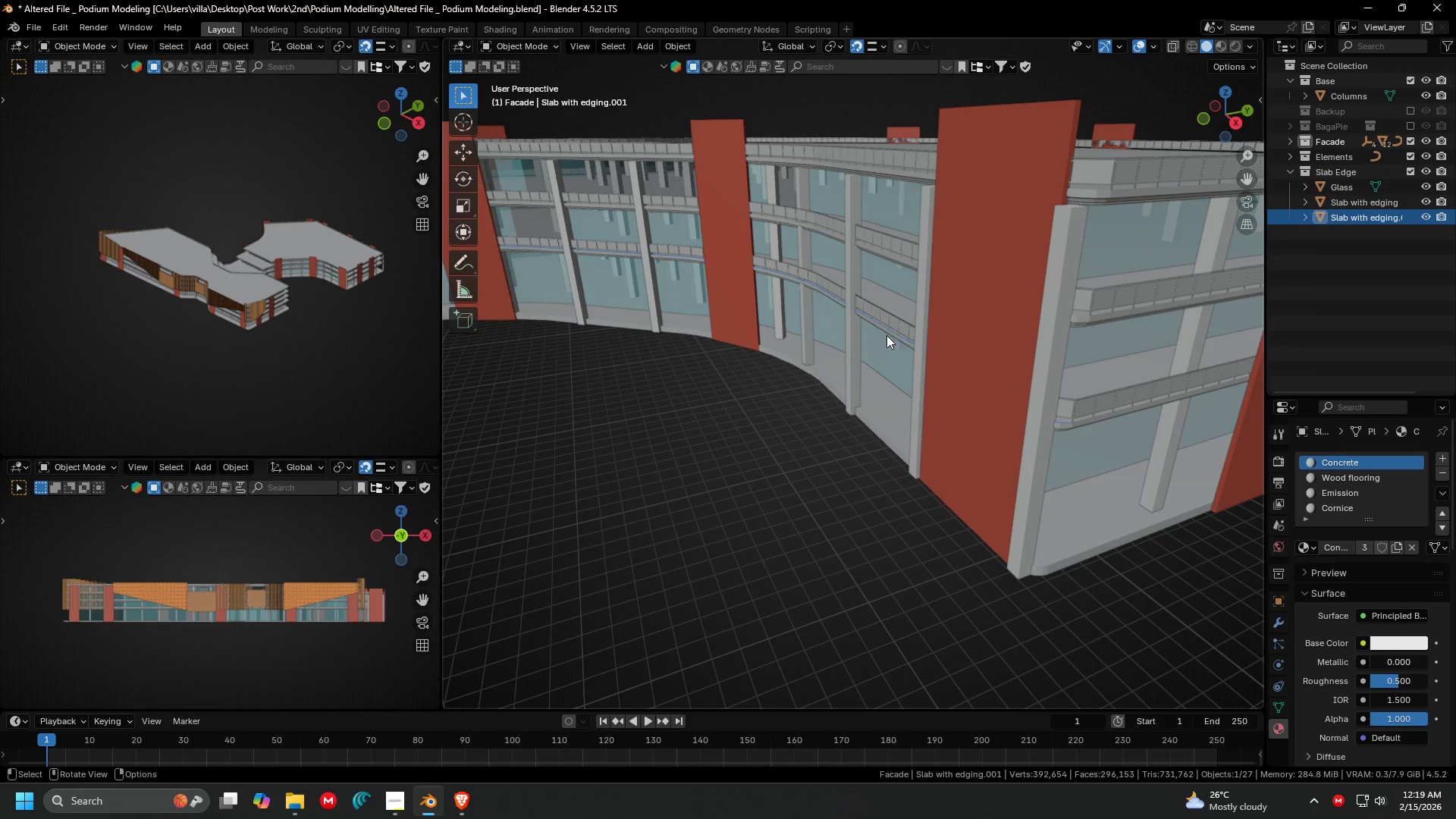 
hold_key(key=ShiftLeft, duration=0.97)
 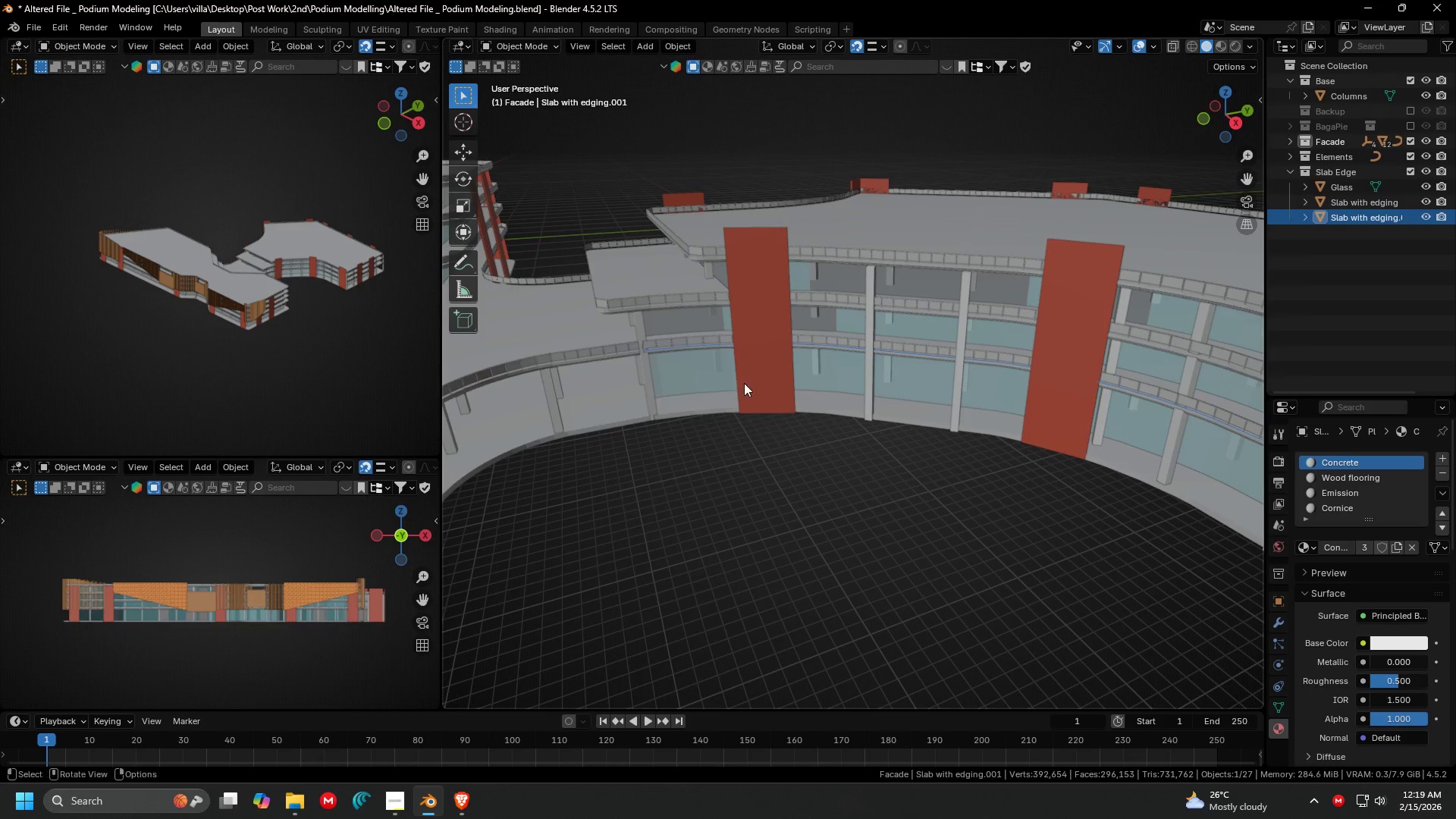 
right_click([744, 382])
 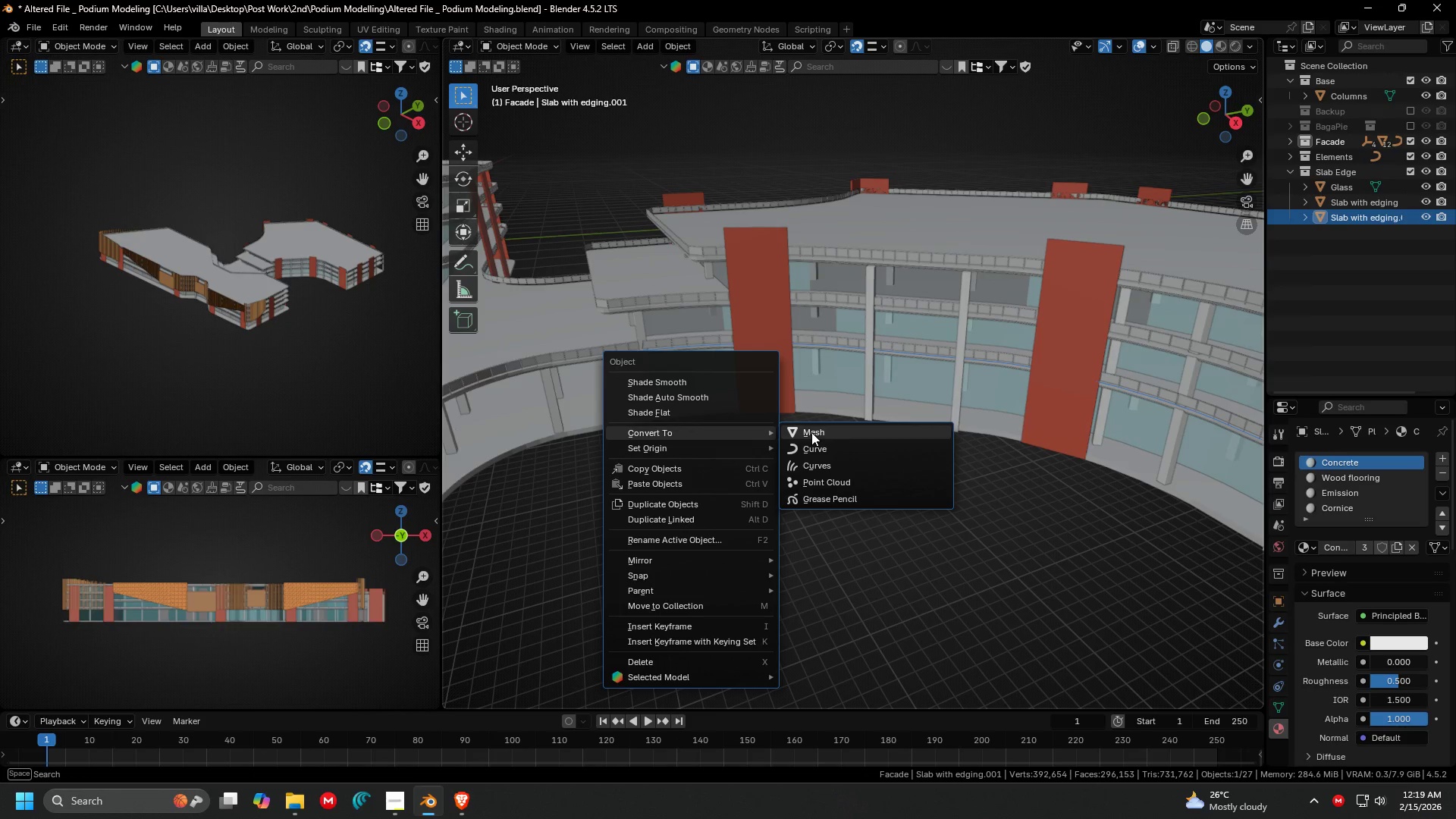 
left_click([830, 451])
 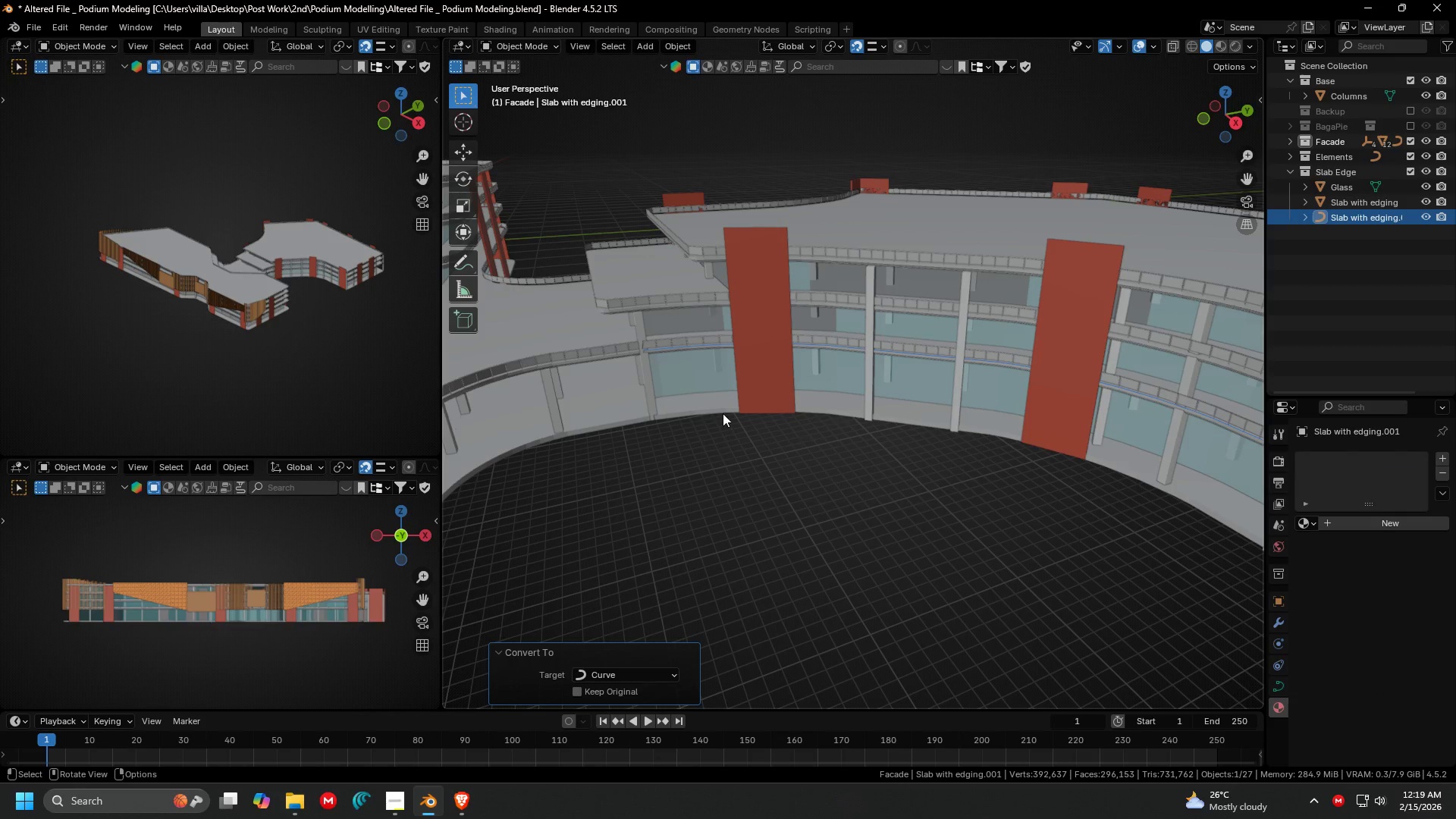 
hold_key(key=ShiftLeft, duration=1.2)
 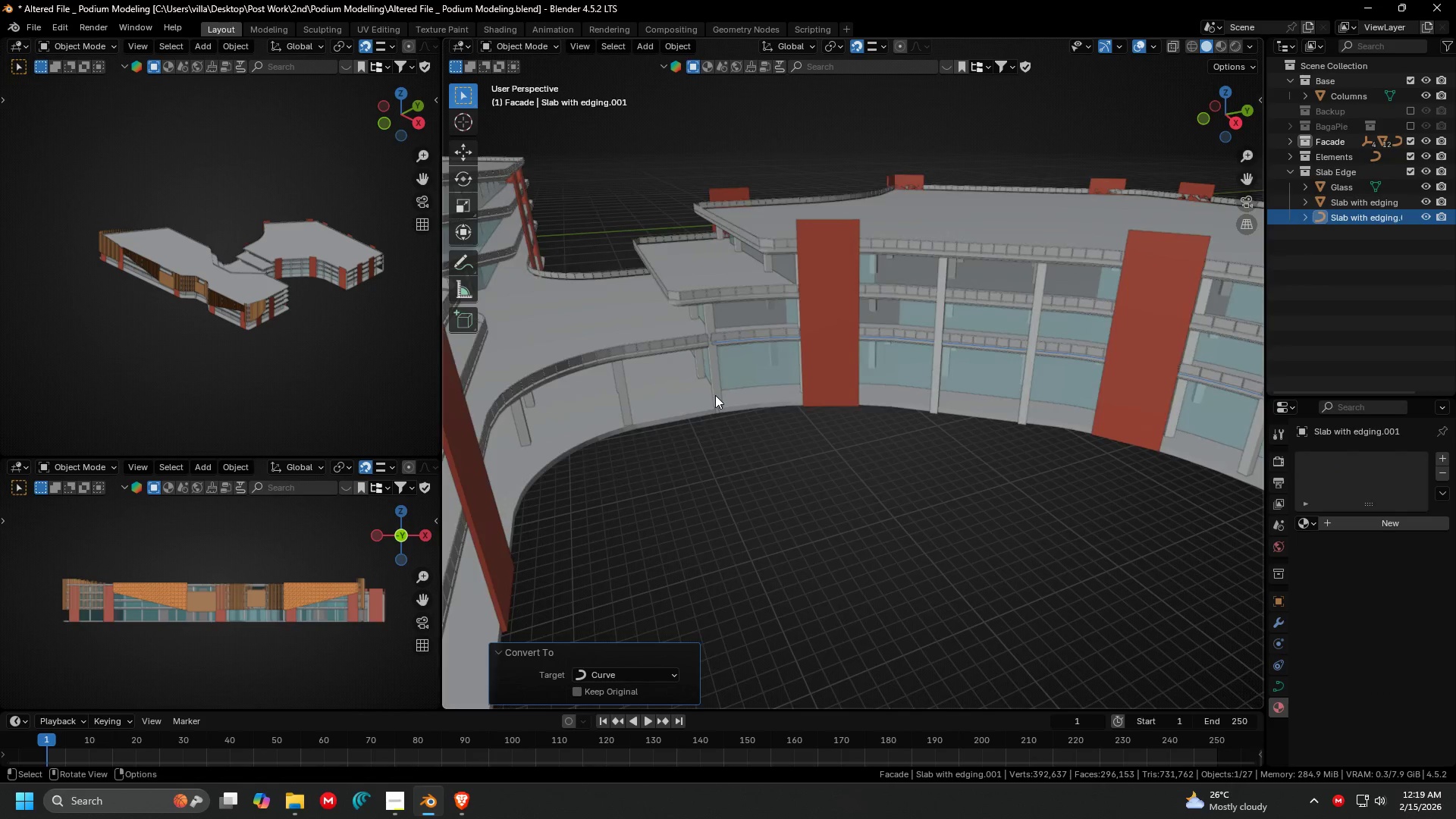 
hold_key(key=ShiftLeft, duration=0.34)
 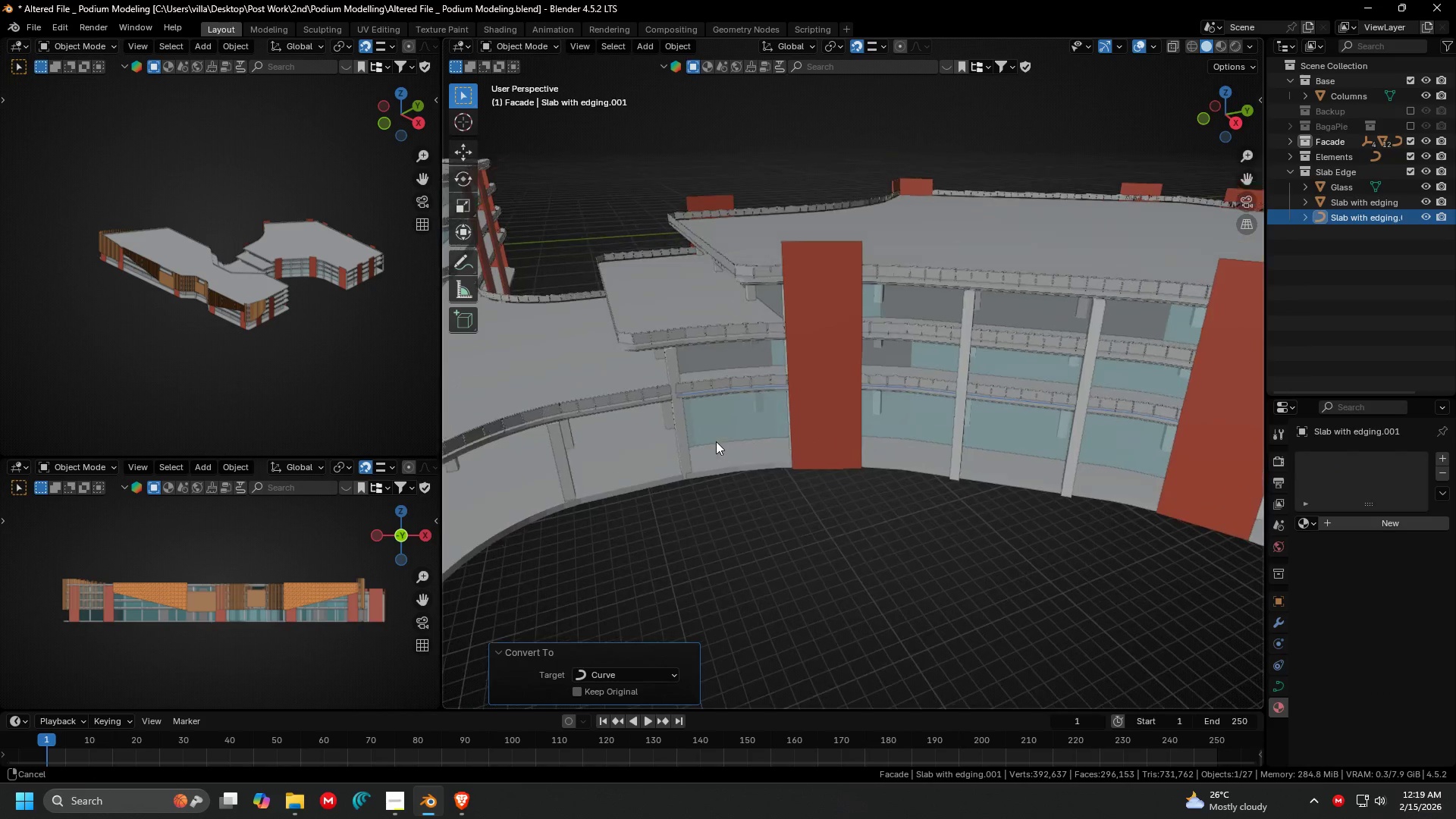 
scroll: coordinate [715, 395], scroll_direction: up, amount: 1.0
 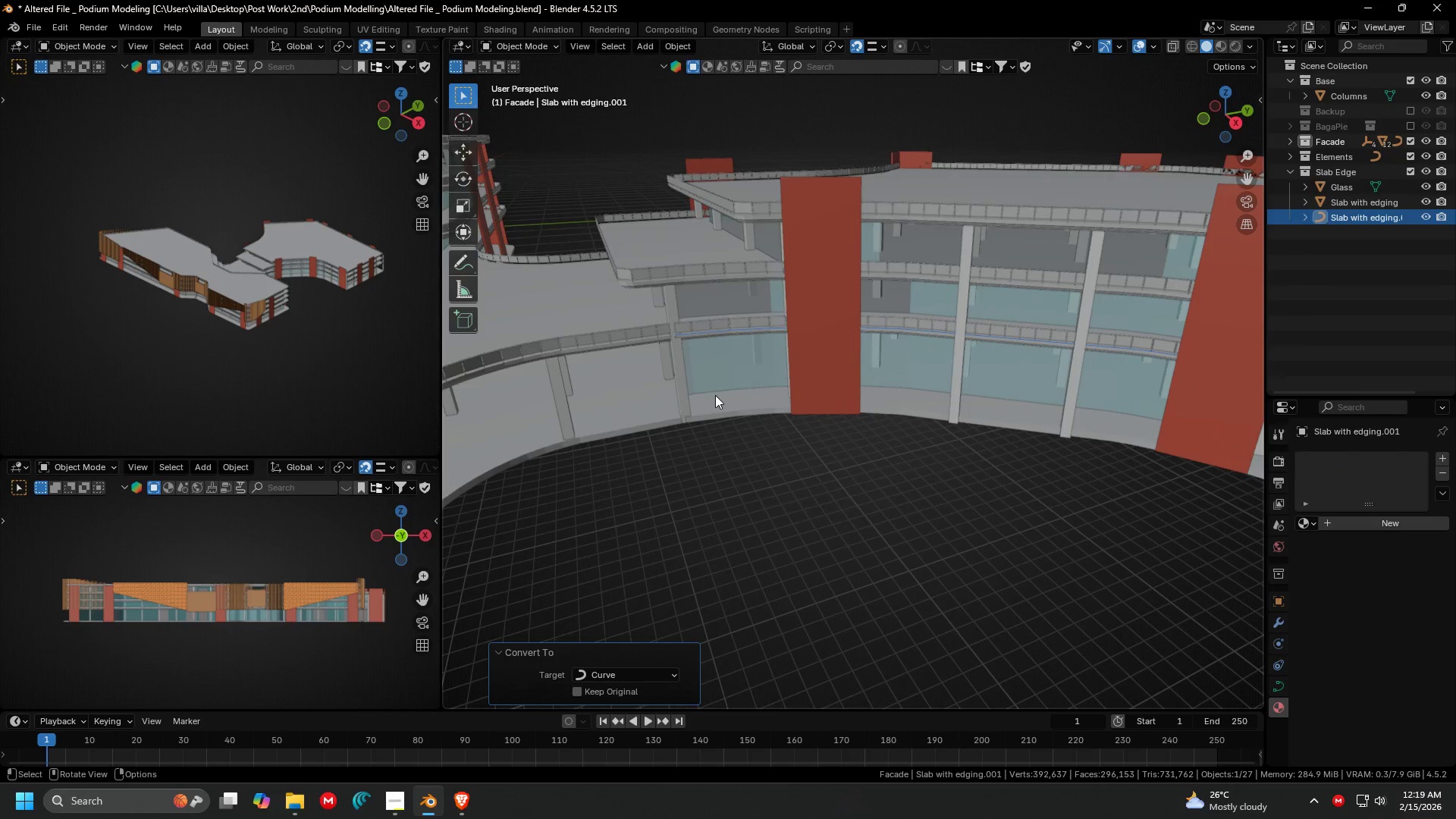 
hold_key(key=ShiftLeft, duration=0.31)
 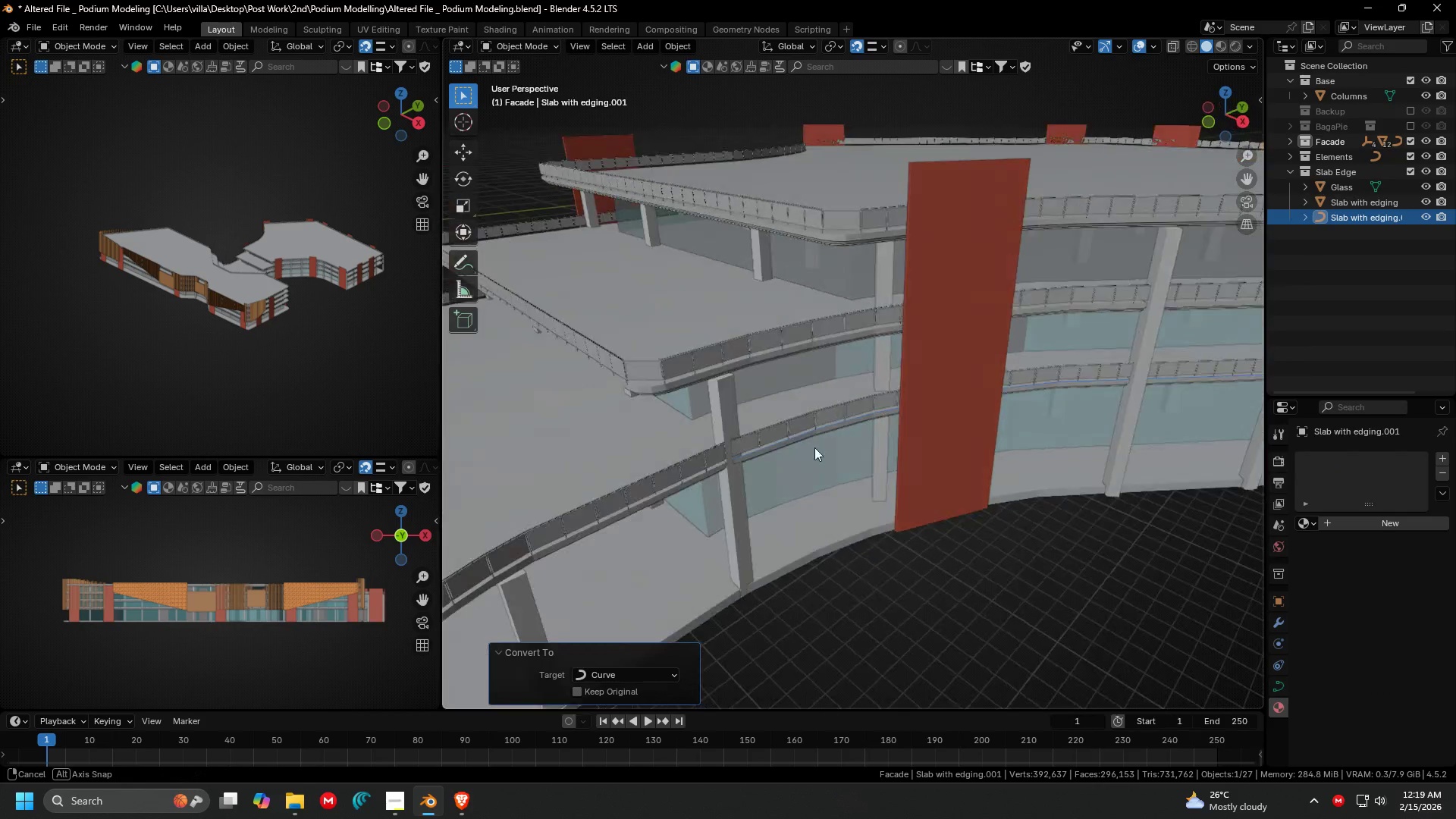 
scroll: coordinate [716, 441], scroll_direction: up, amount: 2.0
 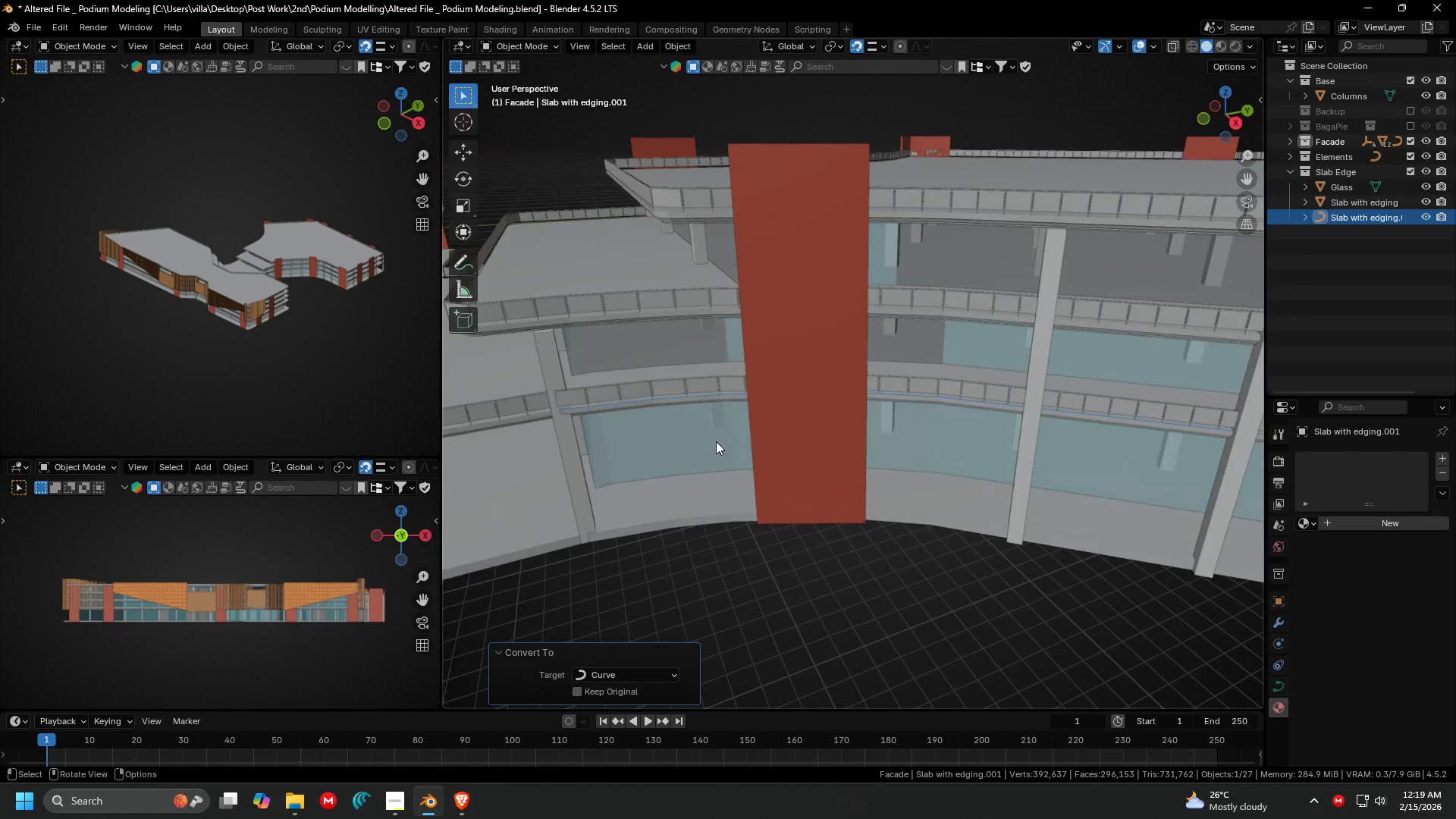 
hold_key(key=ShiftLeft, duration=0.38)
 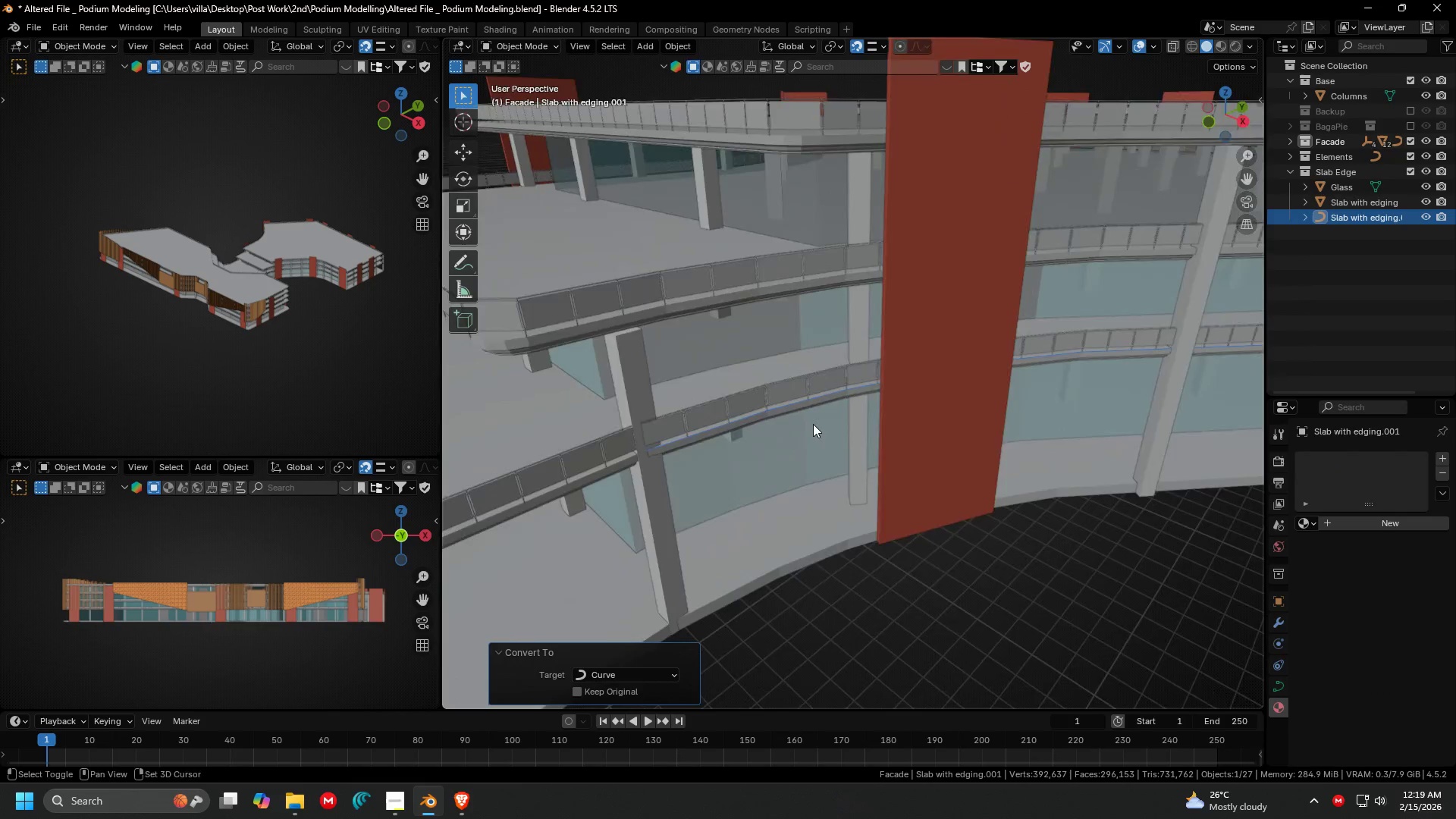 
scroll: coordinate [825, 446], scroll_direction: up, amount: 2.0
 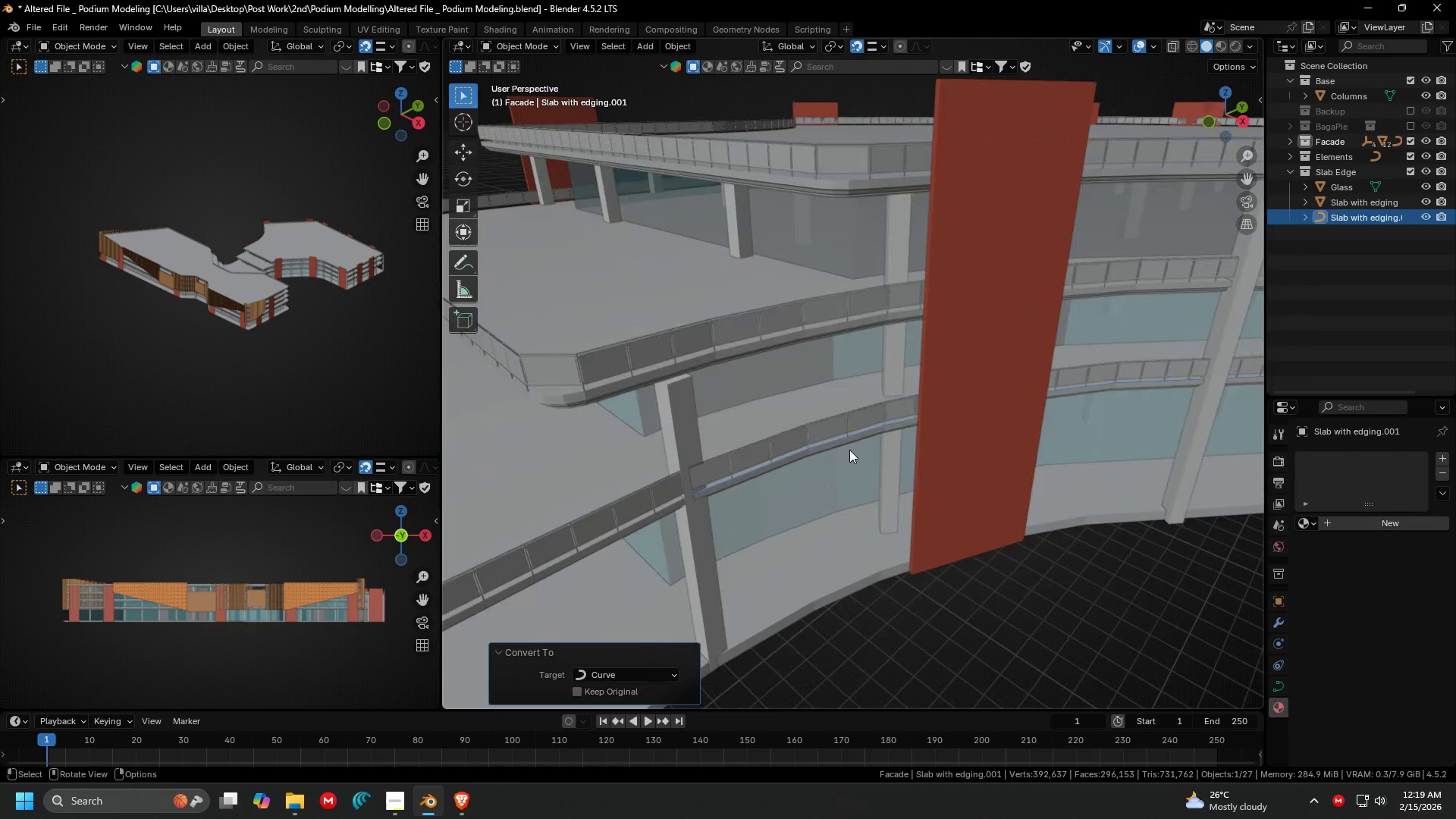 
hold_key(key=ShiftLeft, duration=0.34)
 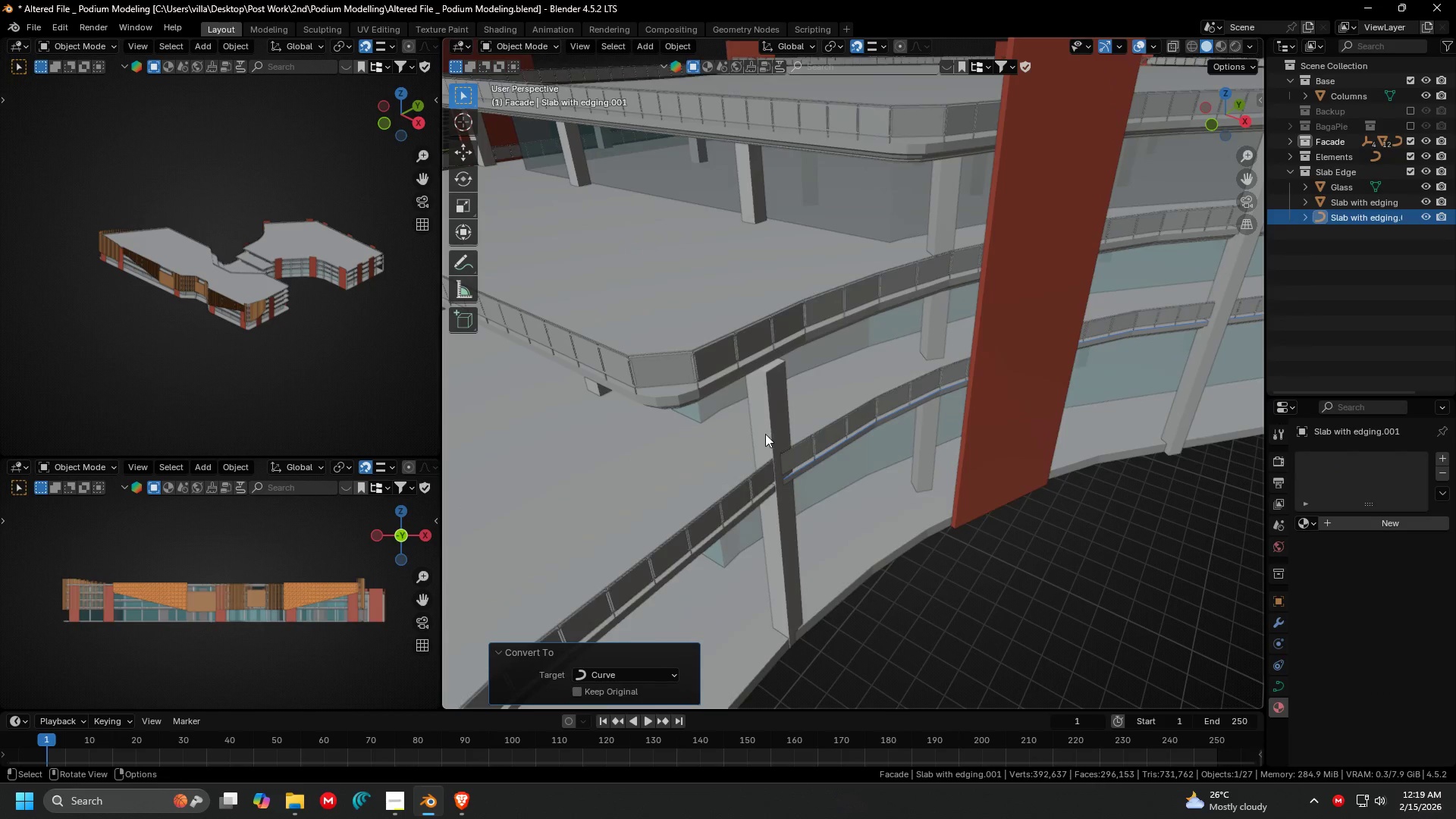 
scroll: coordinate [845, 429], scroll_direction: up, amount: 1.0
 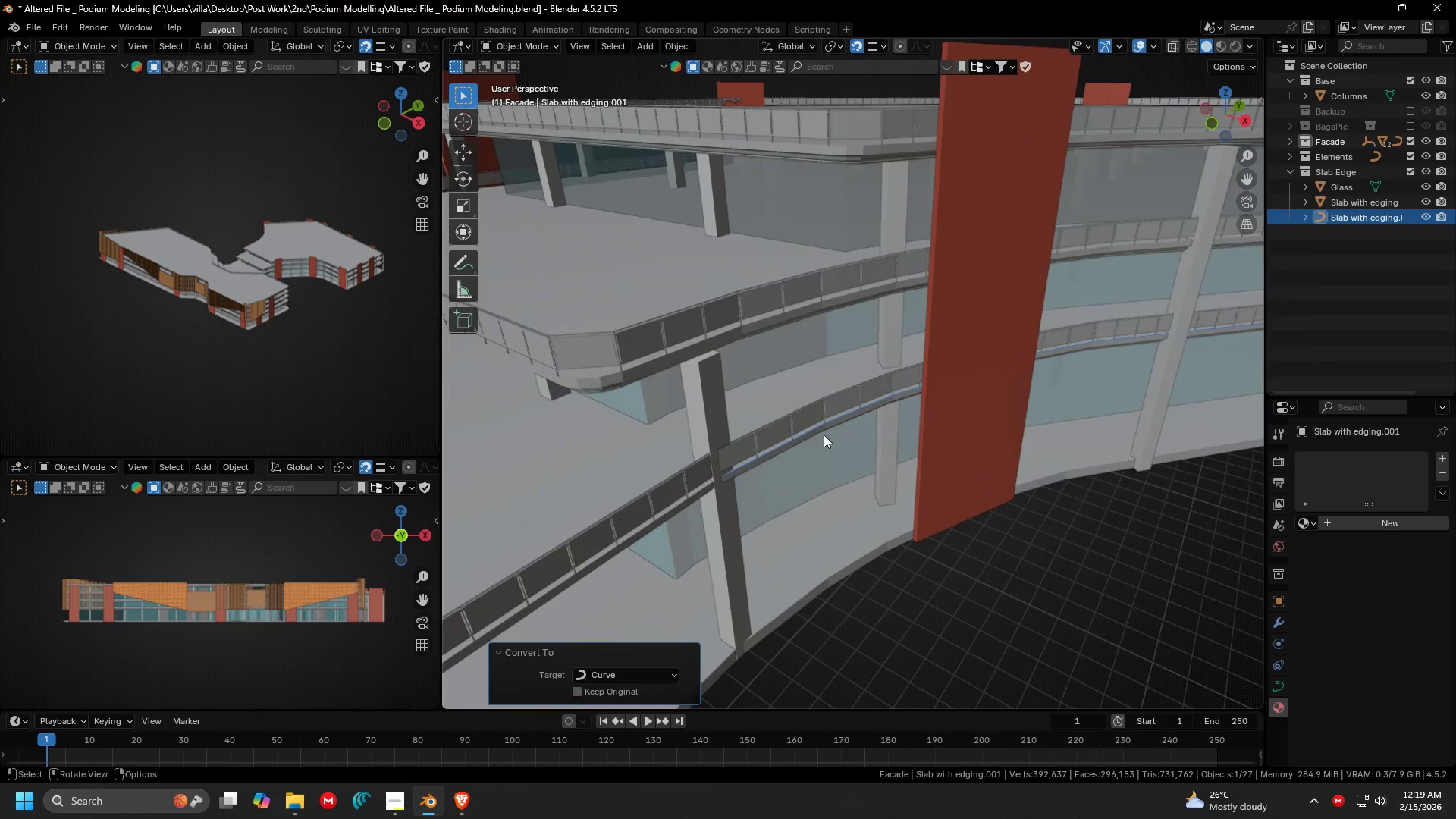 
right_click([748, 461])
 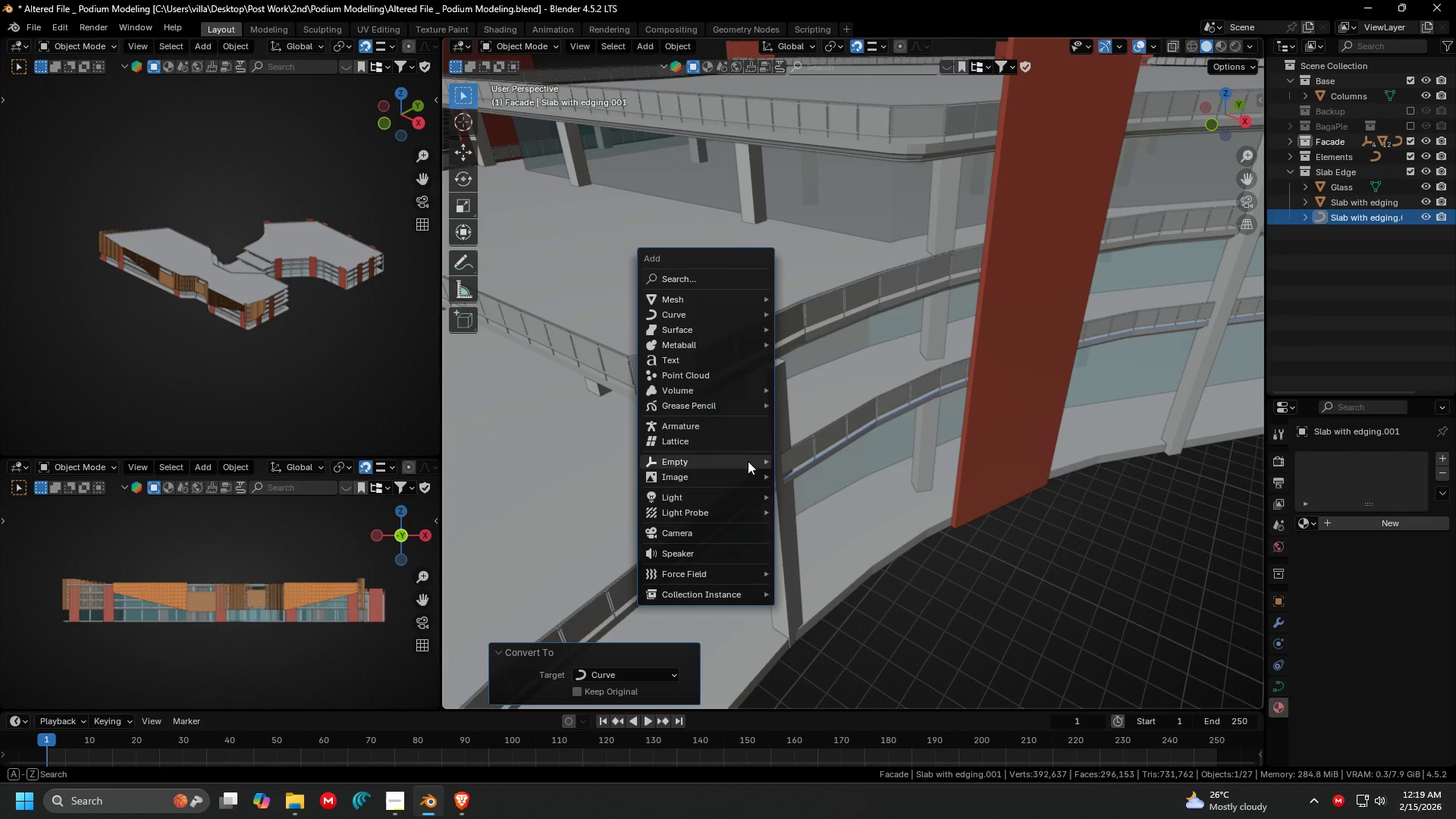 
key(Shift+A)
 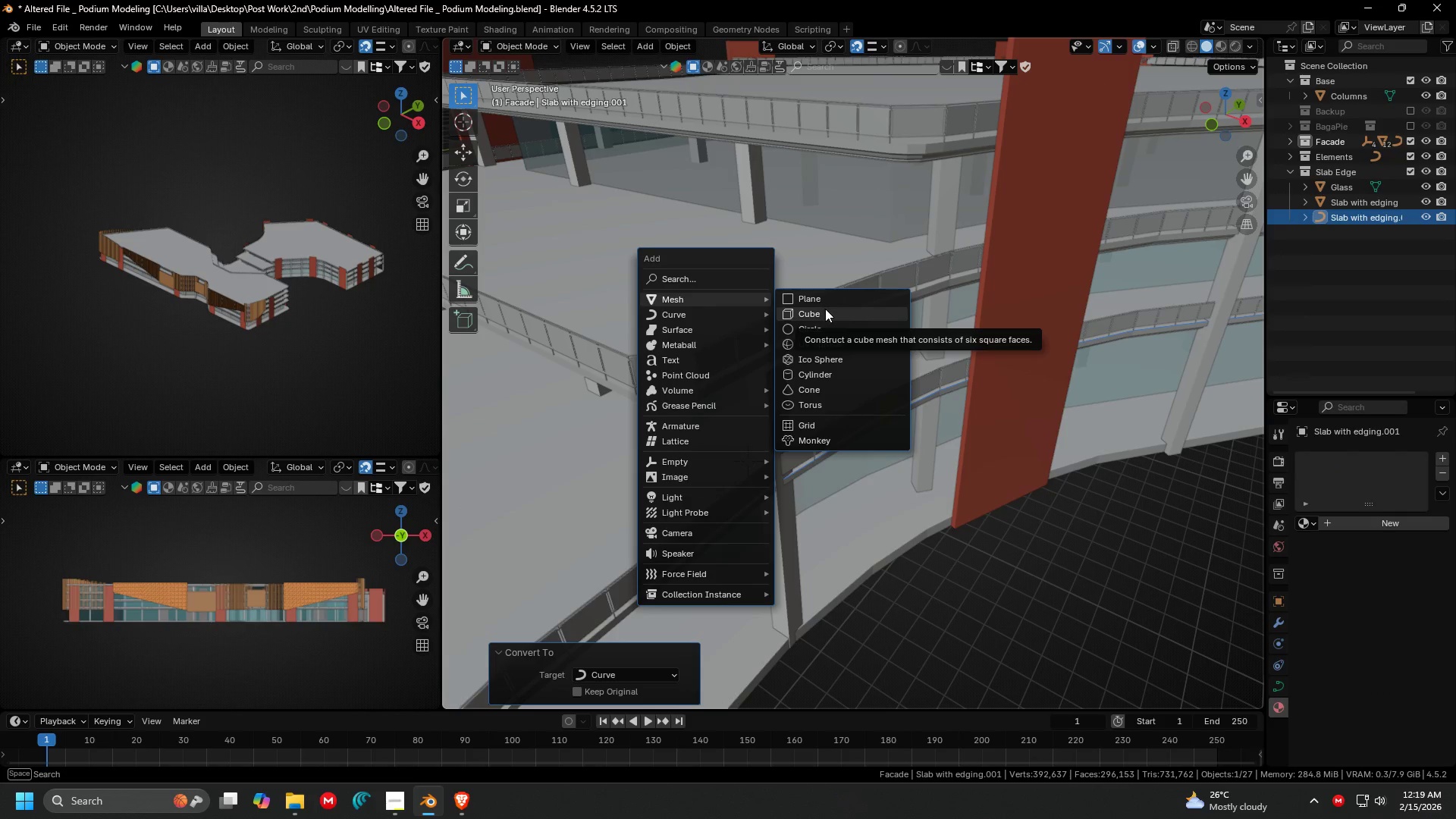 
left_click([832, 309])
 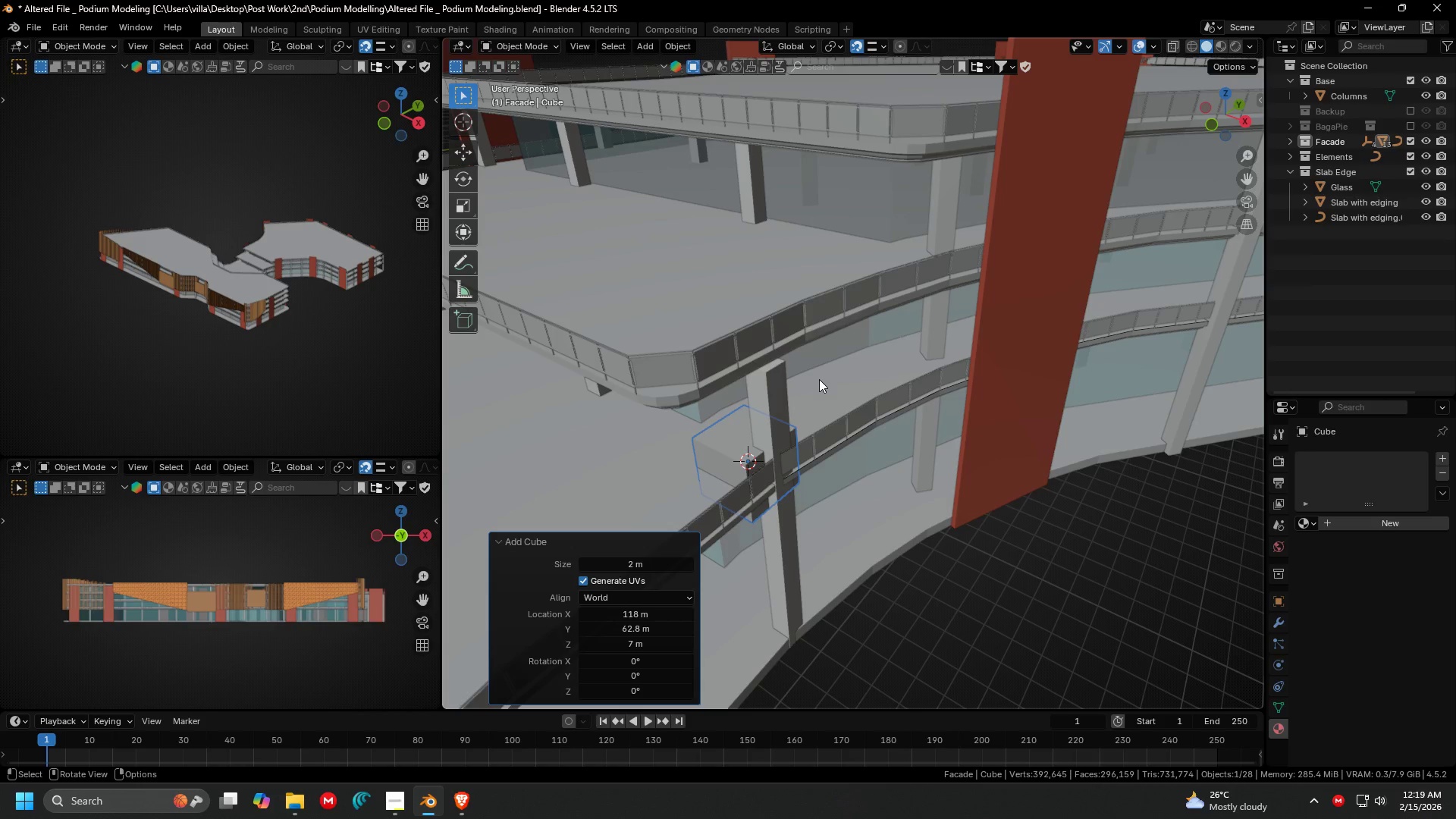 
type(sx)
 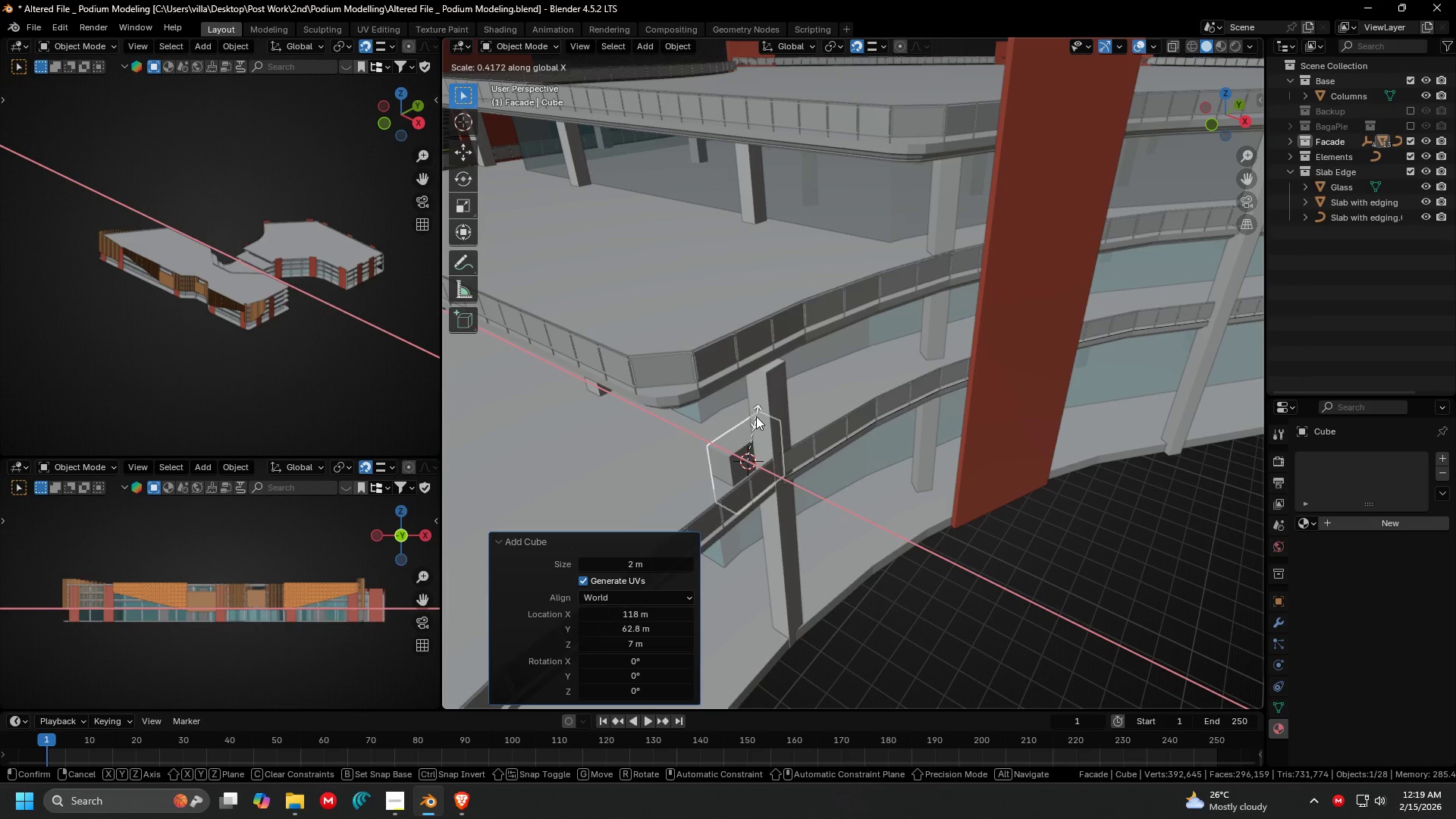 
key(Y)
 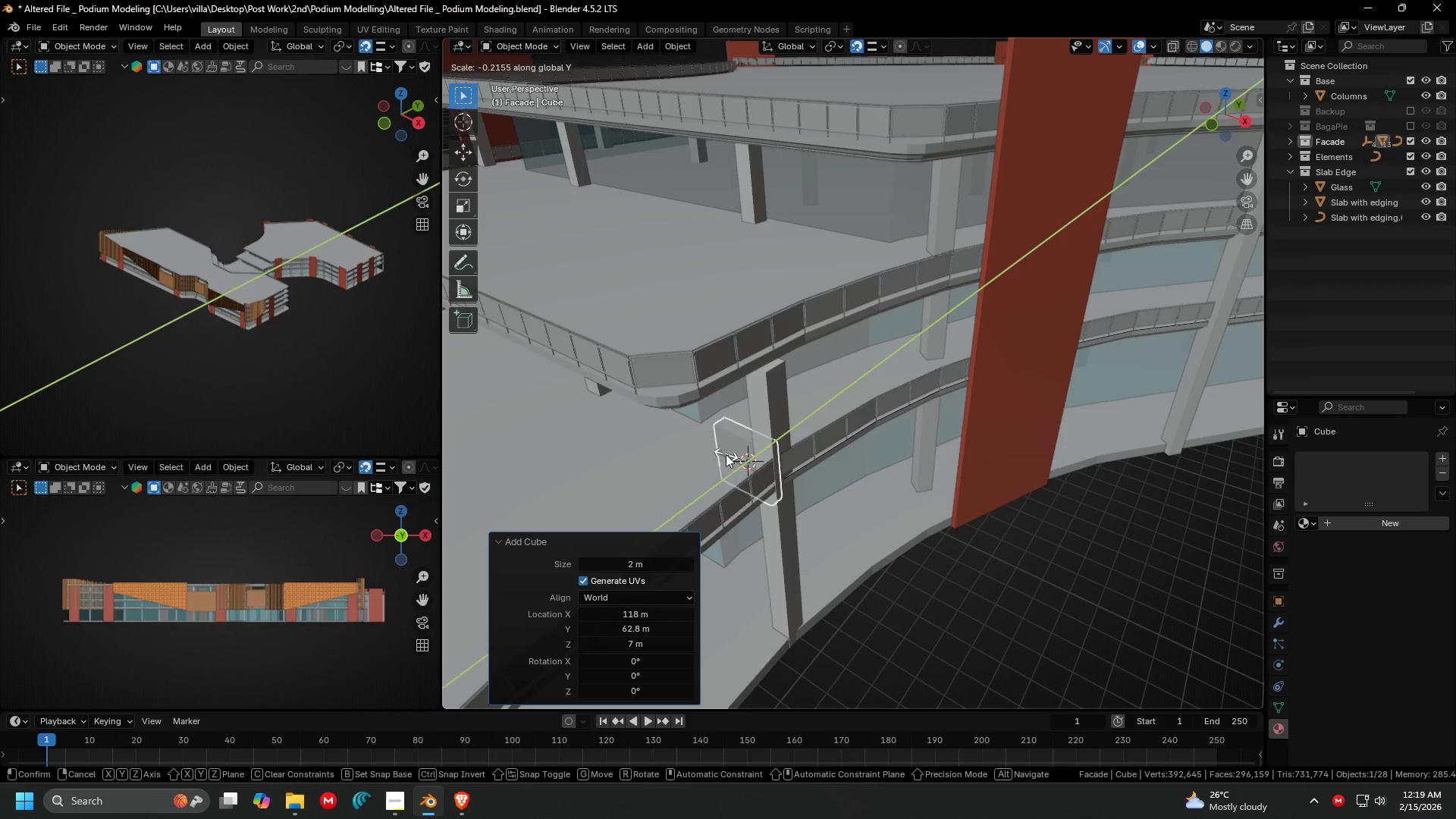 
left_click([726, 460])
 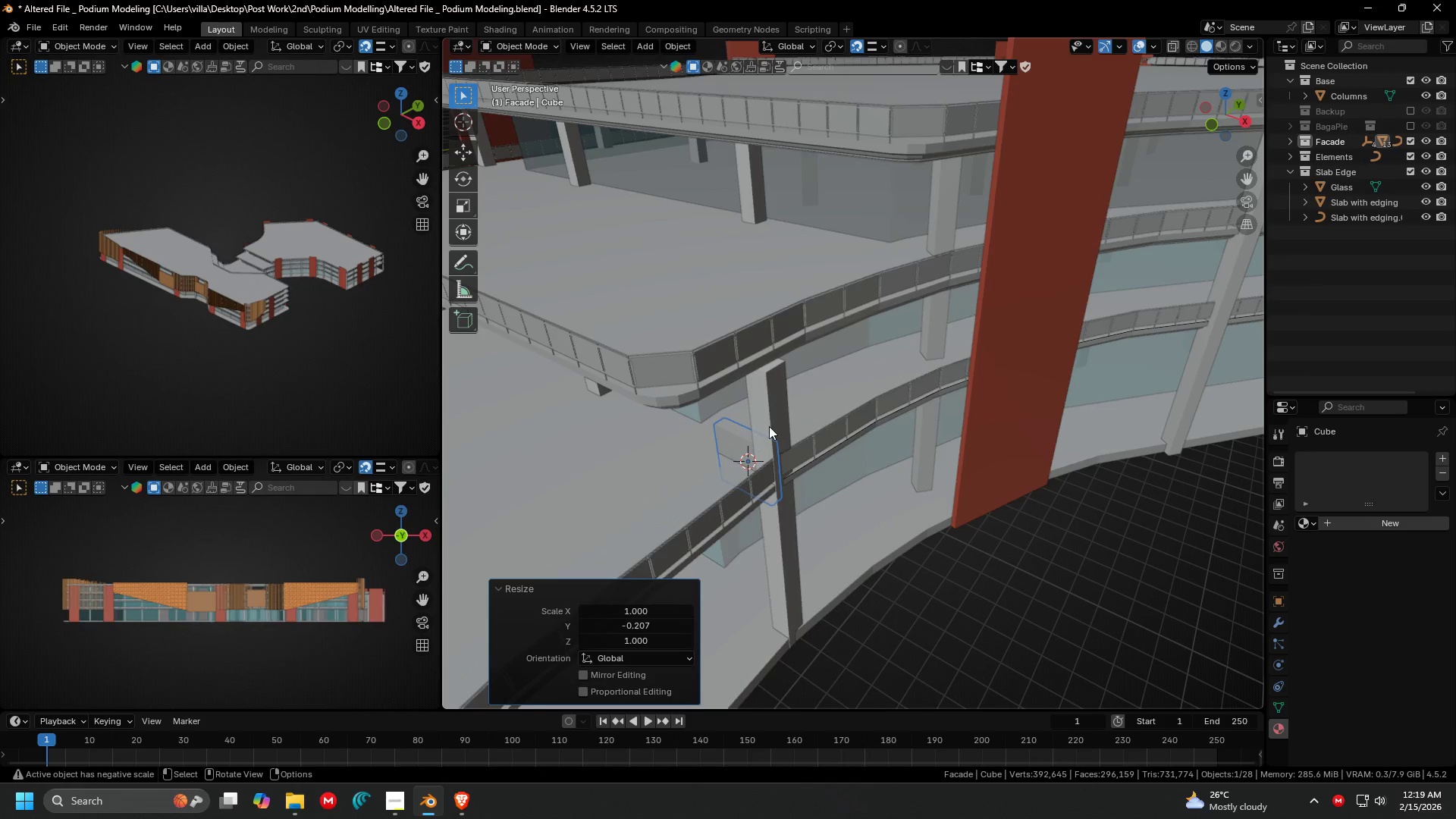 
key(Shift+ShiftLeft)
 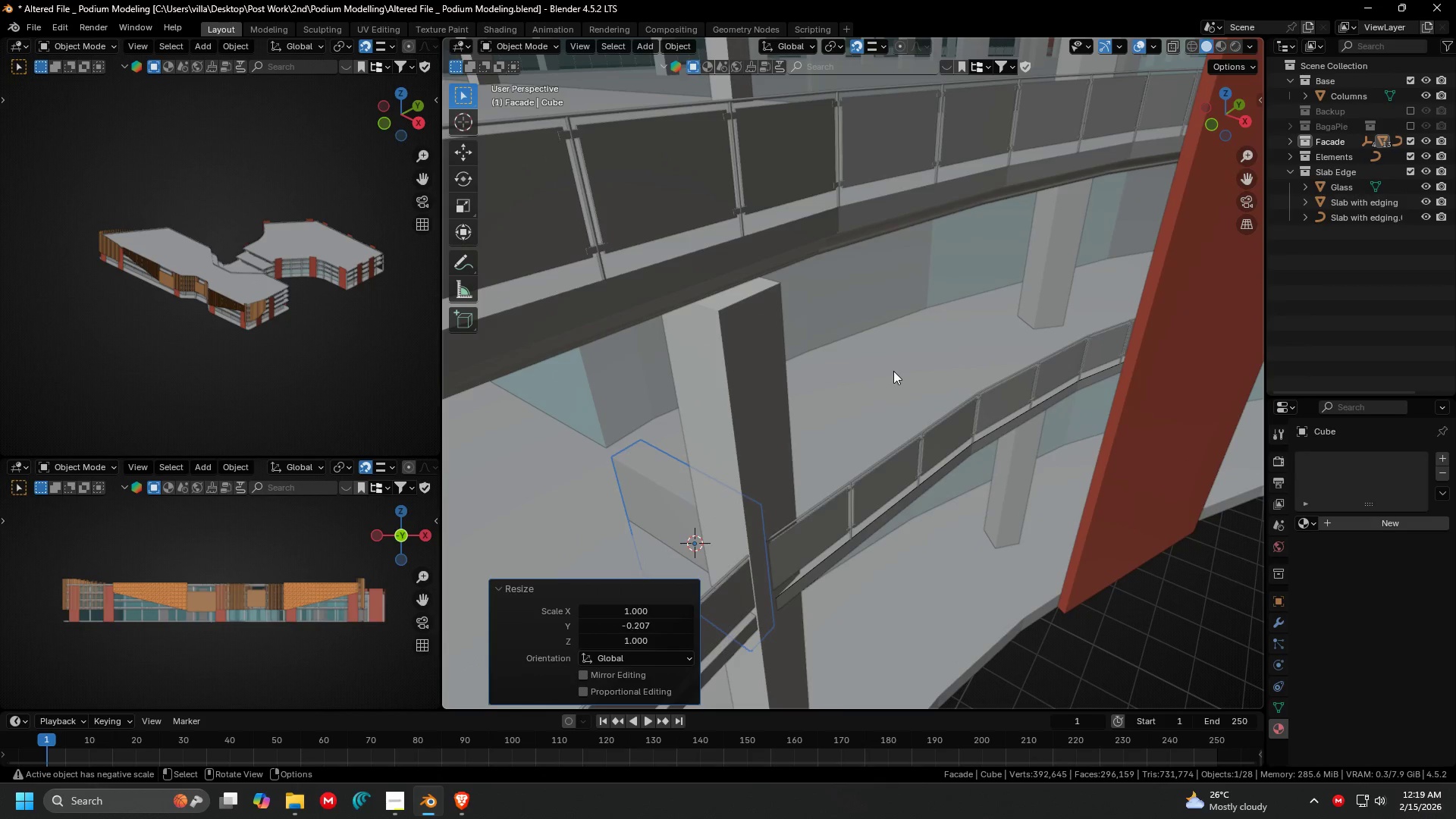 
scroll: coordinate [770, 425], scroll_direction: up, amount: 2.0
 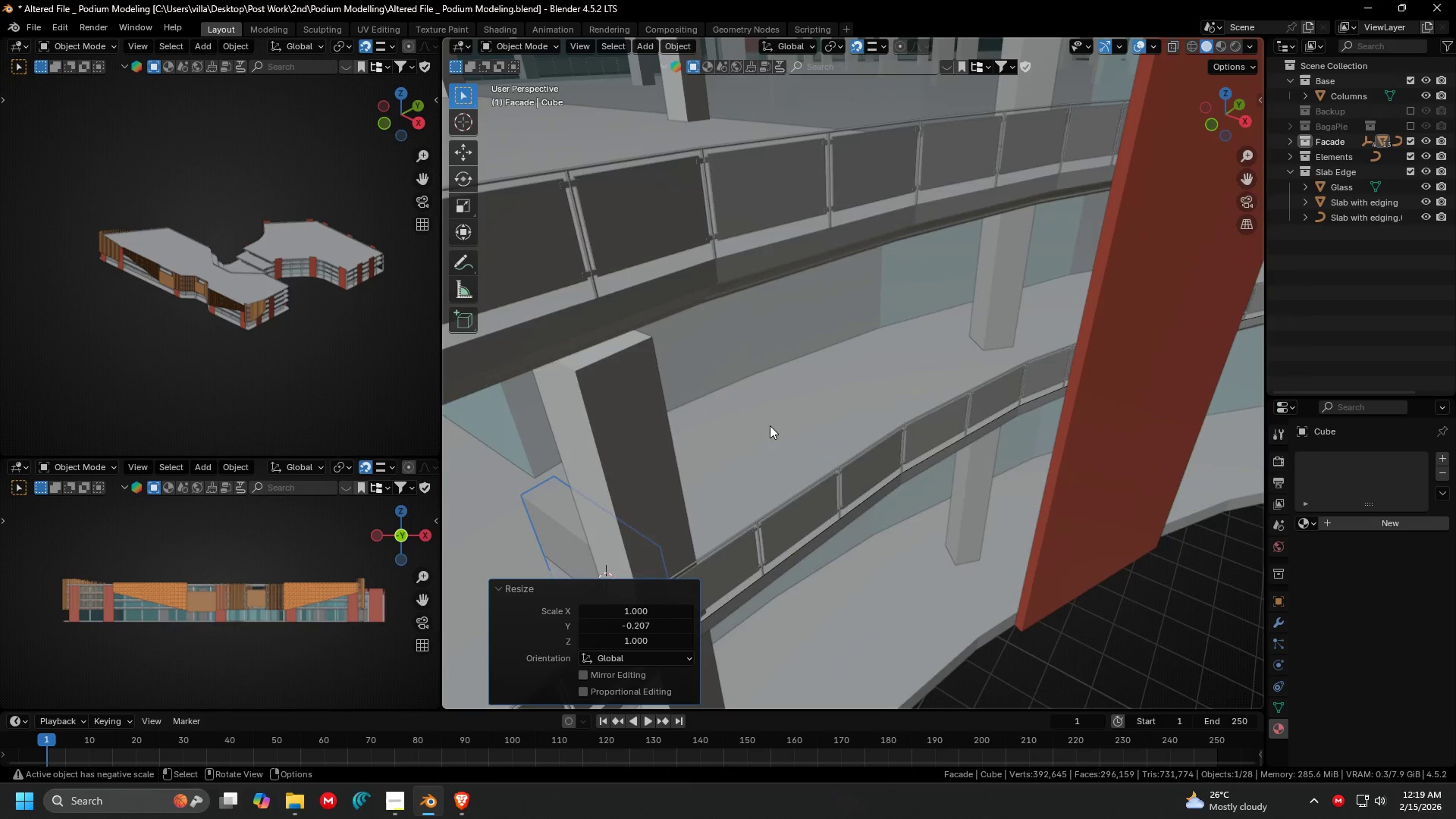 
type(sy)
 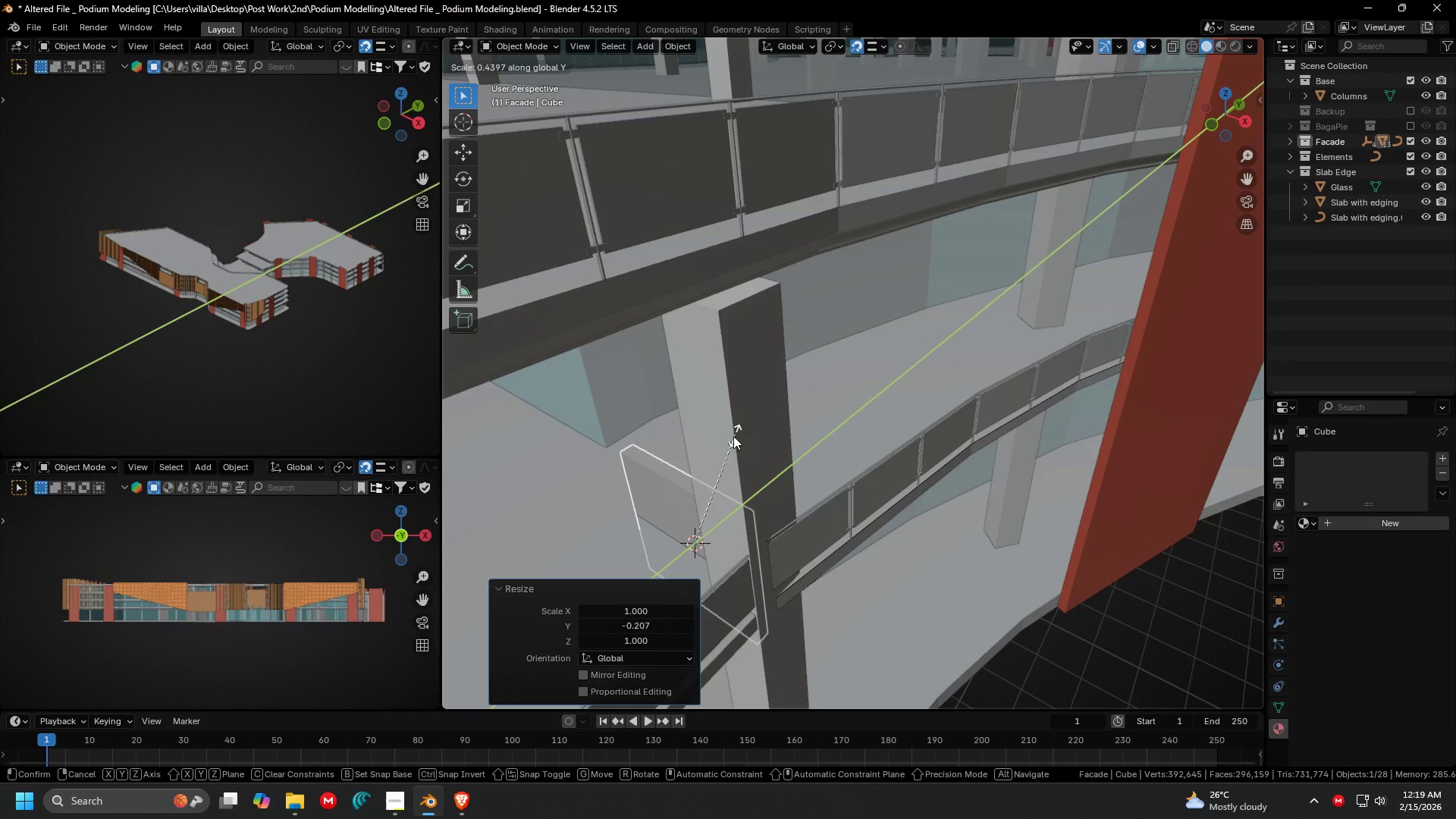 
left_click([724, 441])
 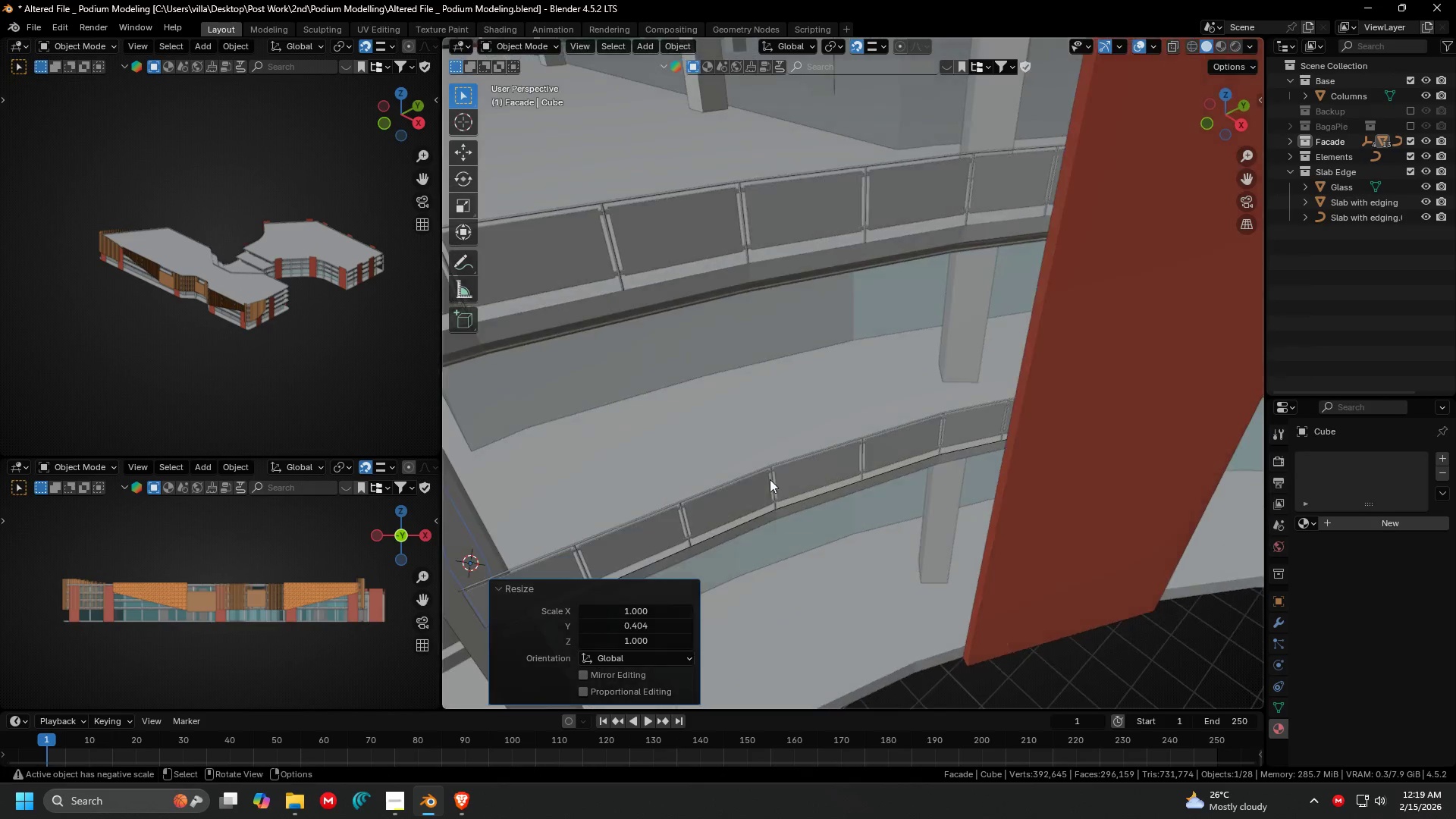 
key(Shift+ShiftLeft)
 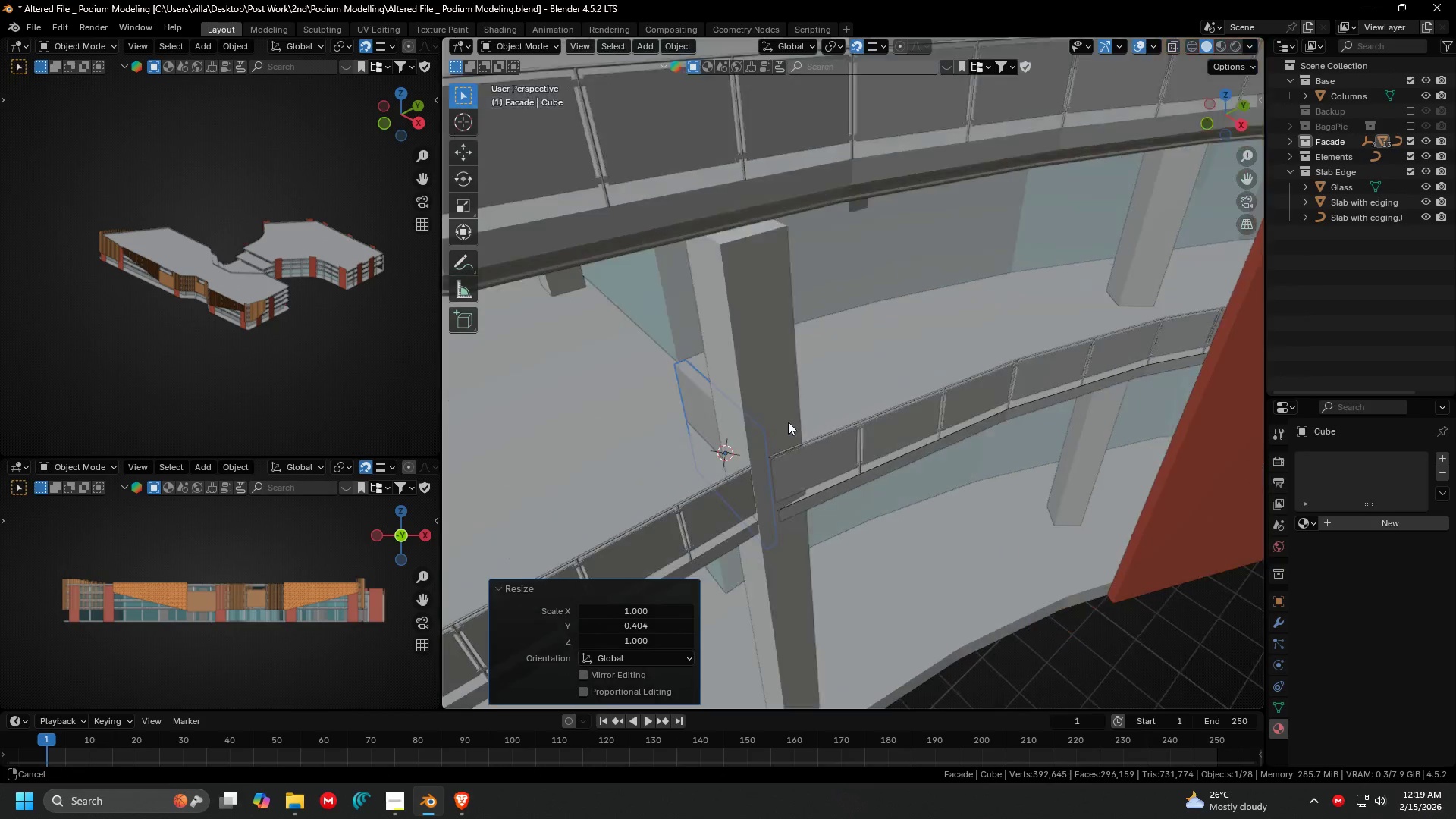 
scroll: coordinate [811, 403], scroll_direction: up, amount: 1.0
 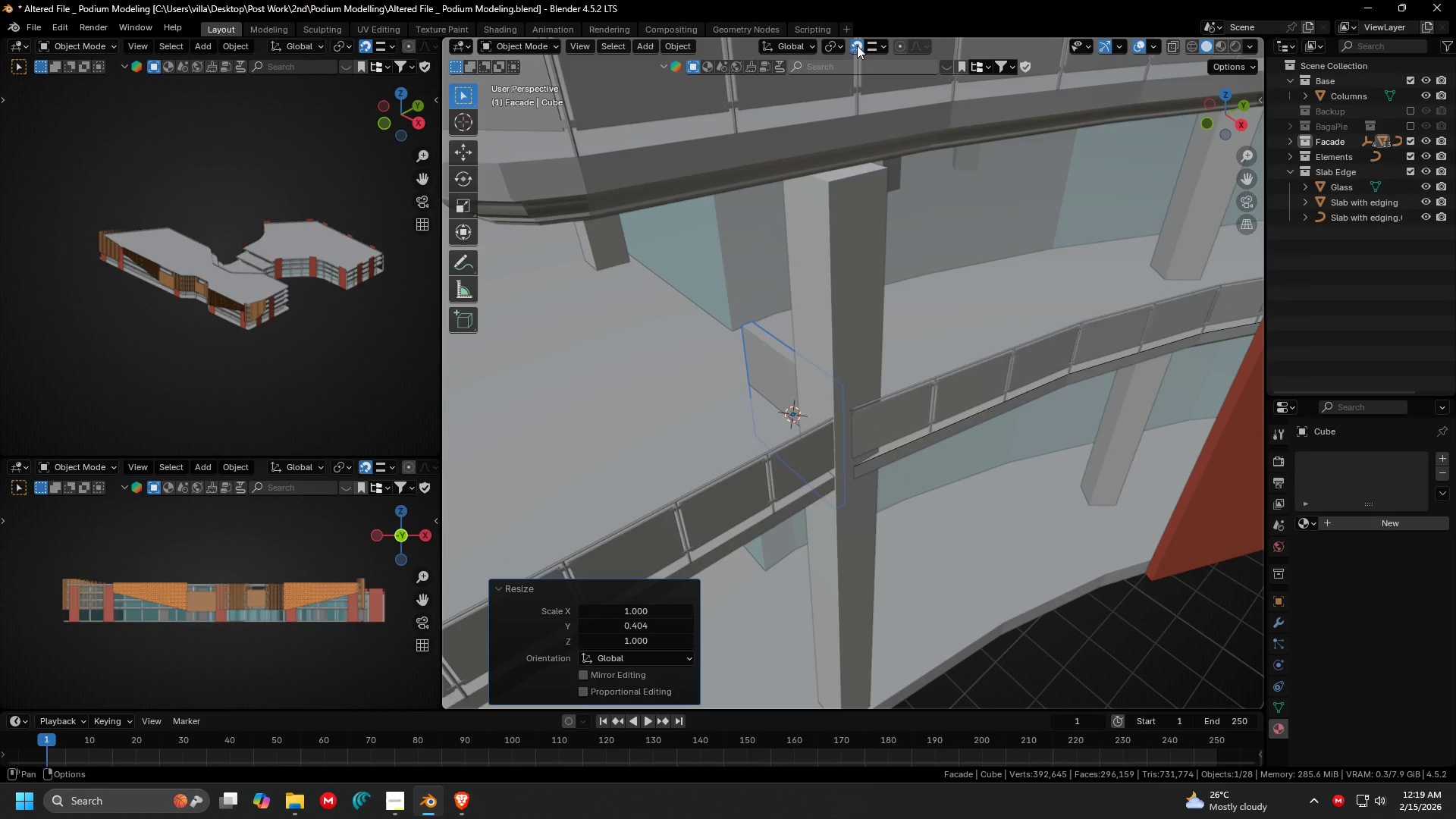 
key(Shift+ShiftLeft)
 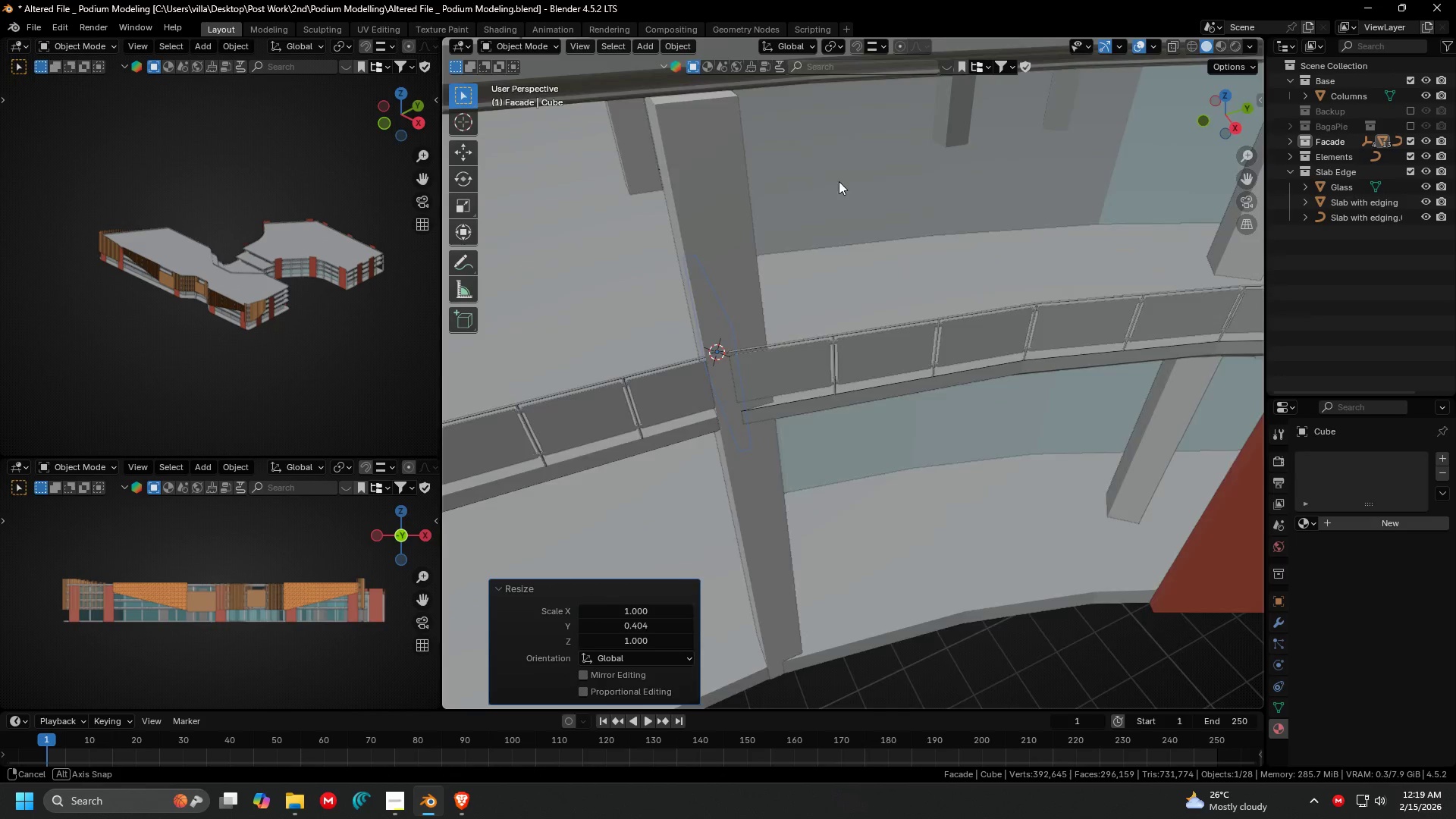 
key(Shift+ShiftLeft)
 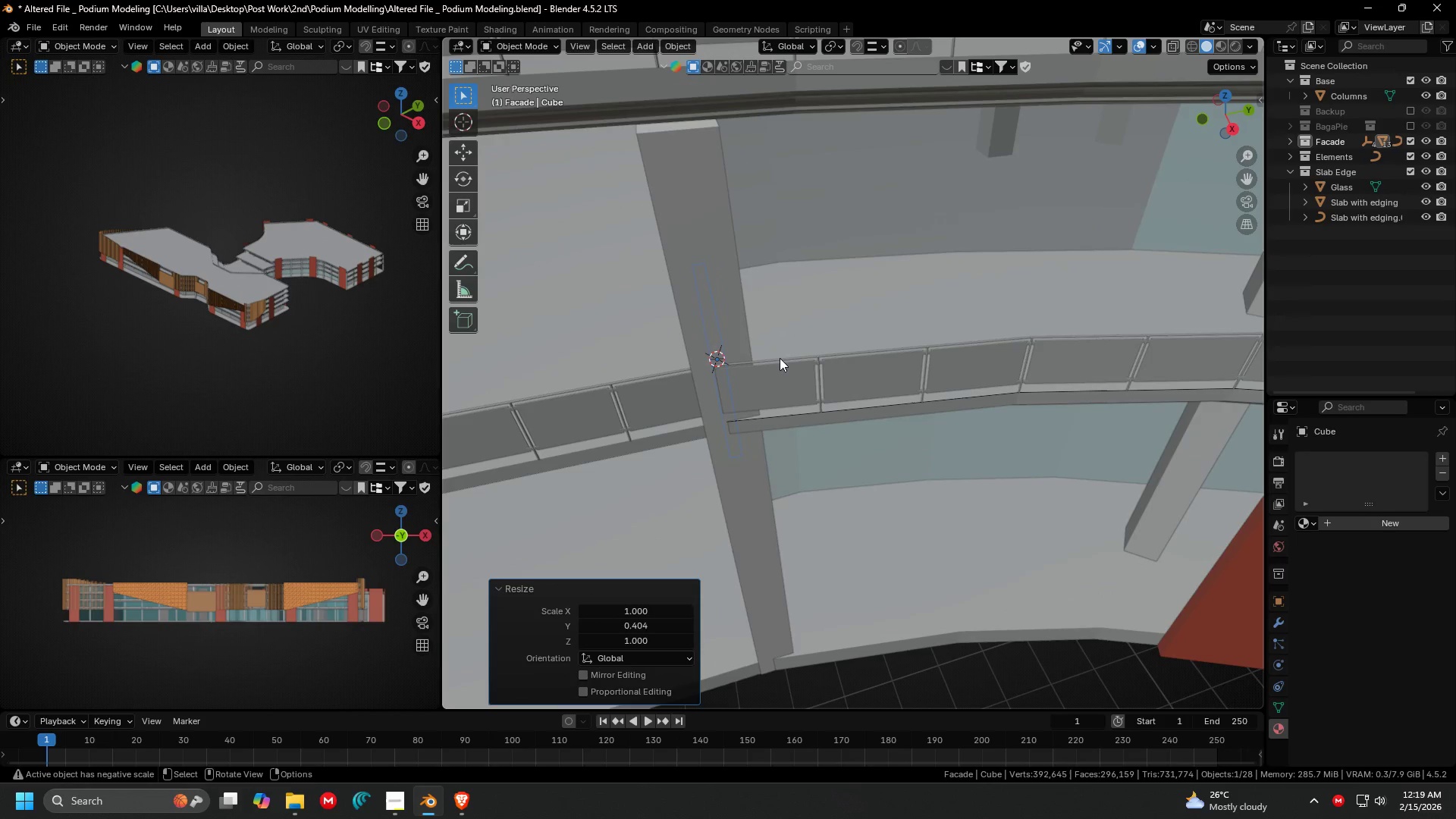 
key(G)
 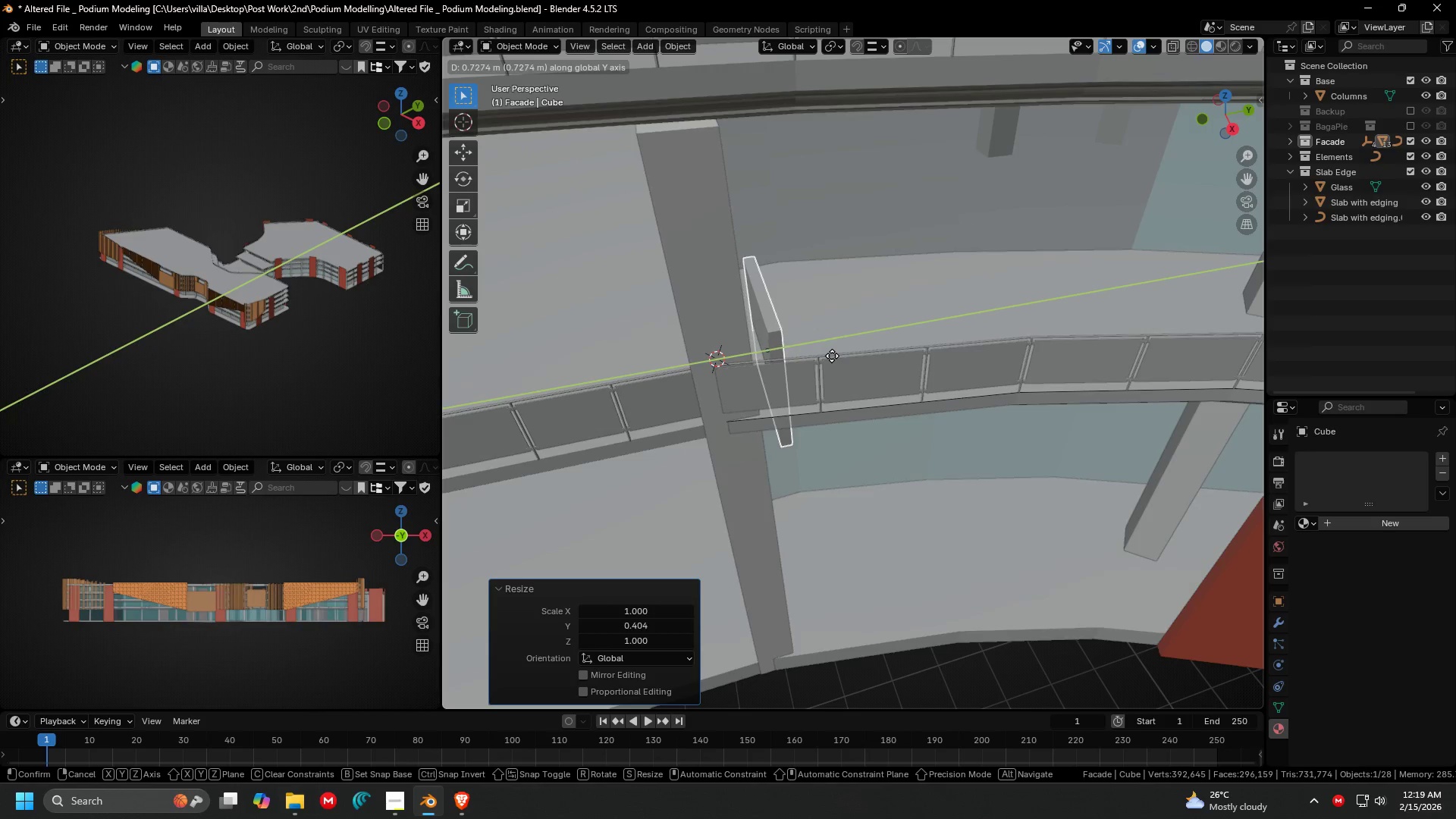 
left_click([837, 356])
 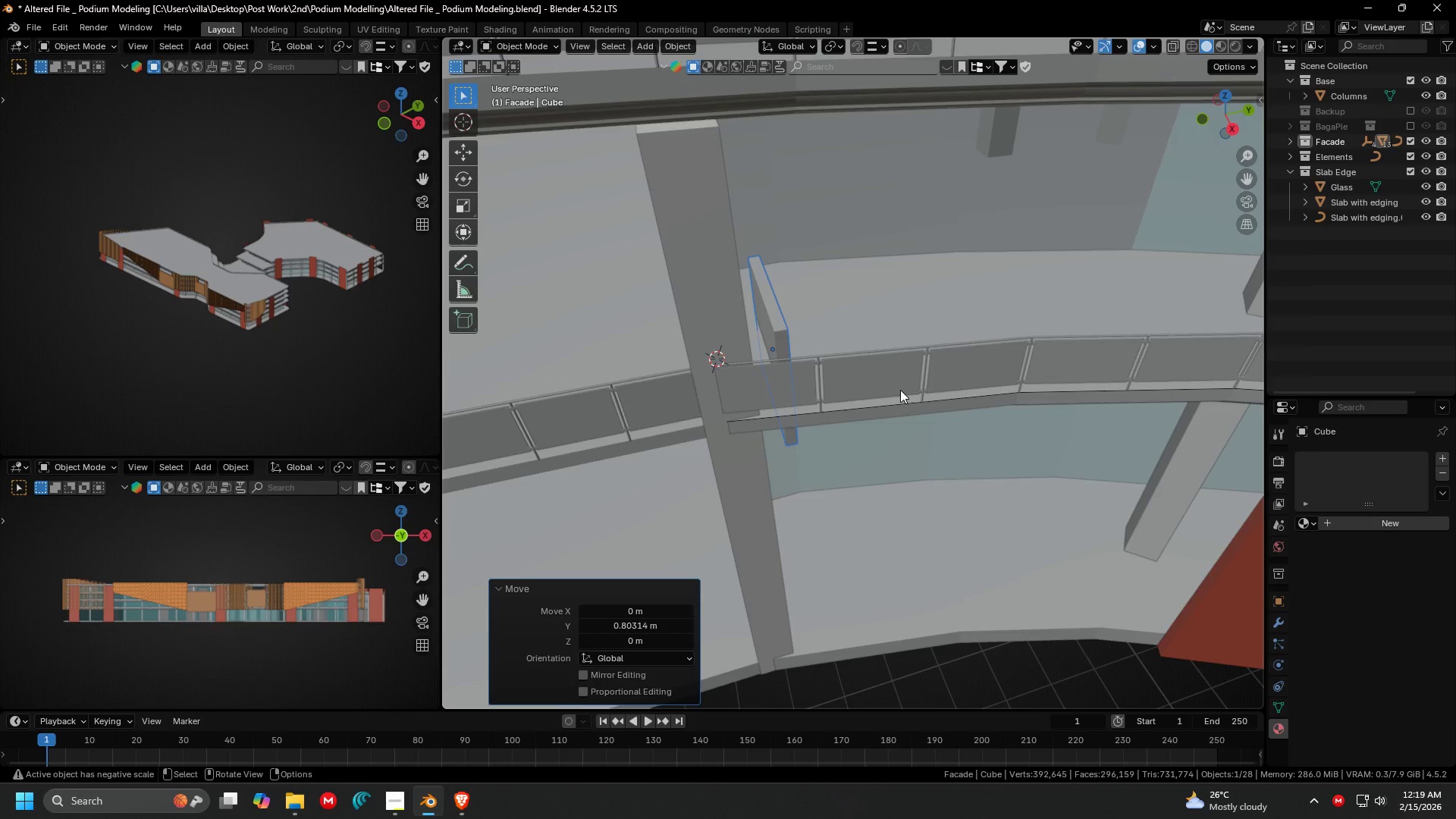 
hold_key(key=ShiftLeft, duration=0.44)
 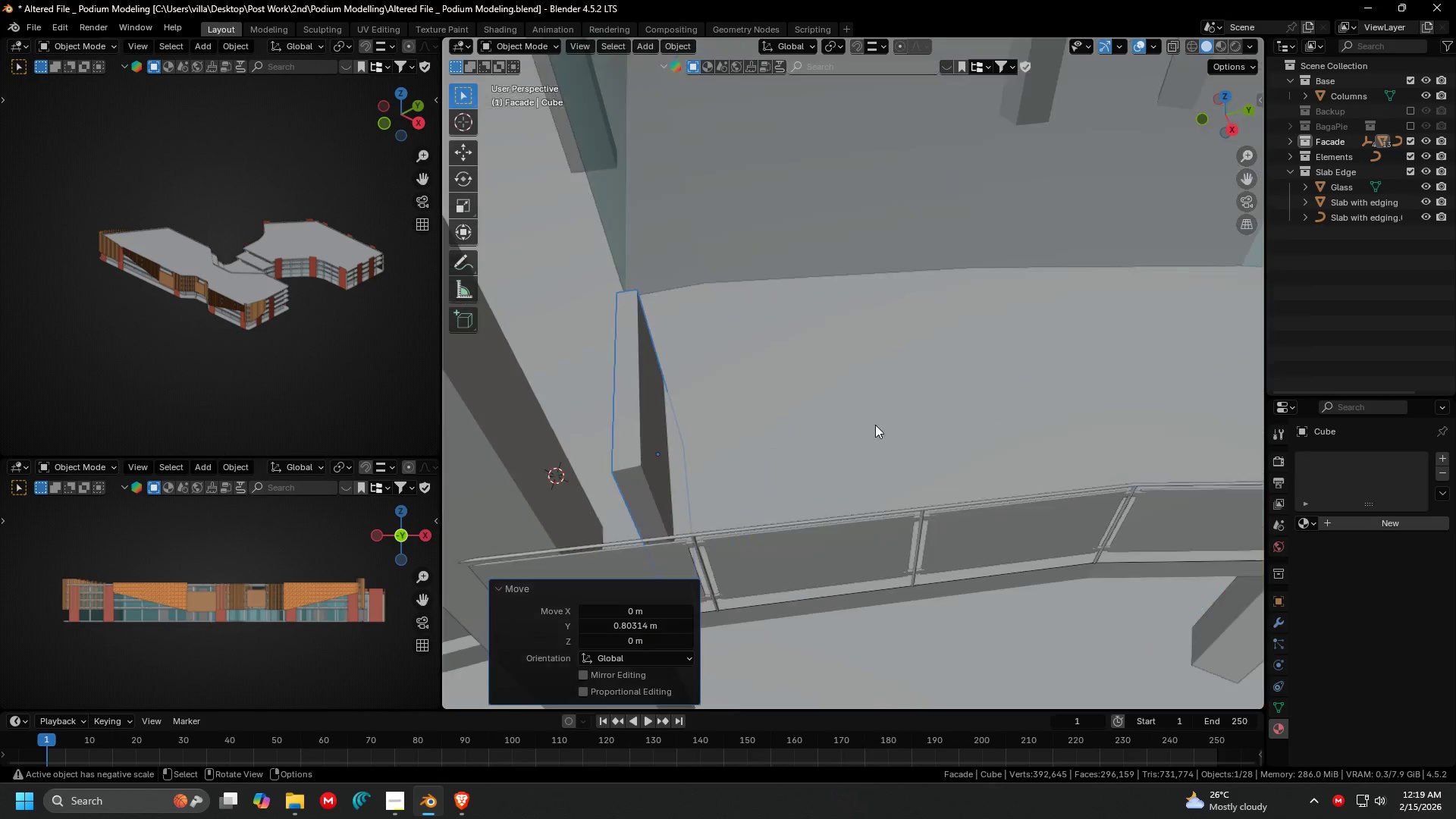 
key(Shift+ShiftLeft)
 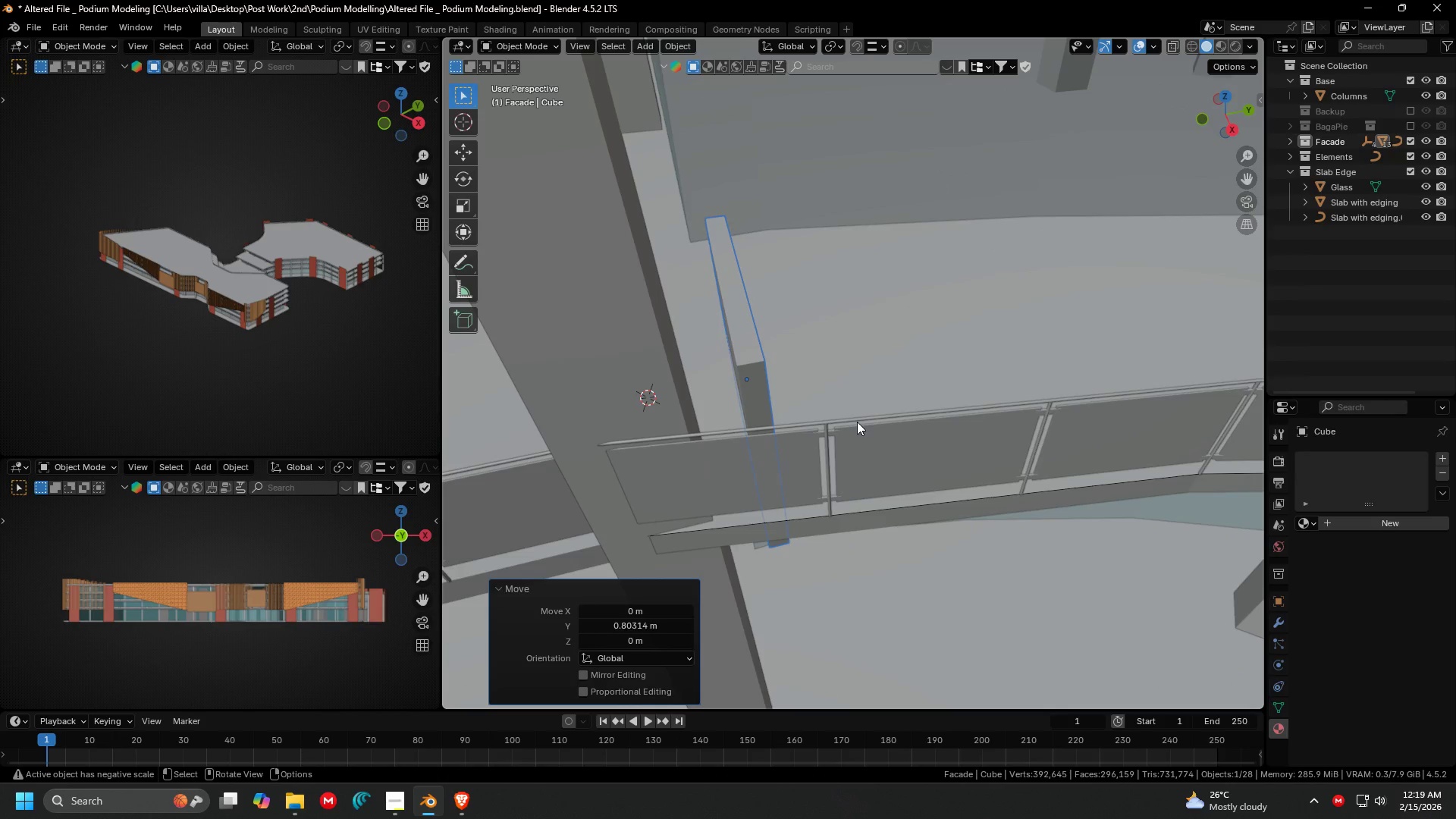 
scroll: coordinate [876, 424], scroll_direction: up, amount: 1.0
 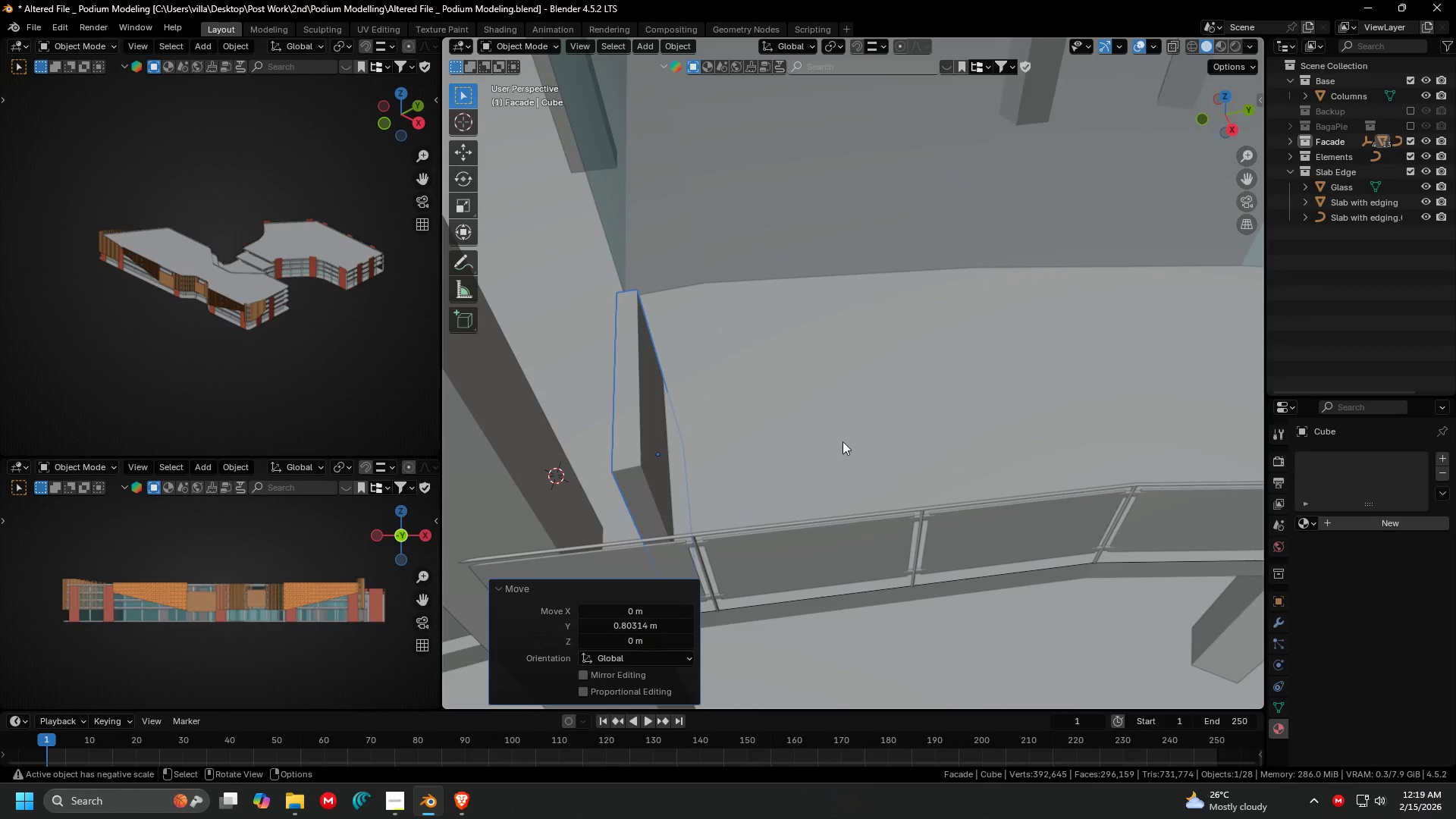 
key(G)
 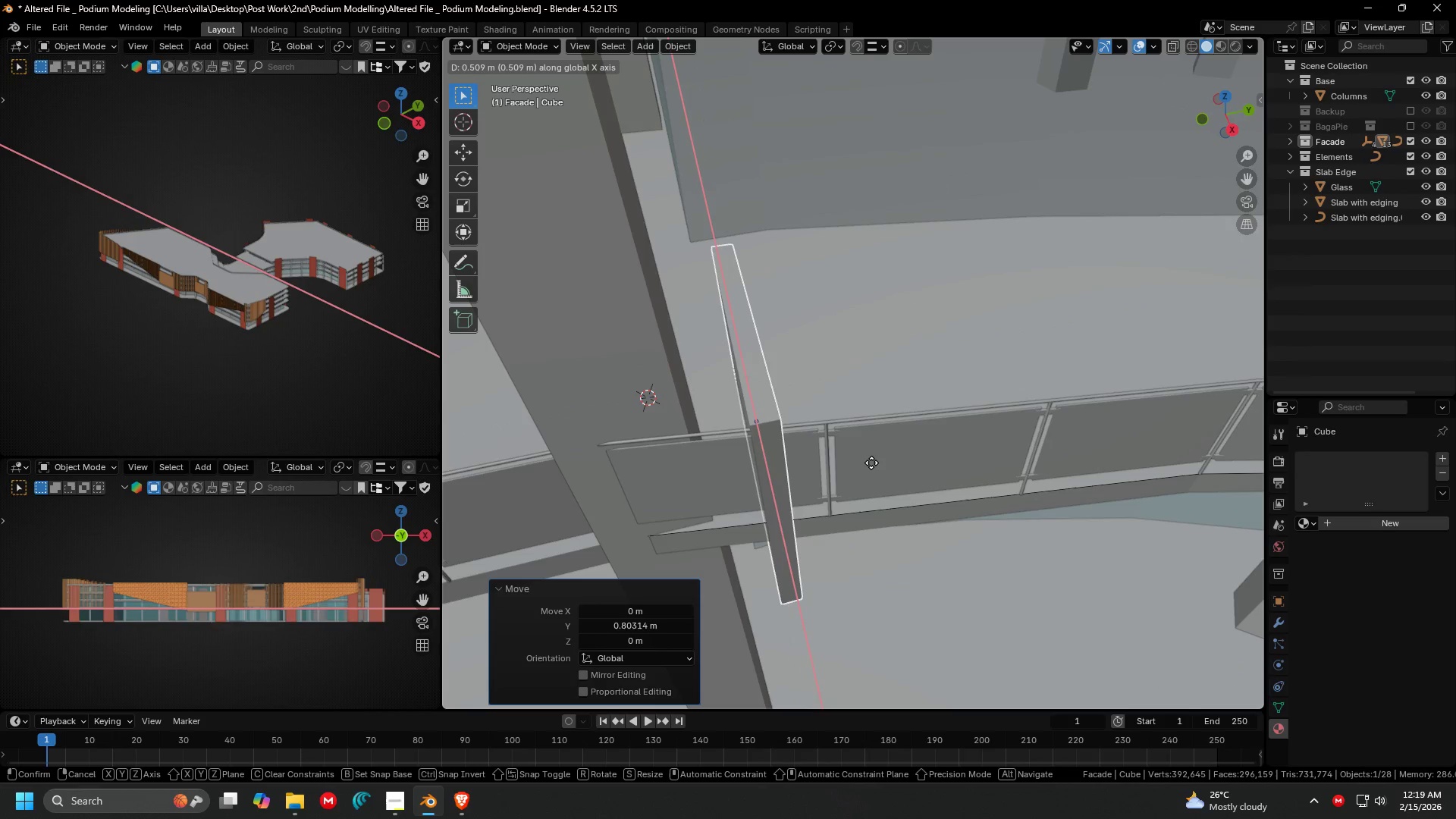 
left_click([869, 453])
 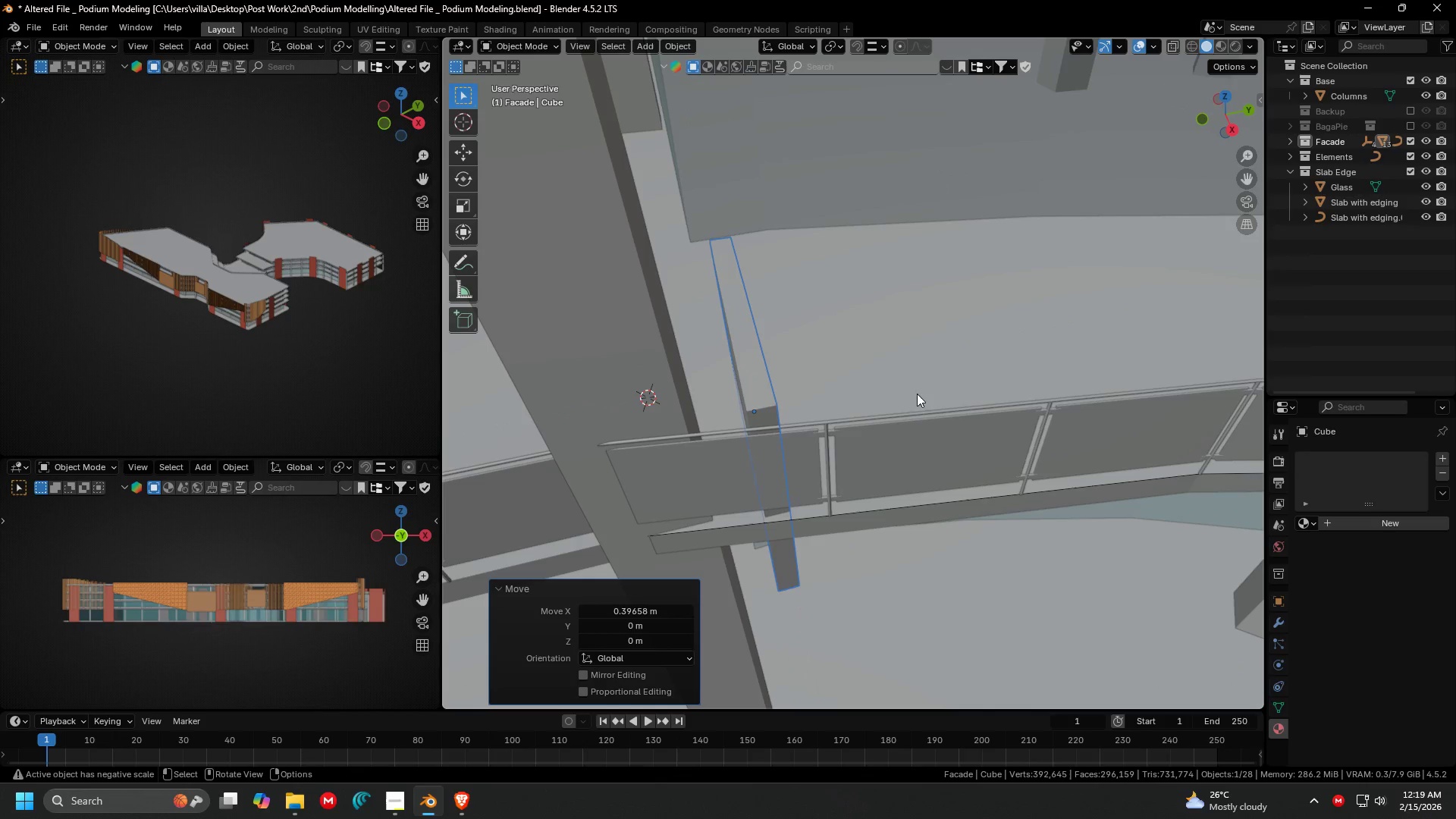 
type(sxy)
 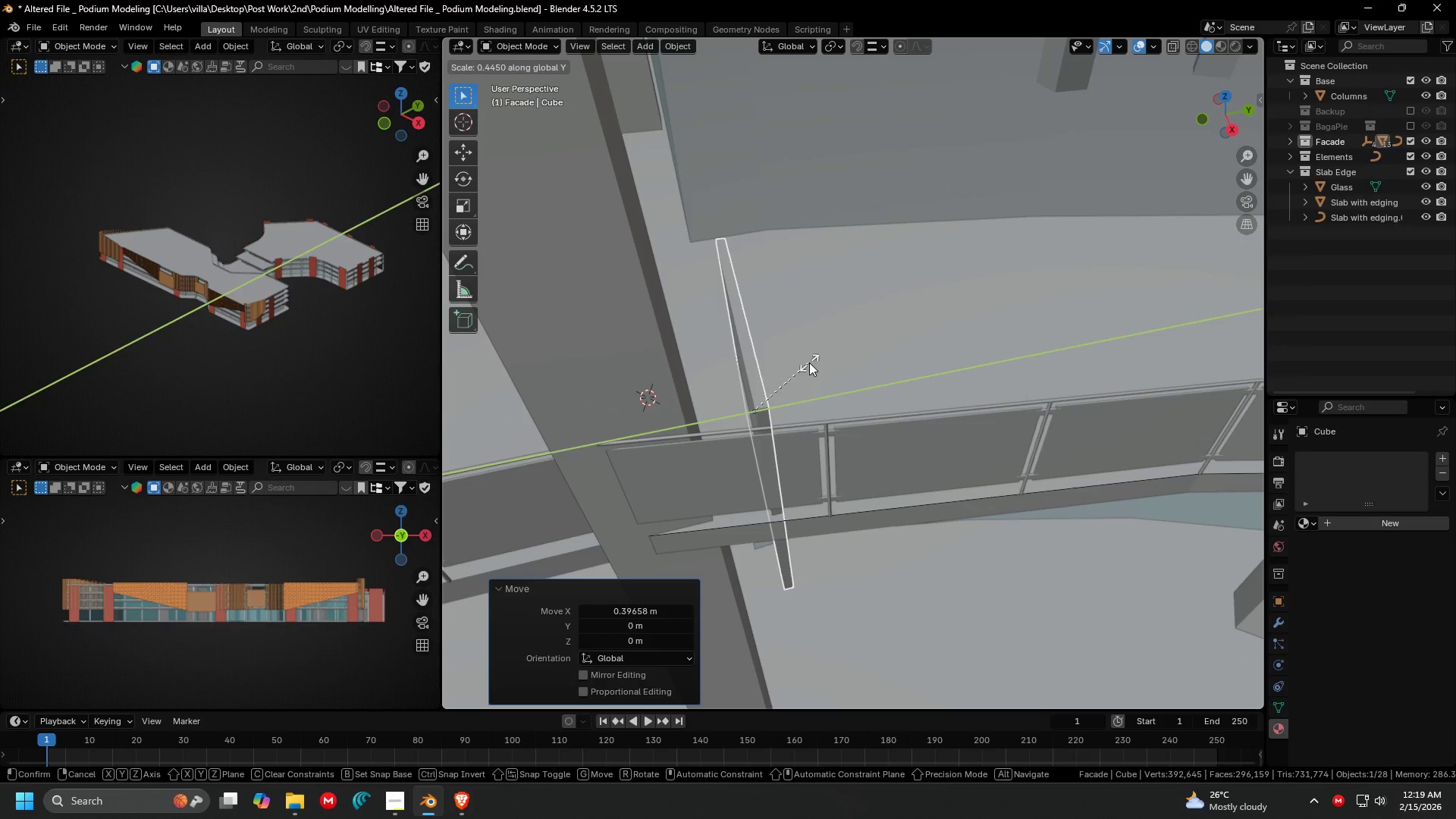 
left_click([809, 362])
 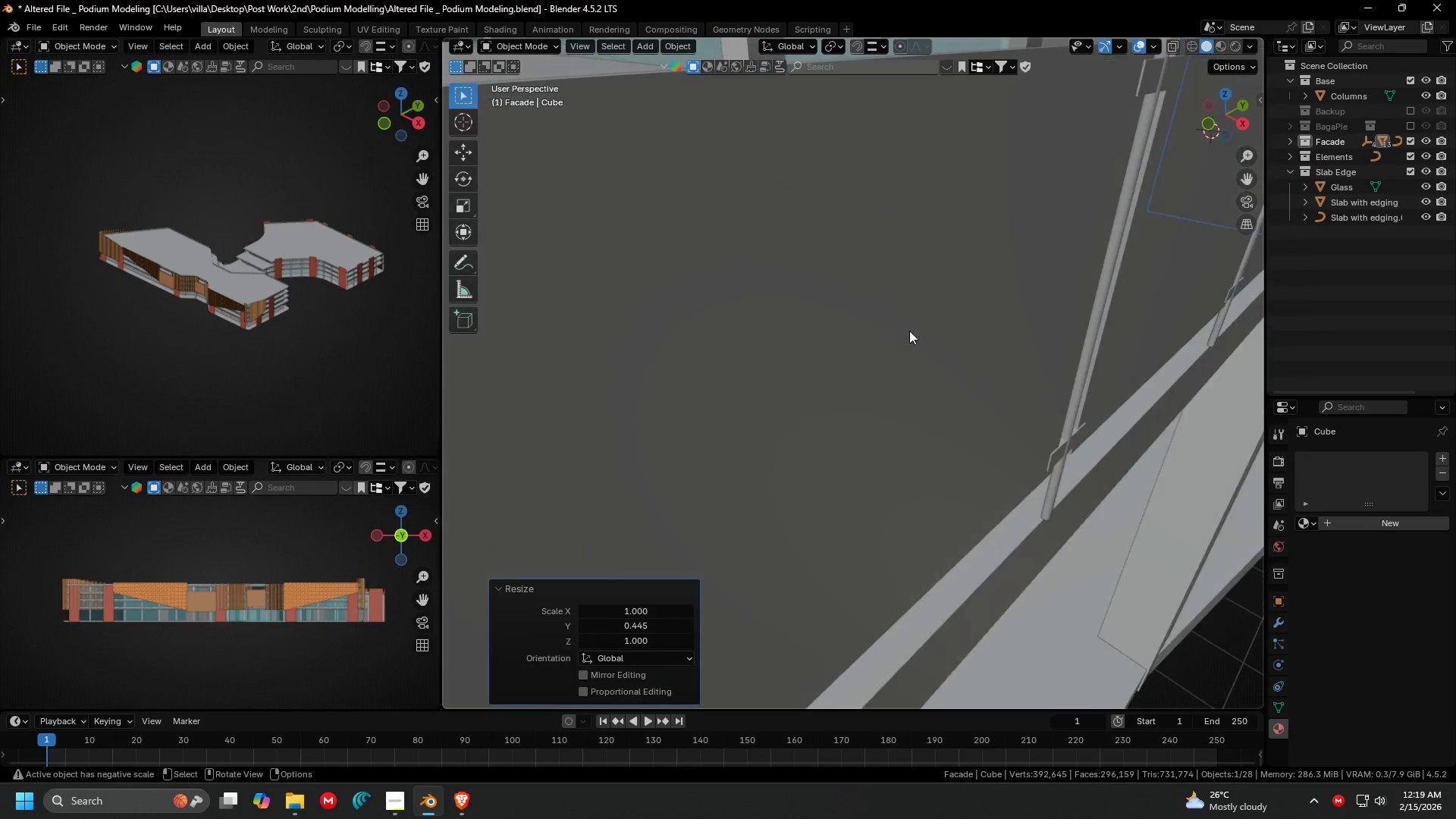 
key(Shift+ShiftLeft)
 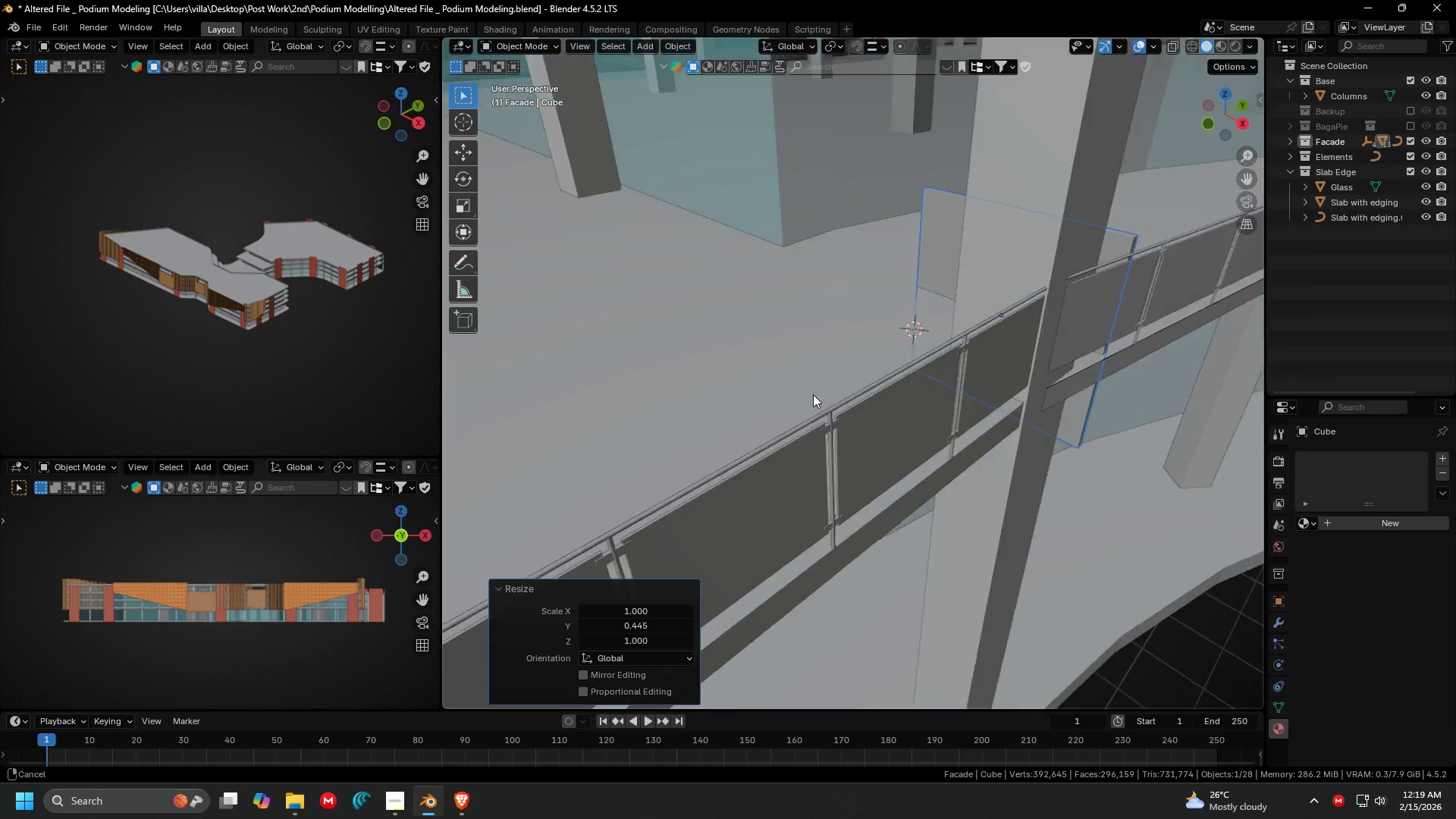 
hold_key(key=ShiftLeft, duration=0.31)
 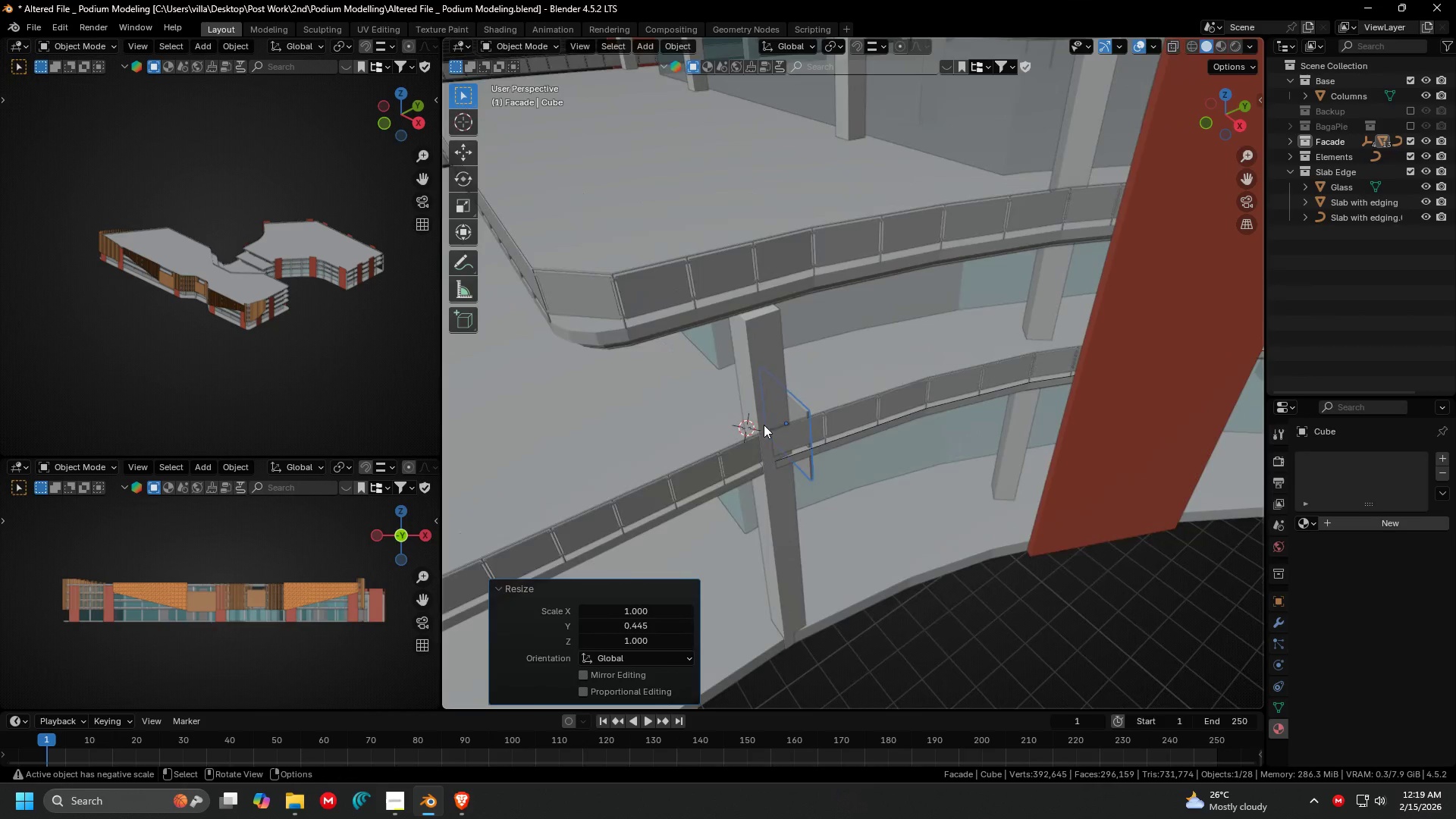 
scroll: coordinate [800, 397], scroll_direction: down, amount: 2.0
 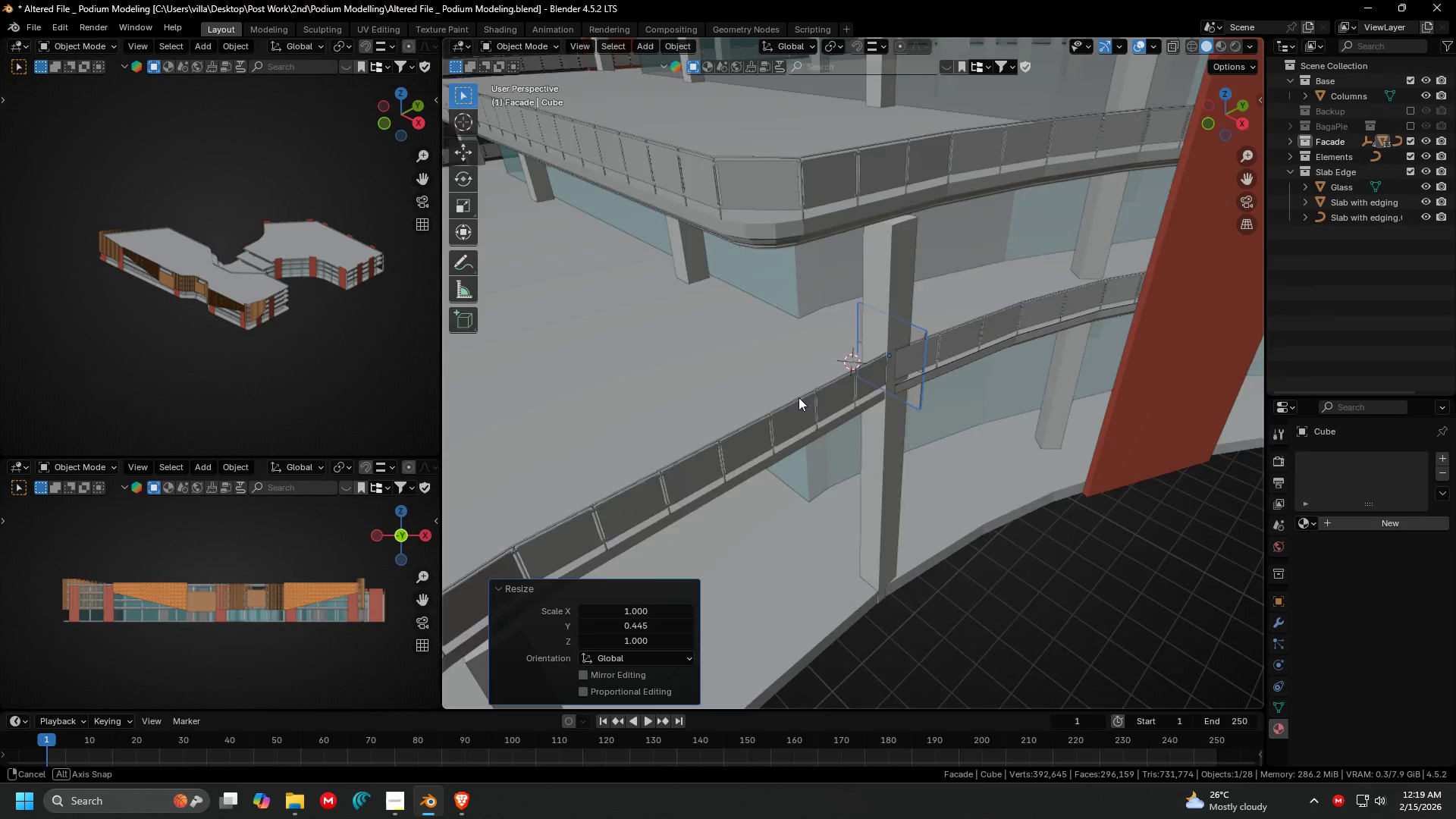 
scroll: coordinate [822, 425], scroll_direction: up, amount: 1.0
 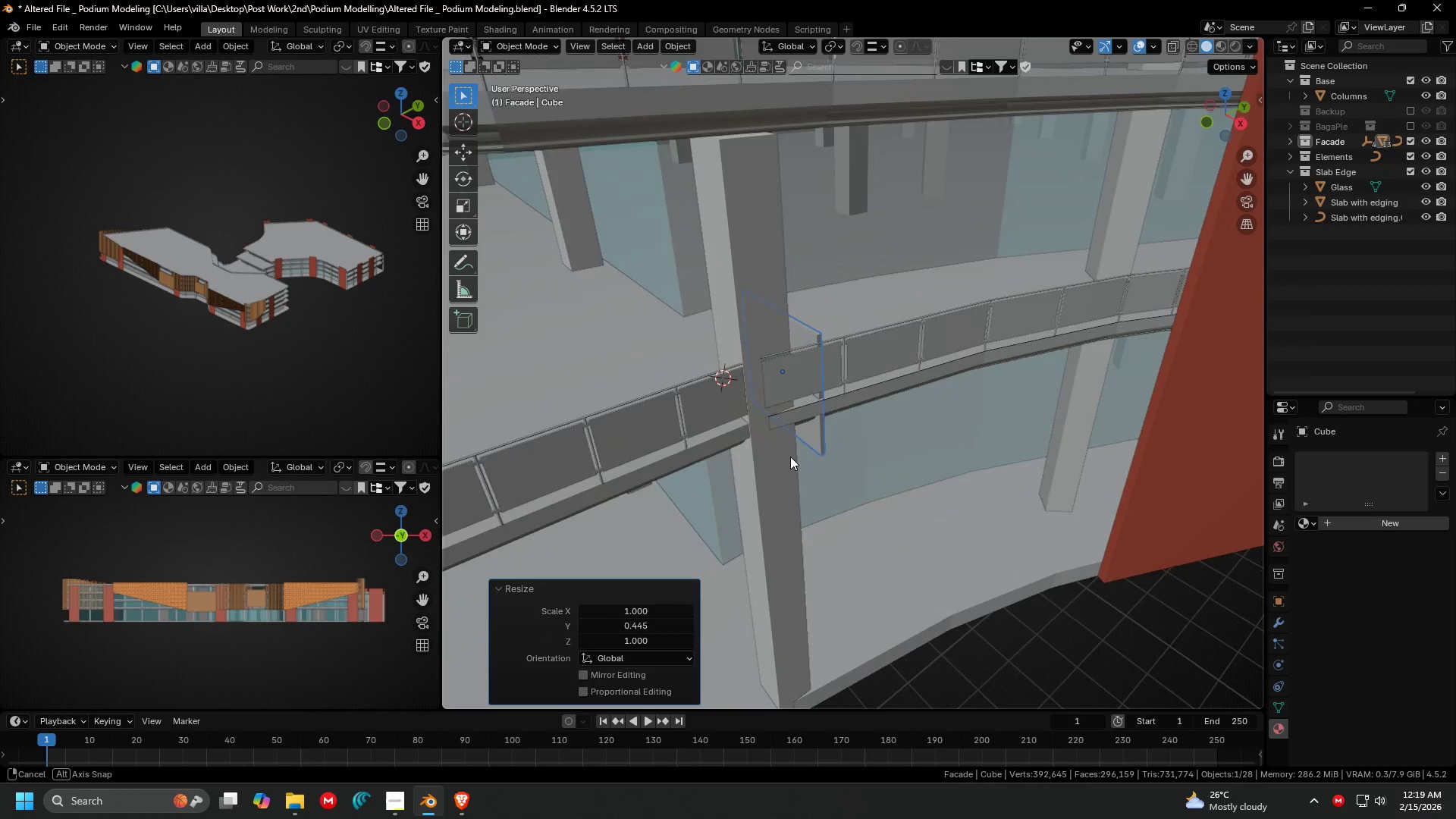 
type(sx)
 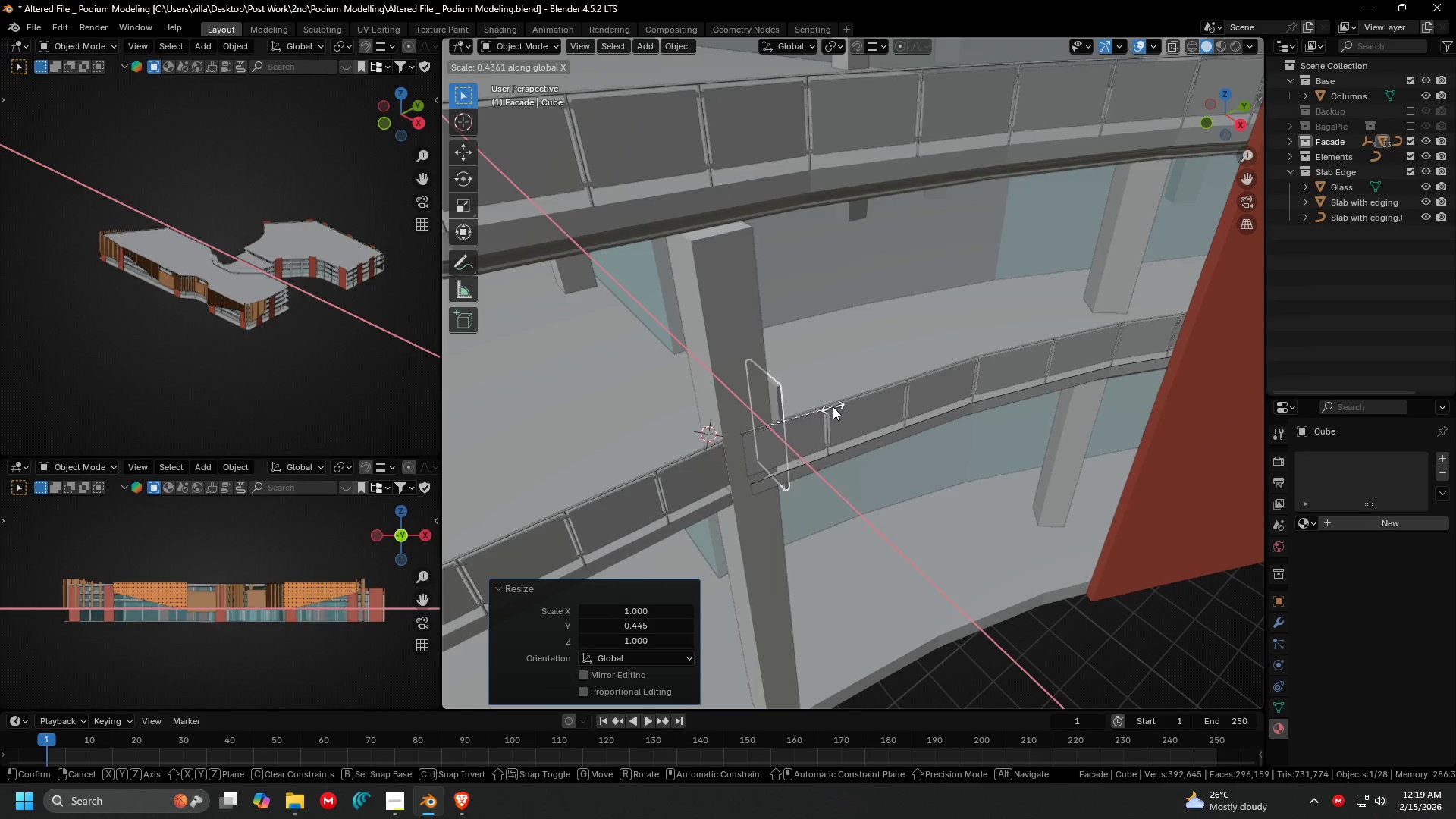 
left_click([815, 395])
 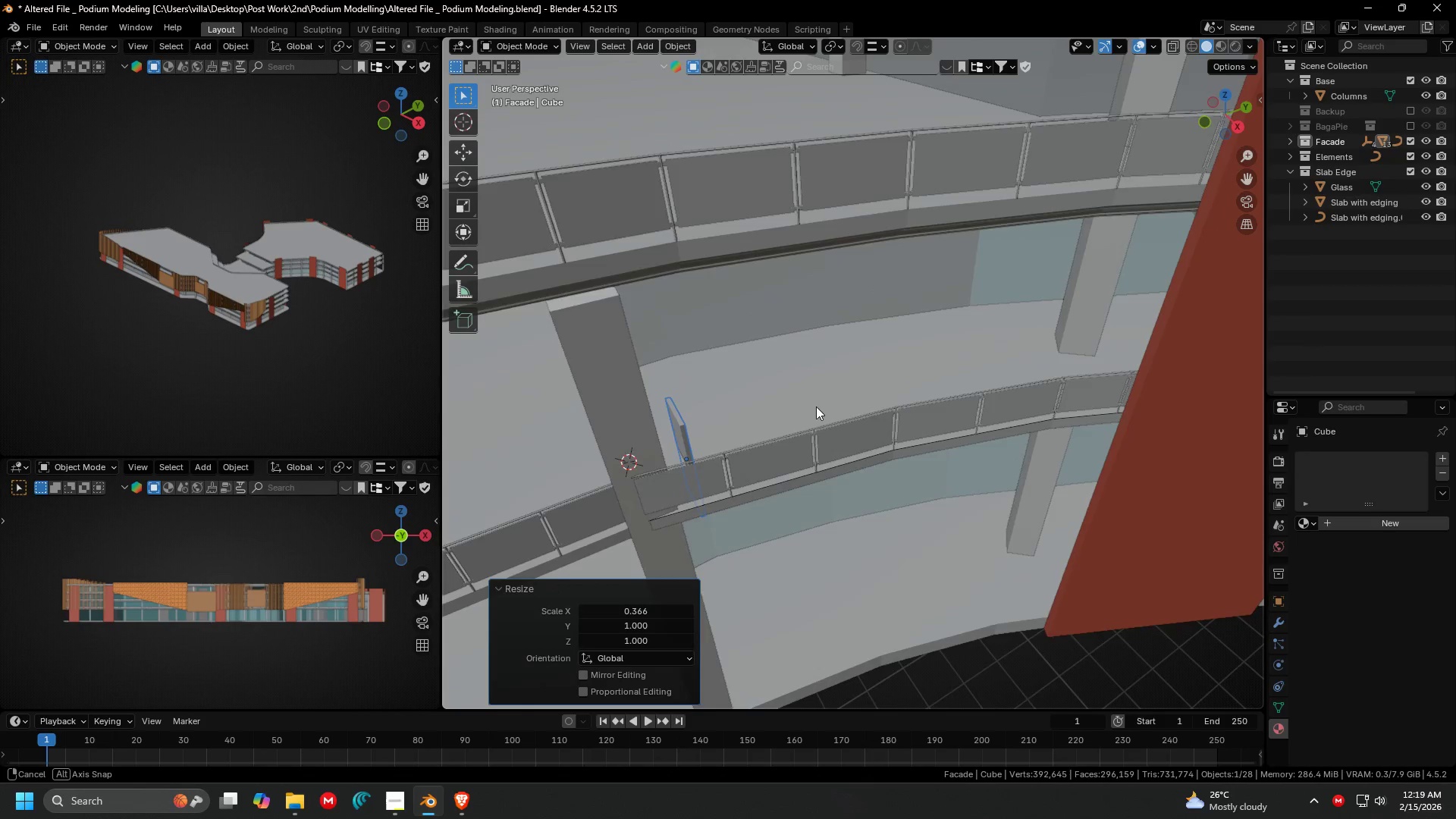 
key(Shift+ShiftLeft)
 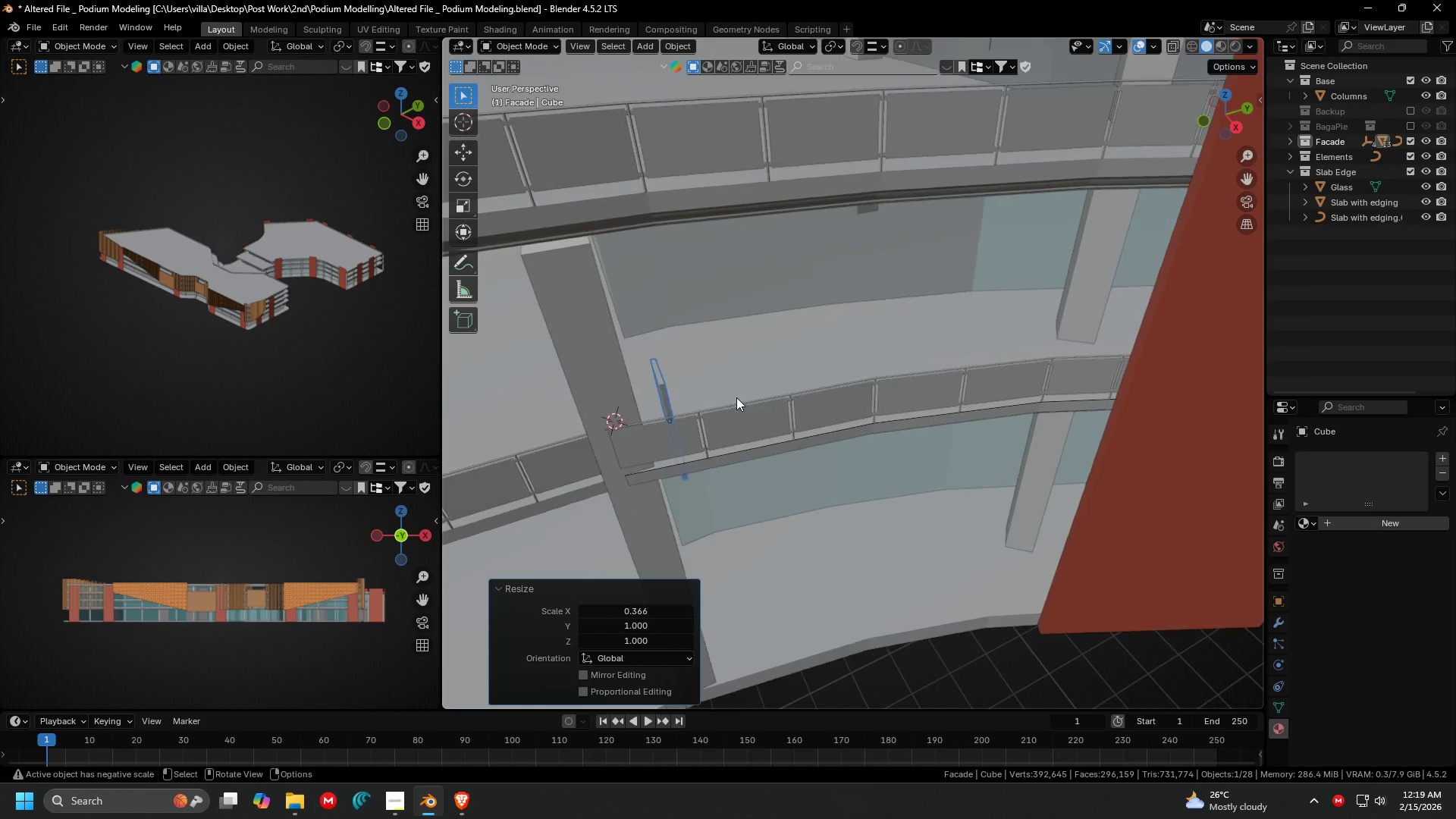 
key(G)
 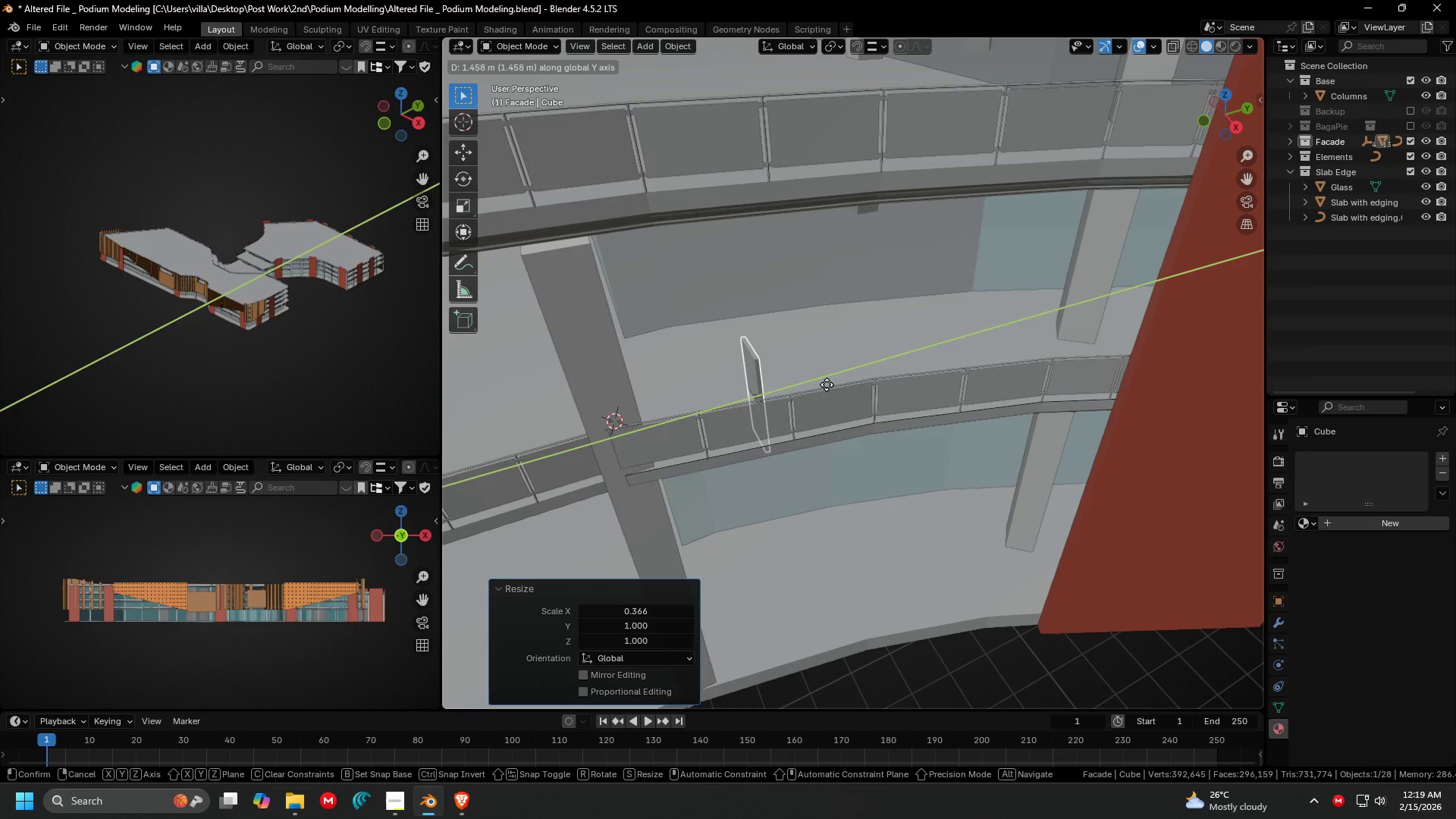 
left_click([828, 384])
 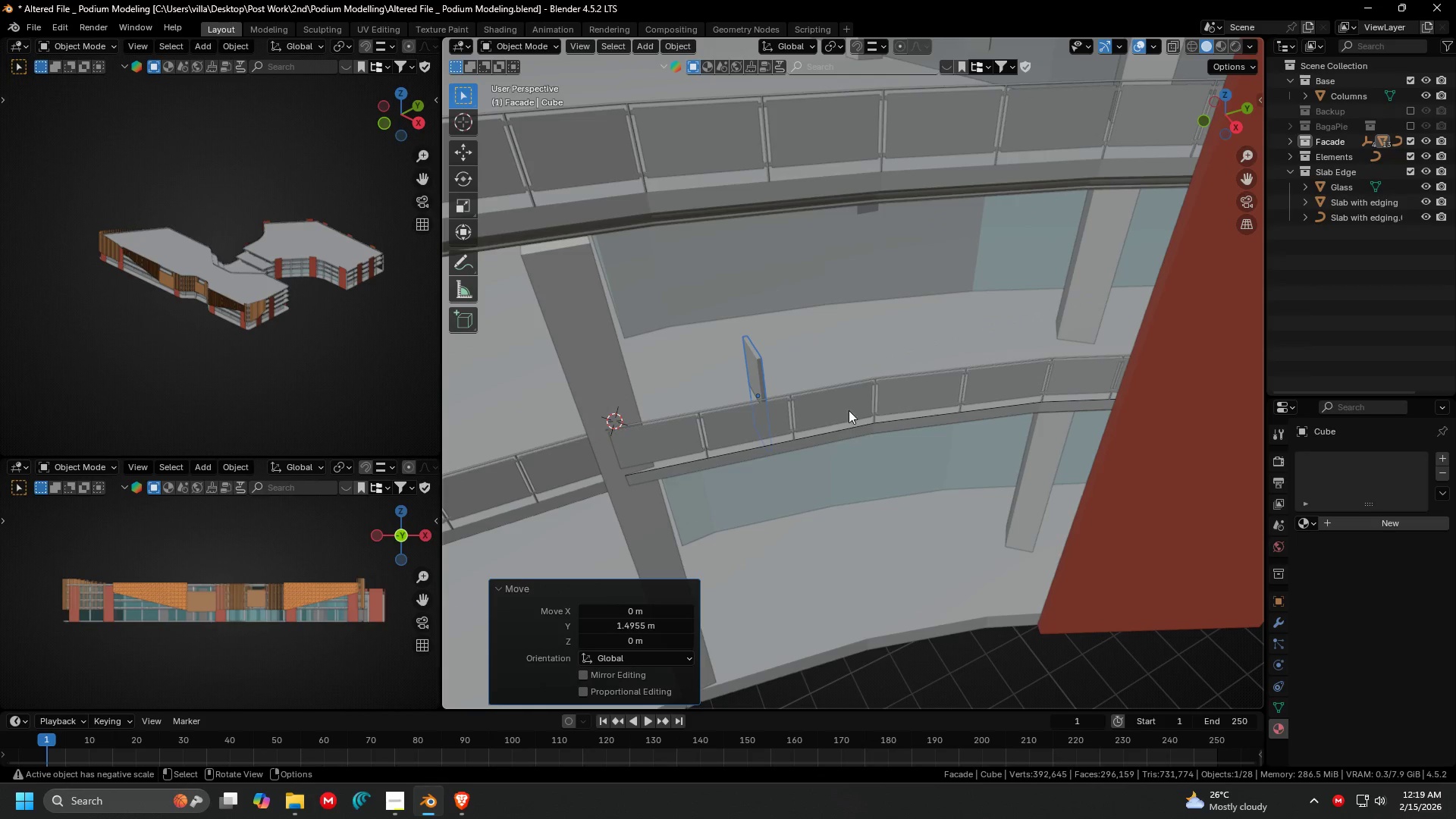 
type(rzxz)
 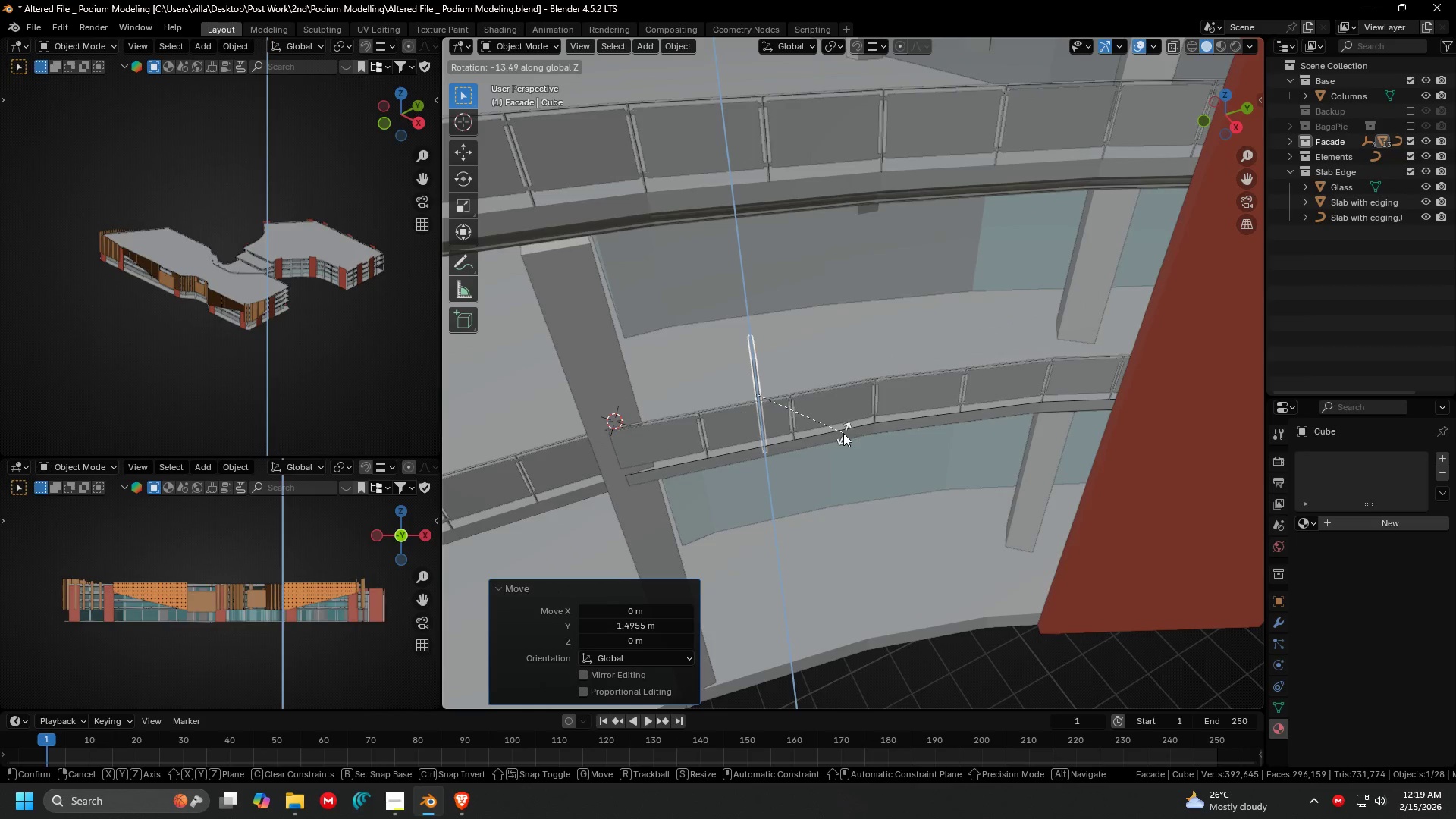 
left_click([850, 431])
 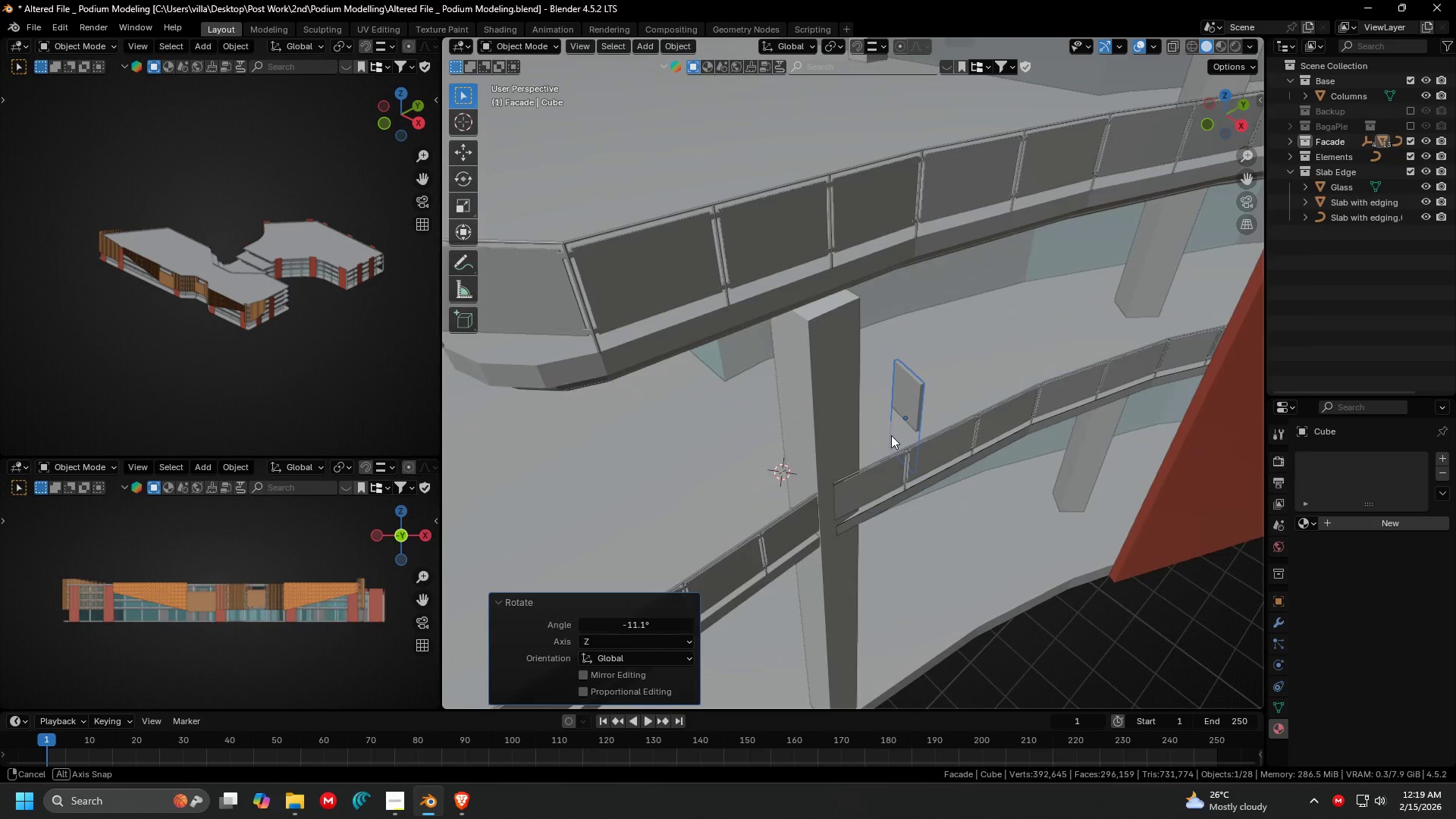 
key(Shift+ShiftLeft)
 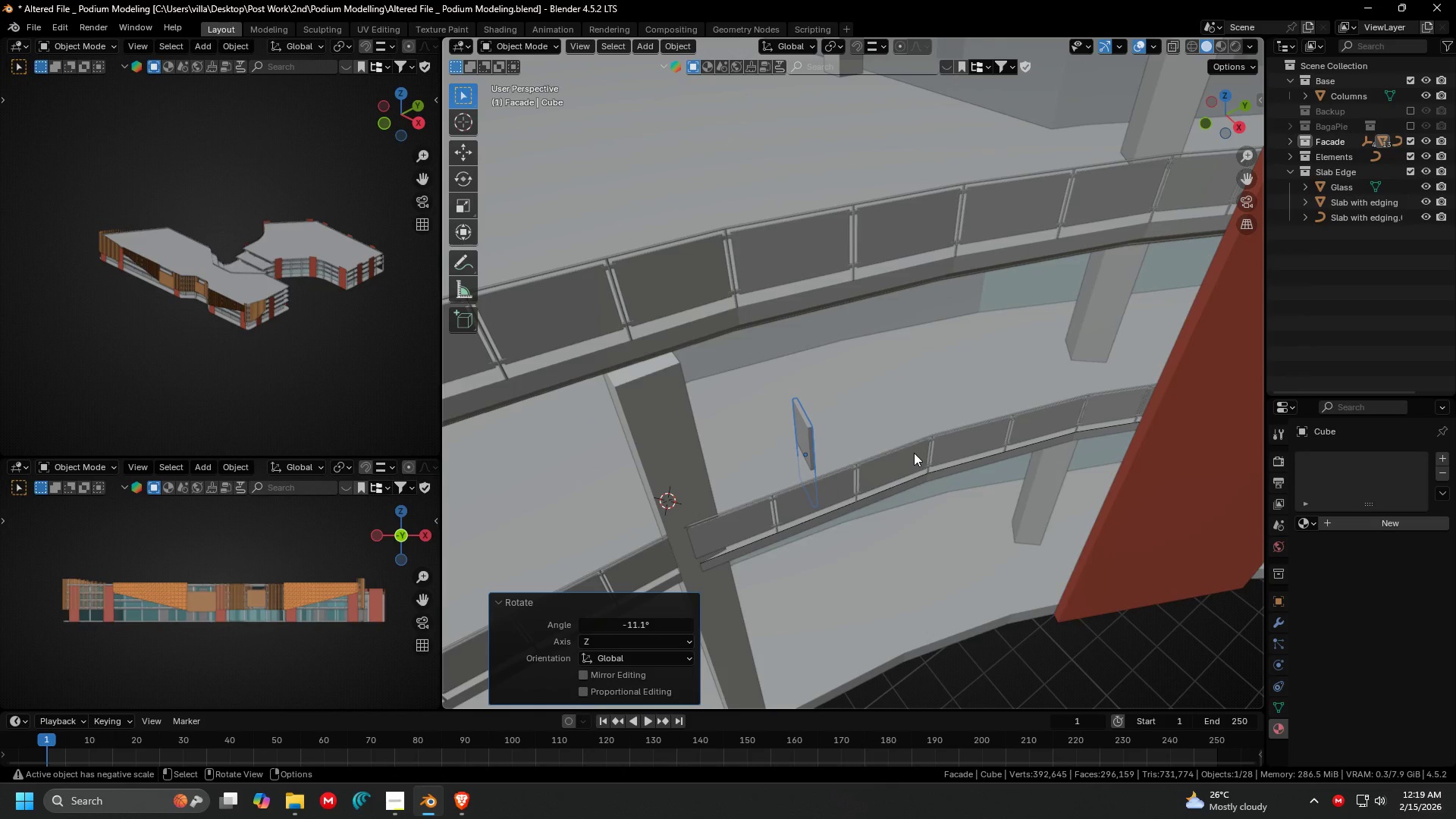 
key(S)
 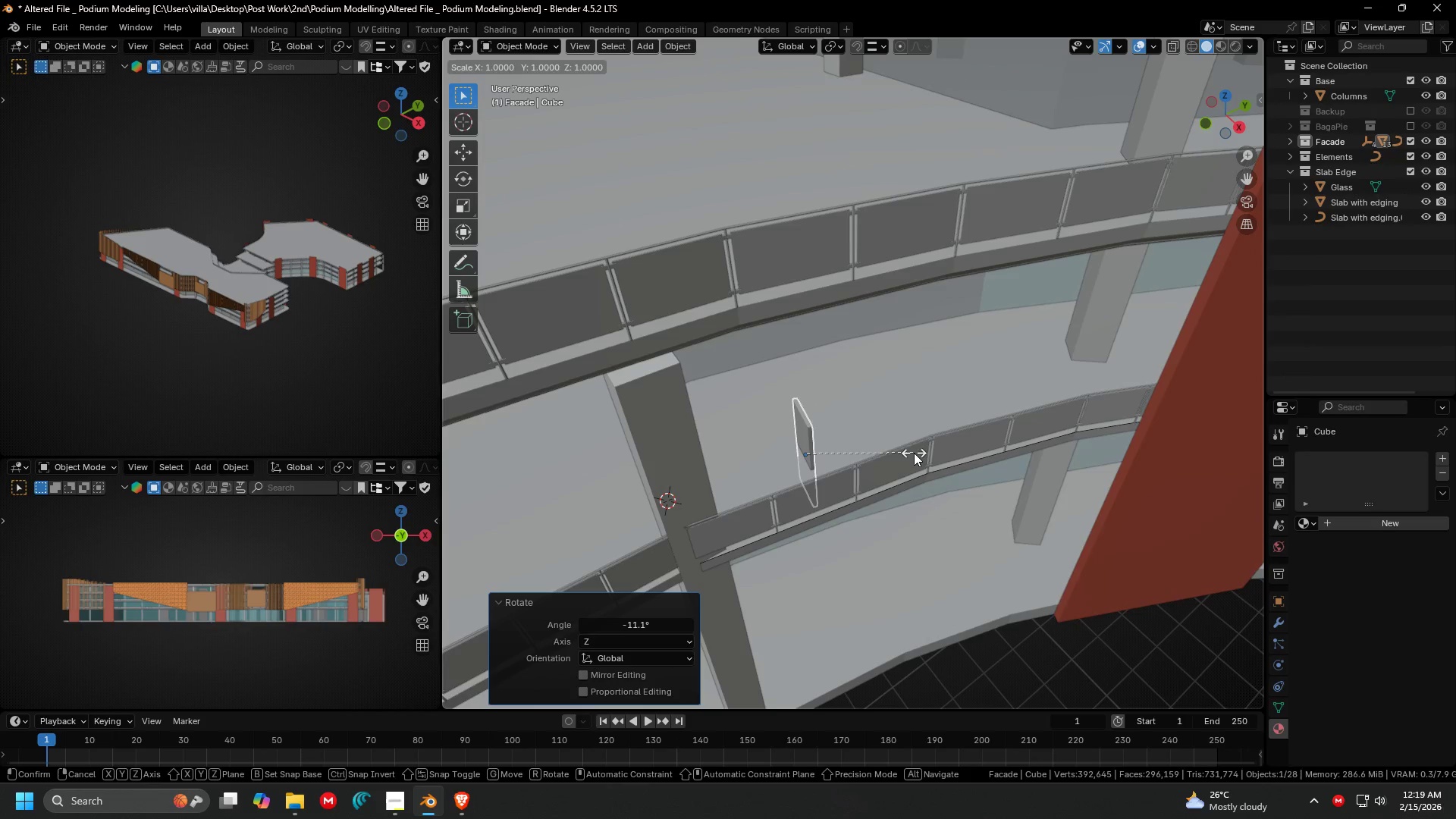 
key(Escape)
 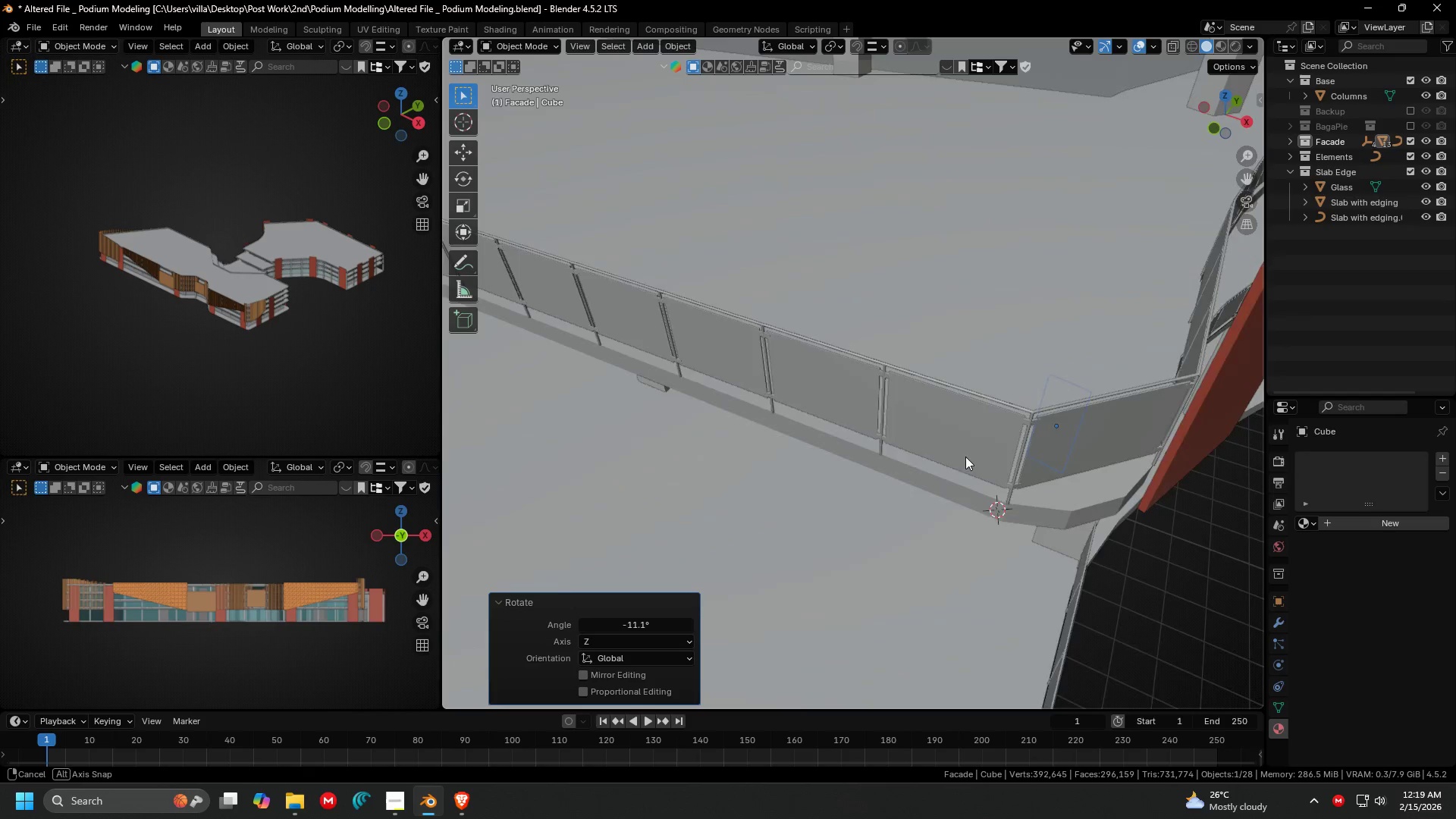 
key(Shift+ShiftLeft)
 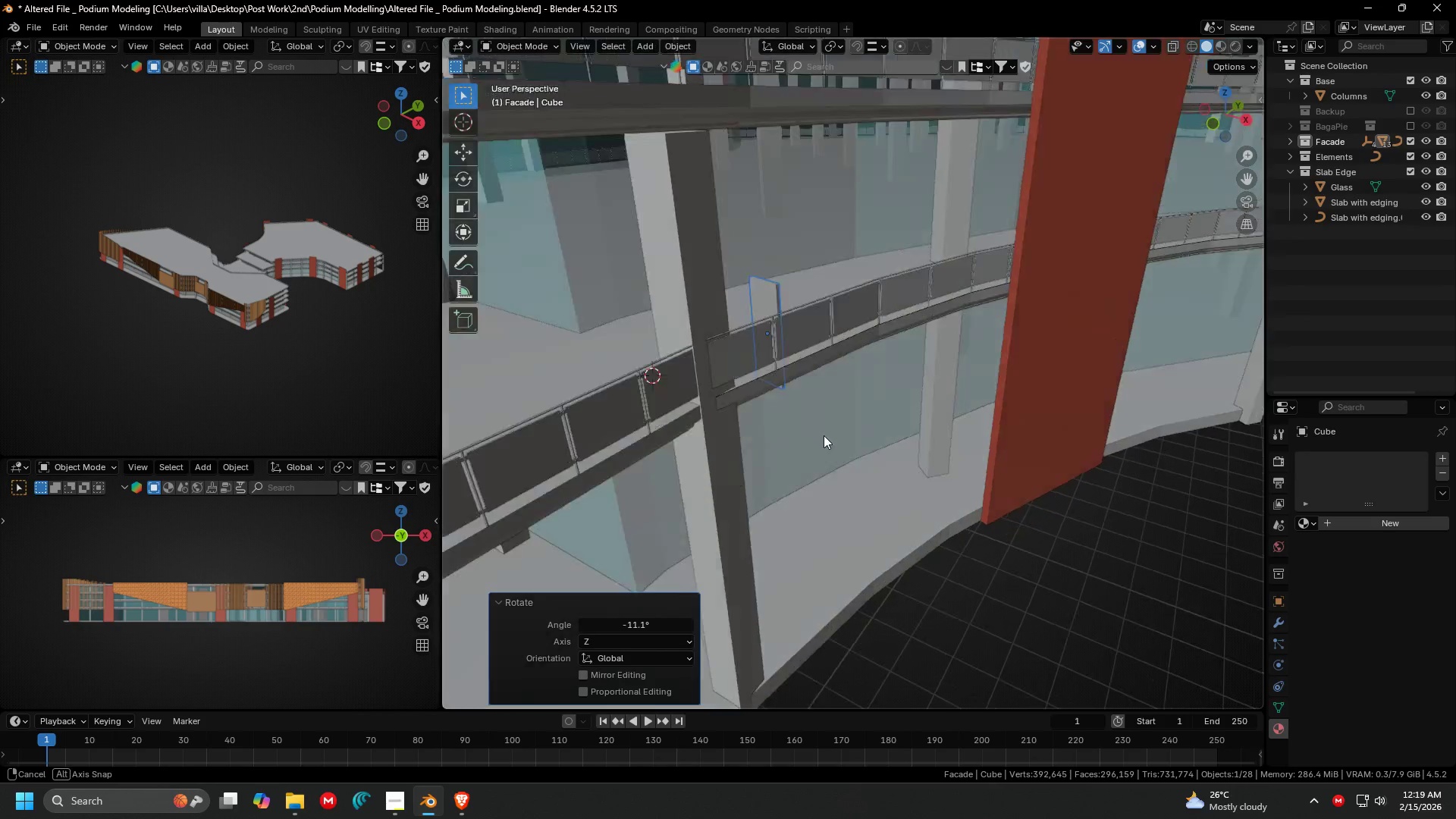 
key(Shift+ShiftLeft)
 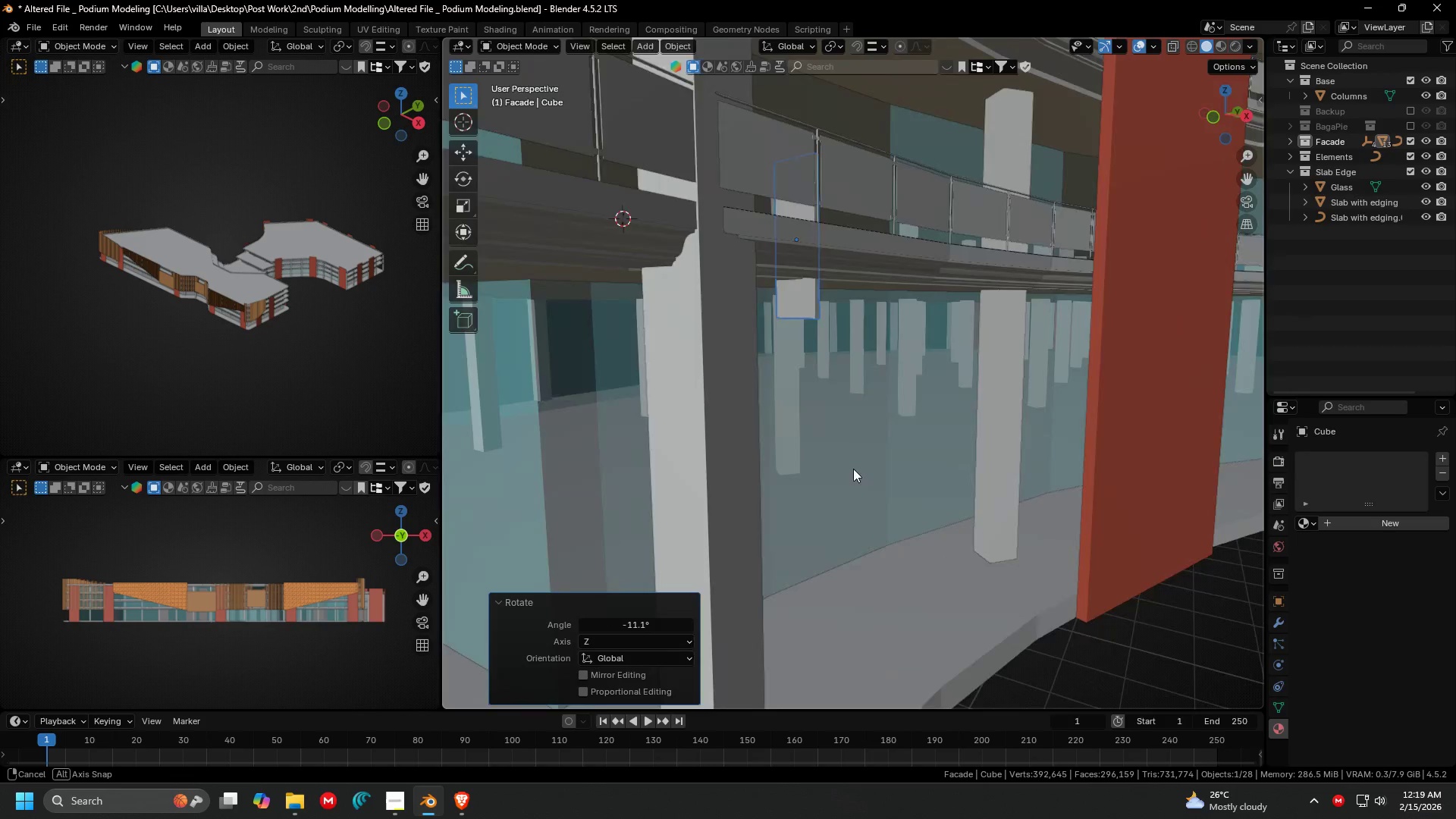 
scroll: coordinate [817, 405], scroll_direction: up, amount: 1.0
 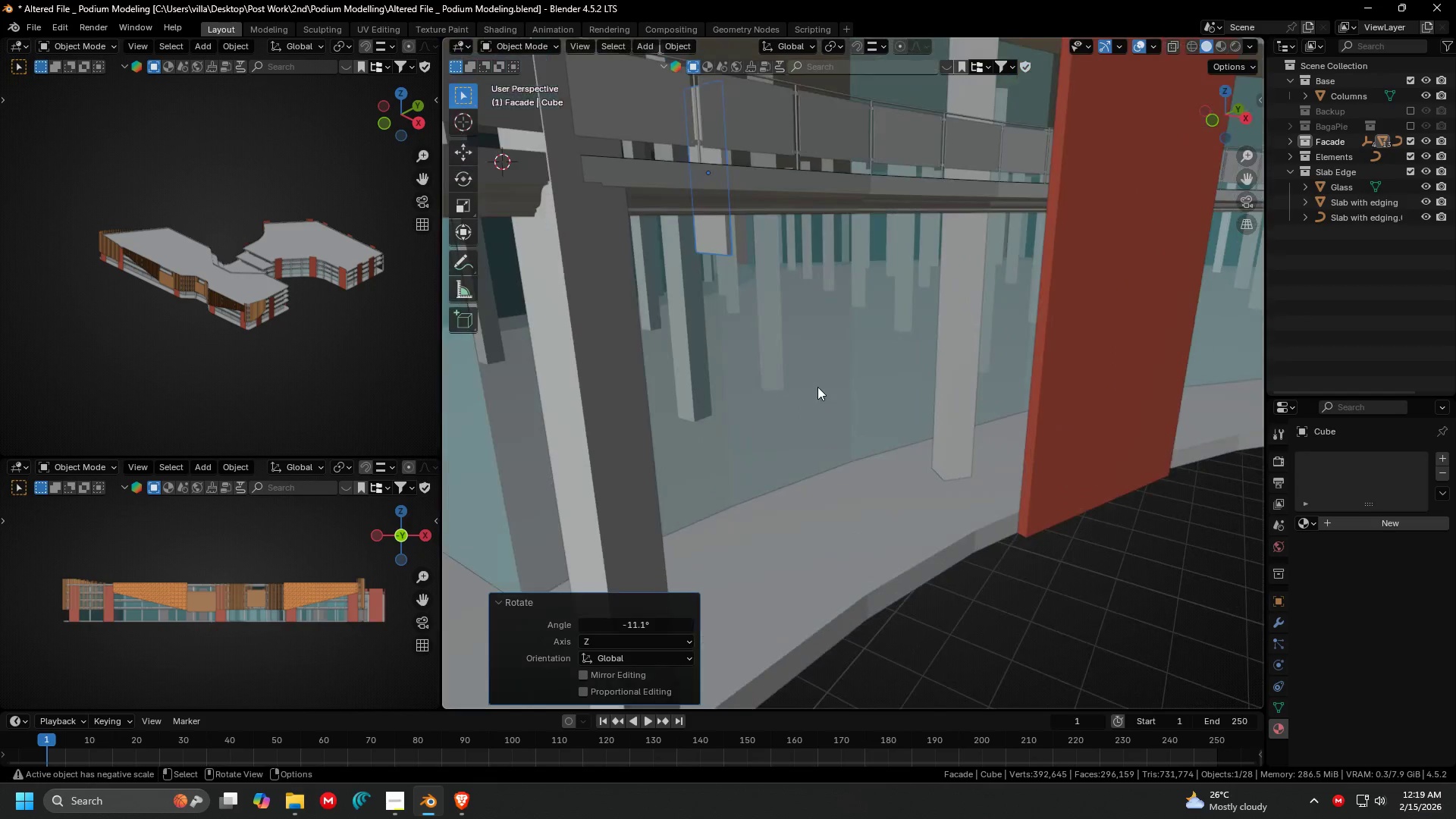 
key(Shift+ShiftLeft)
 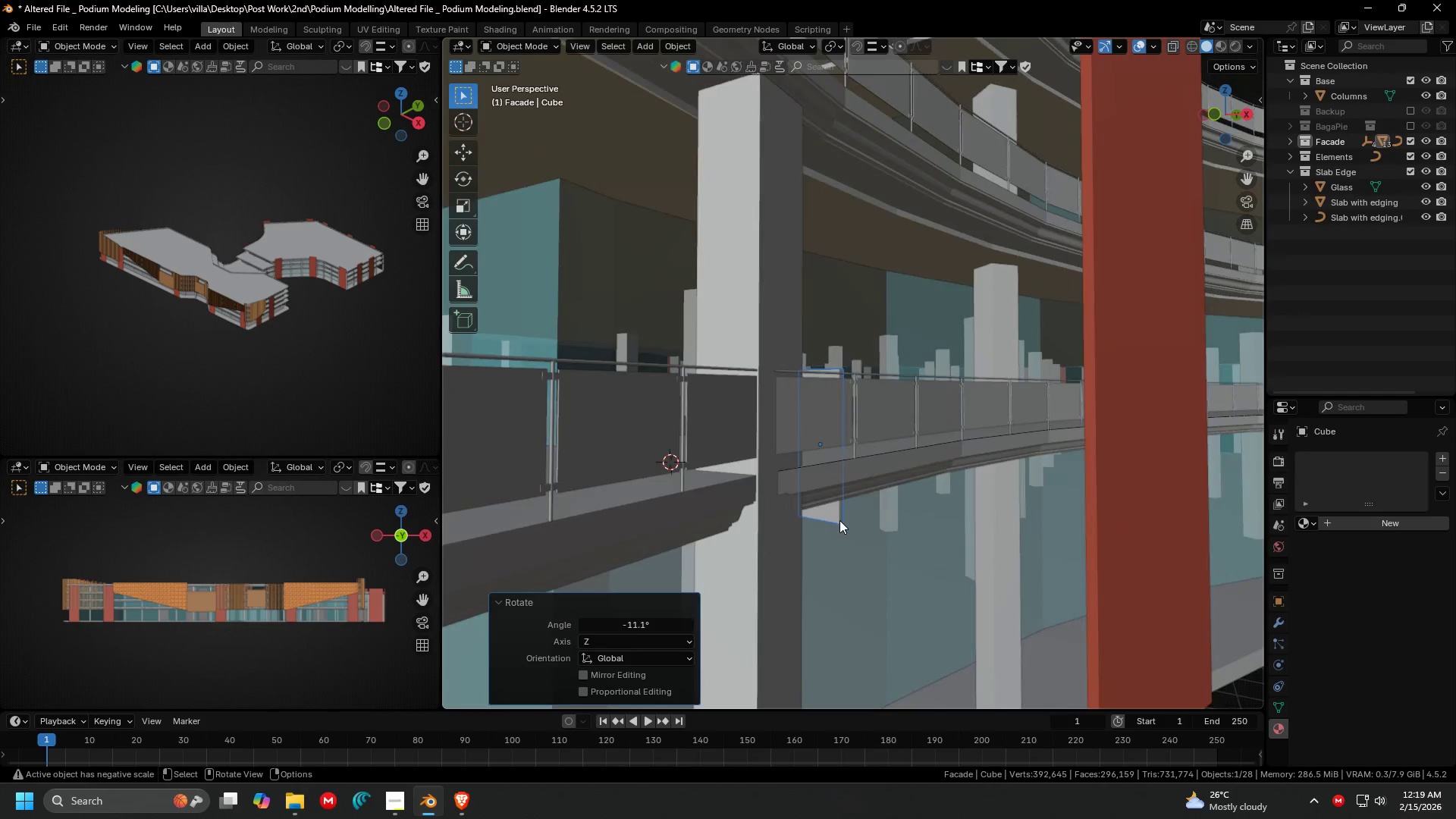 
key(G)
 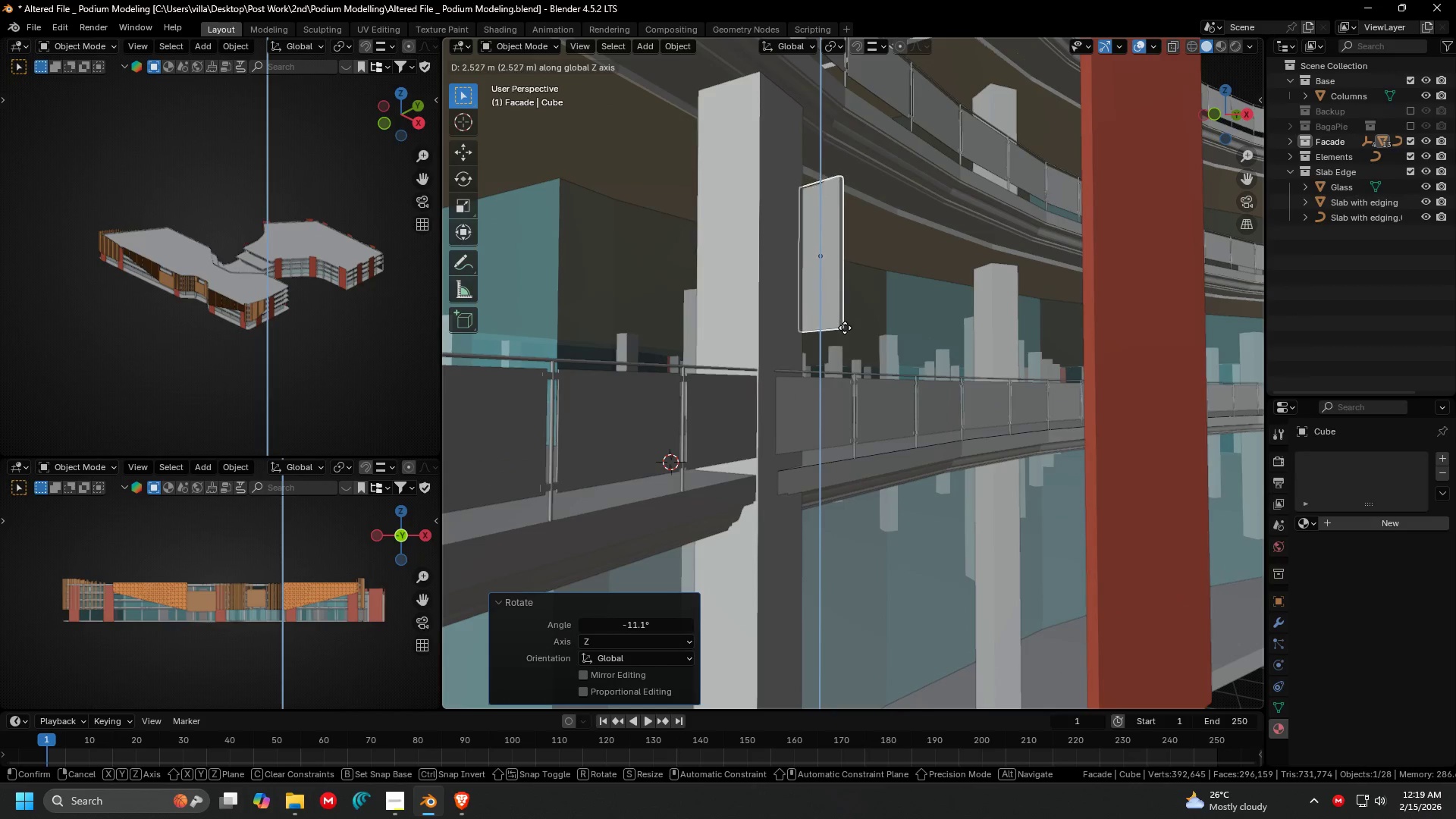 
left_click([845, 328])
 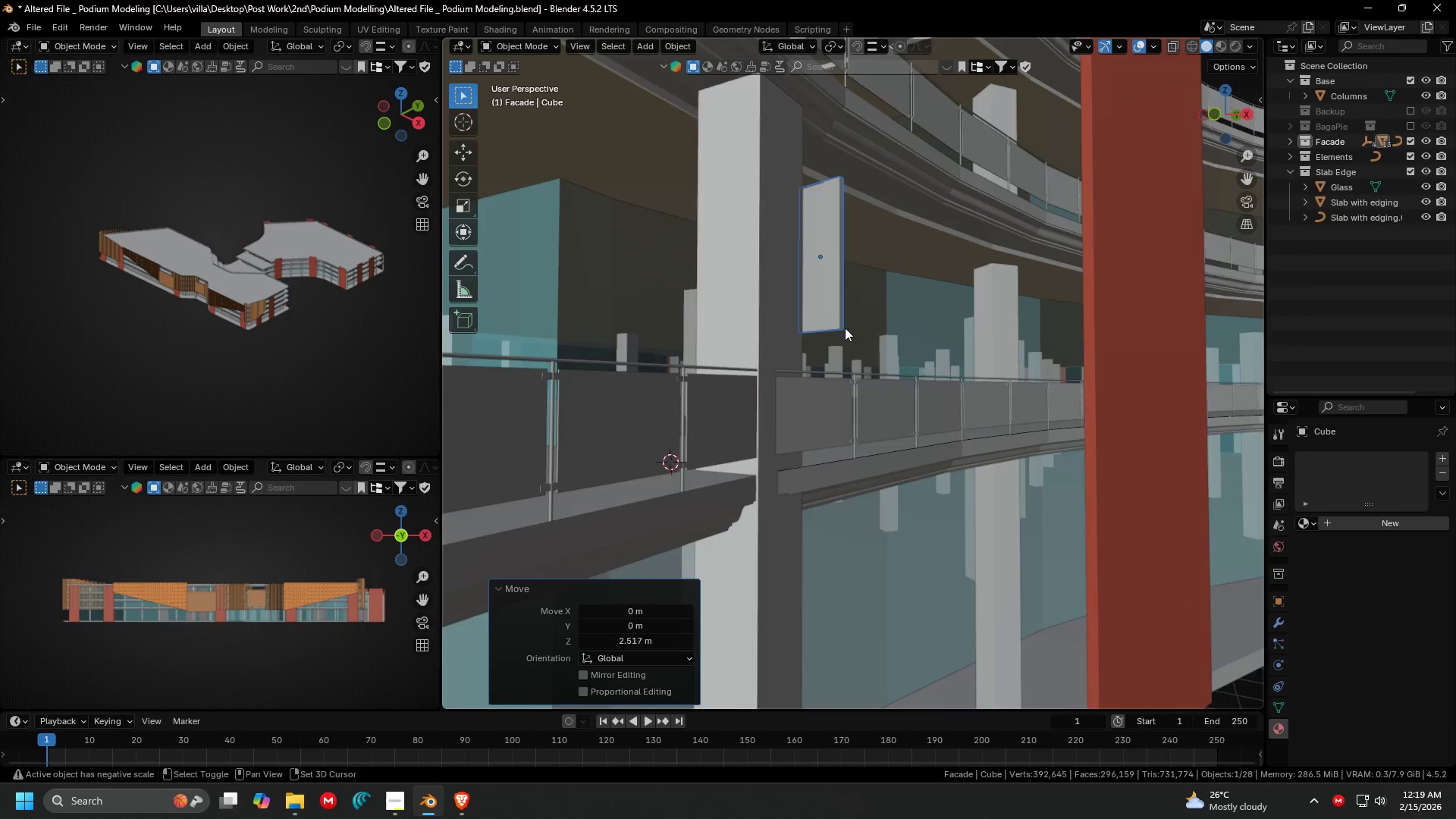 
hold_key(key=ShiftLeft, duration=0.47)
 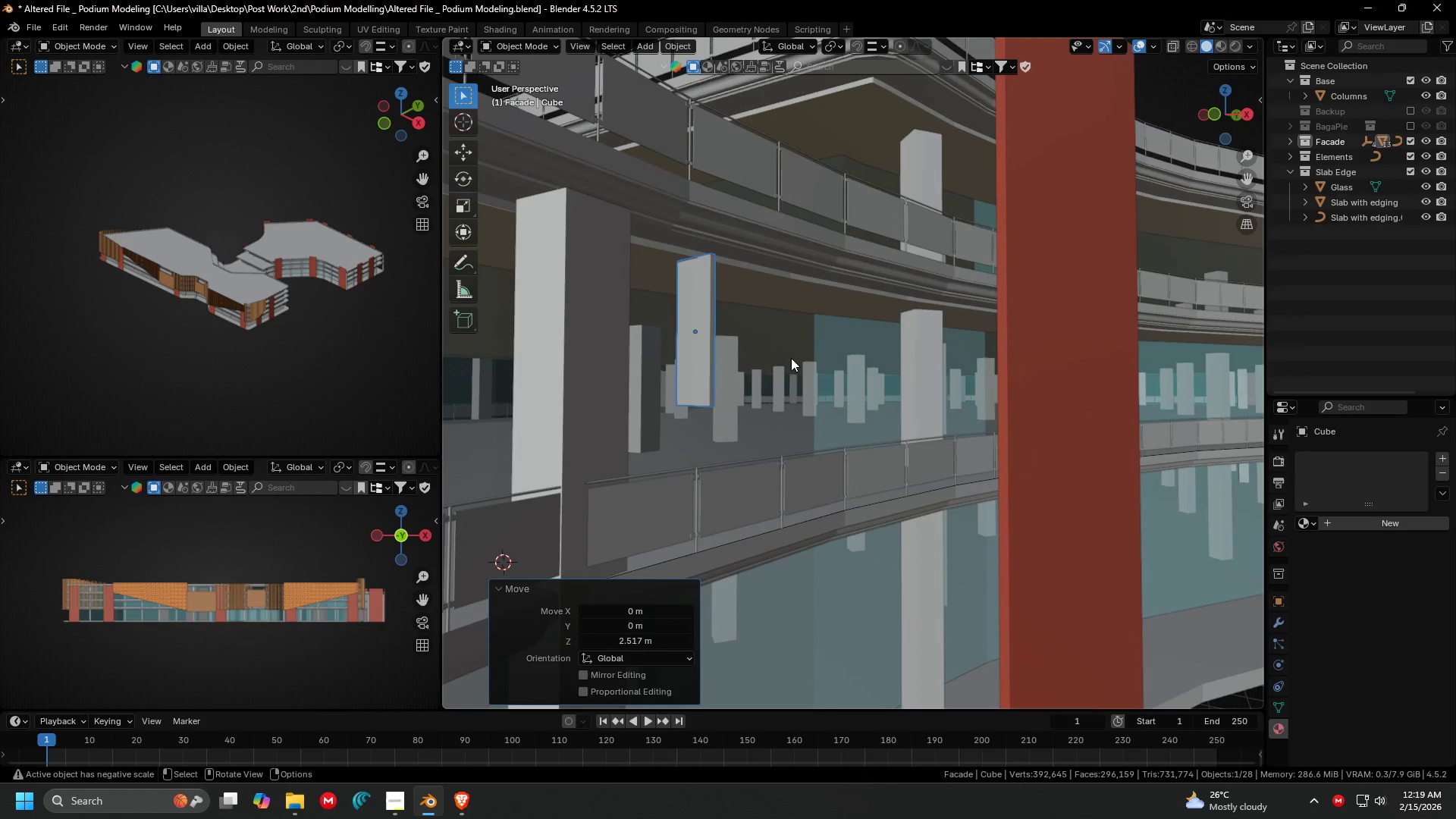 
key(G)
 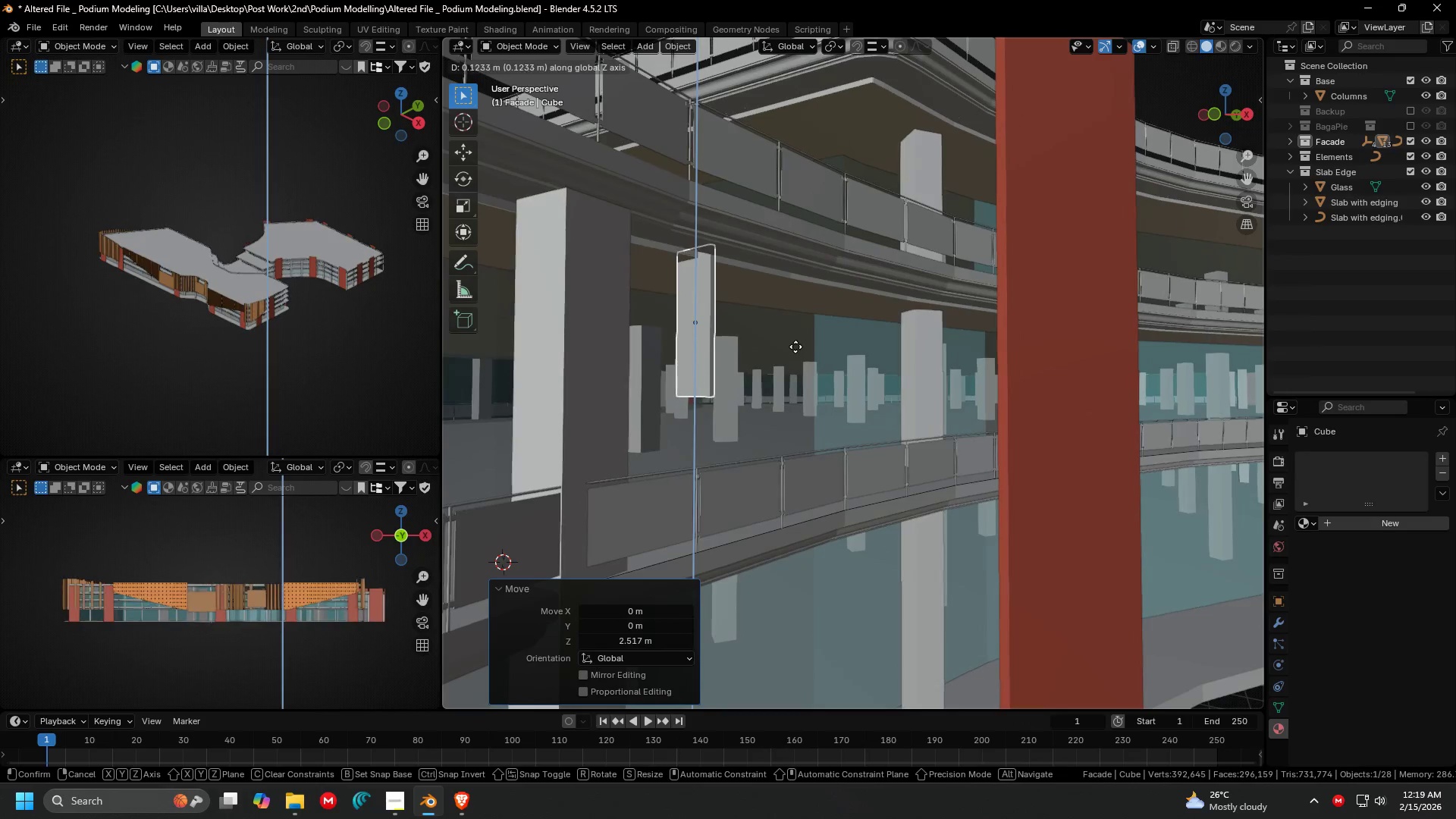 
left_click([797, 344])
 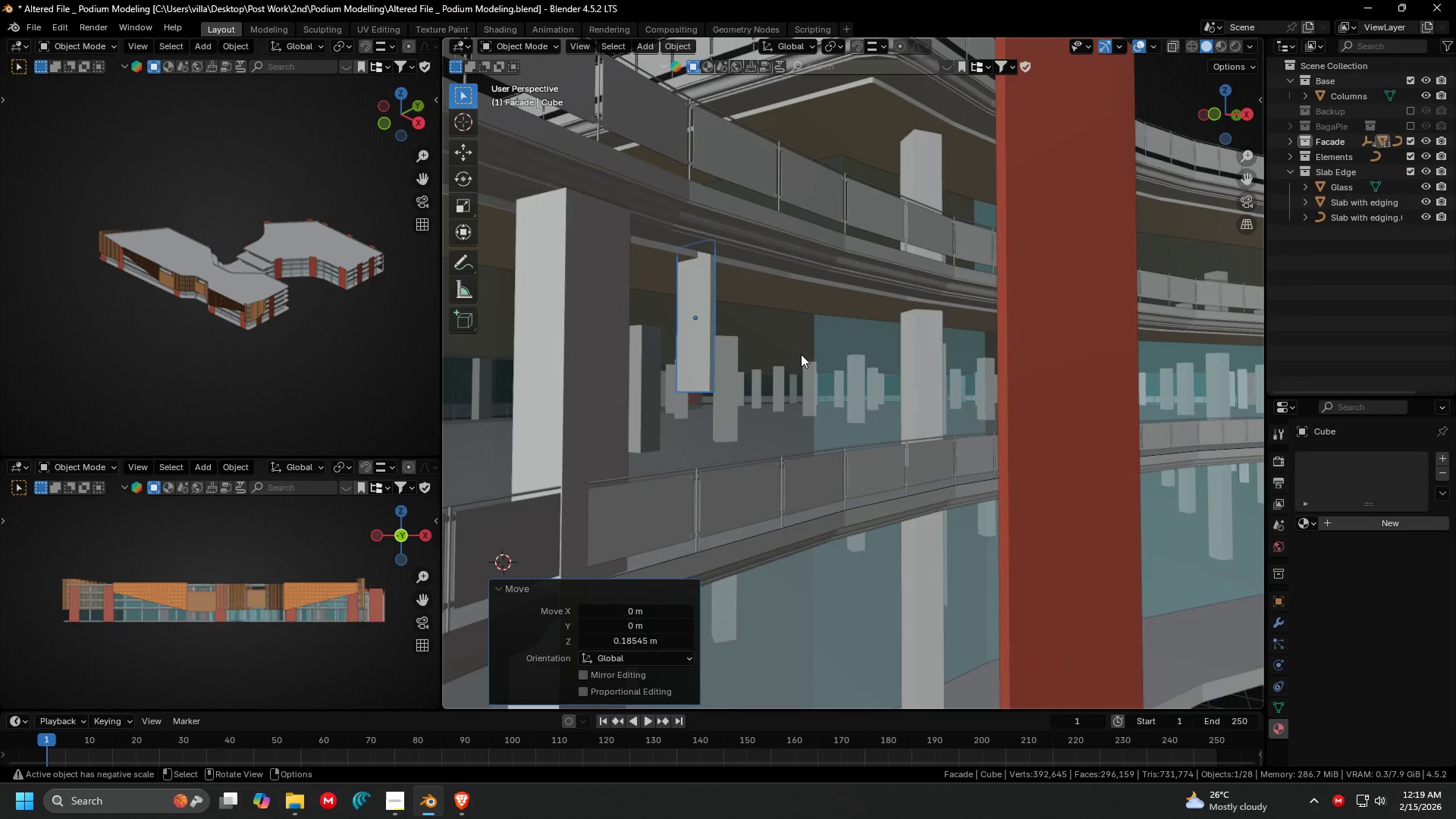 
key(Shift+ShiftLeft)
 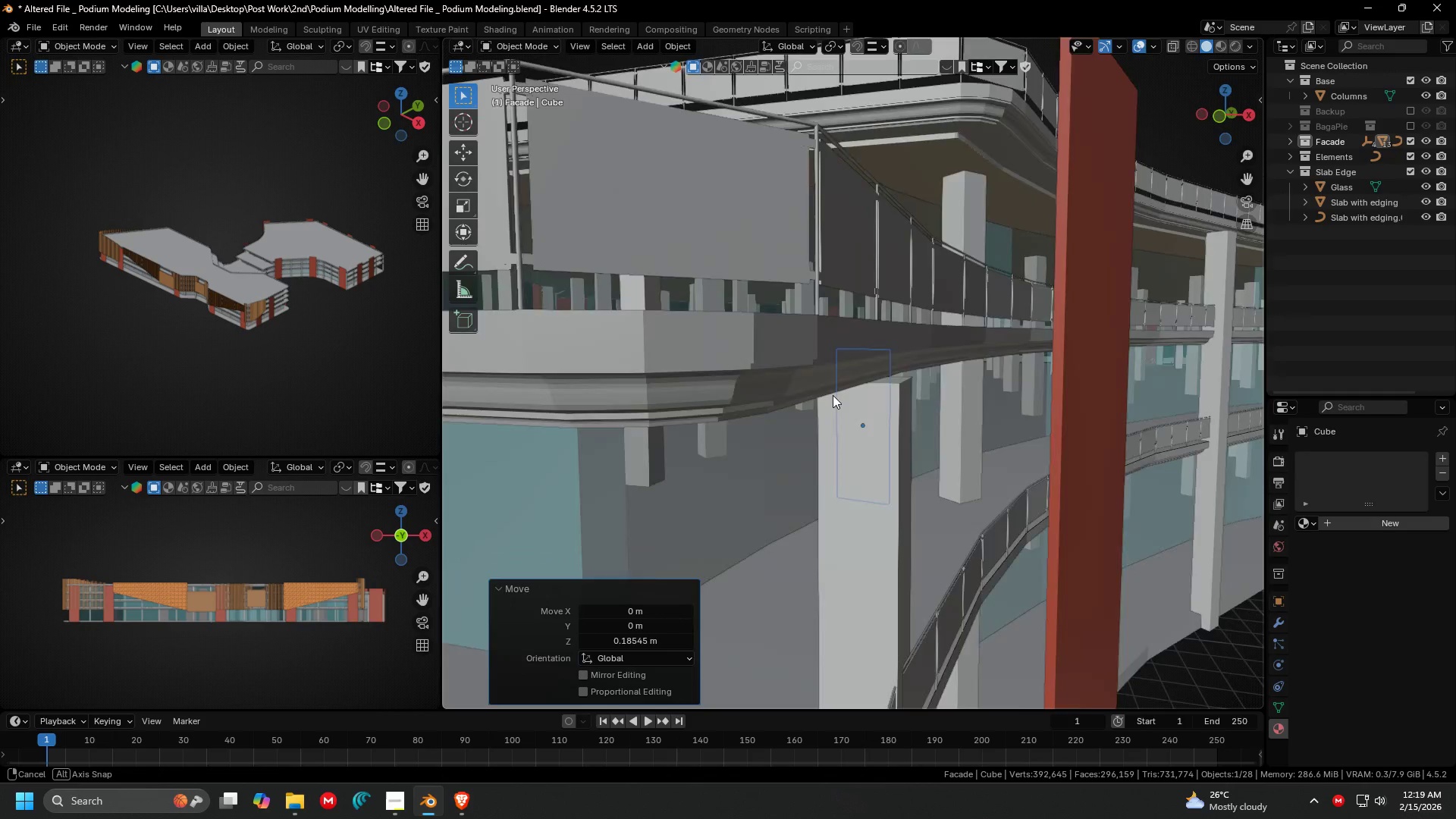 
key(Shift+ShiftLeft)
 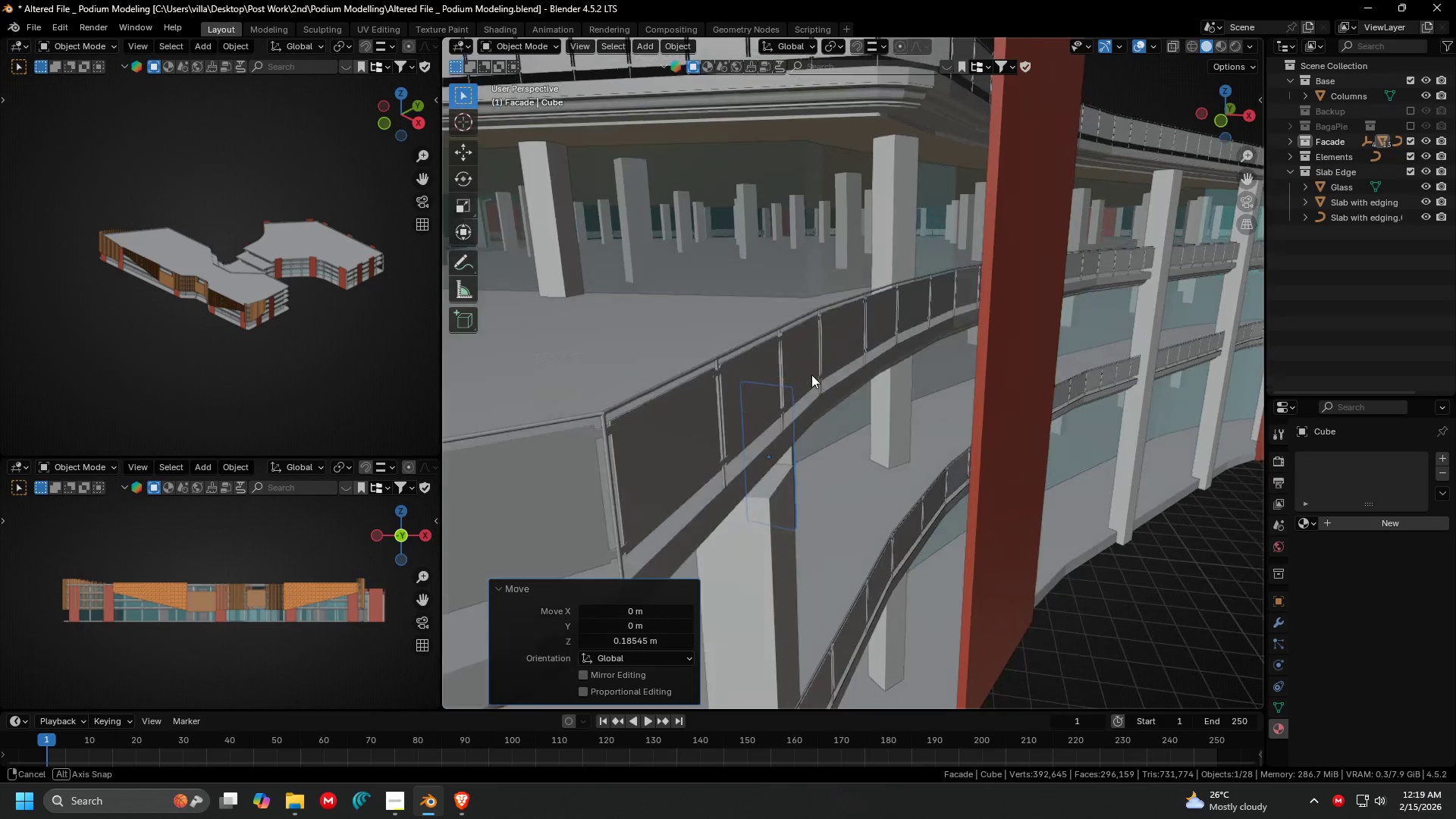 
key(Shift+ShiftLeft)
 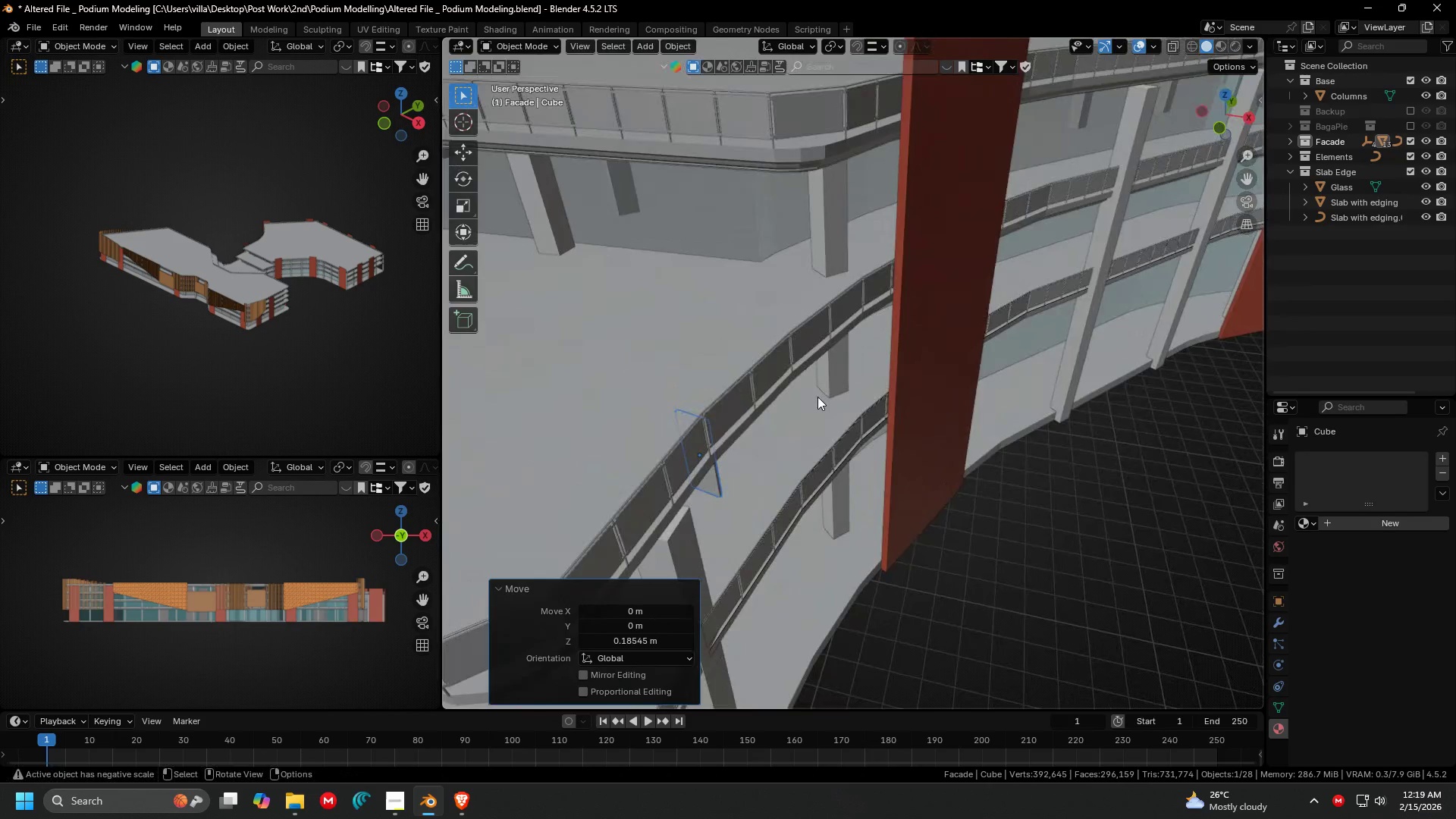 
scroll: coordinate [814, 383], scroll_direction: down, amount: 1.0
 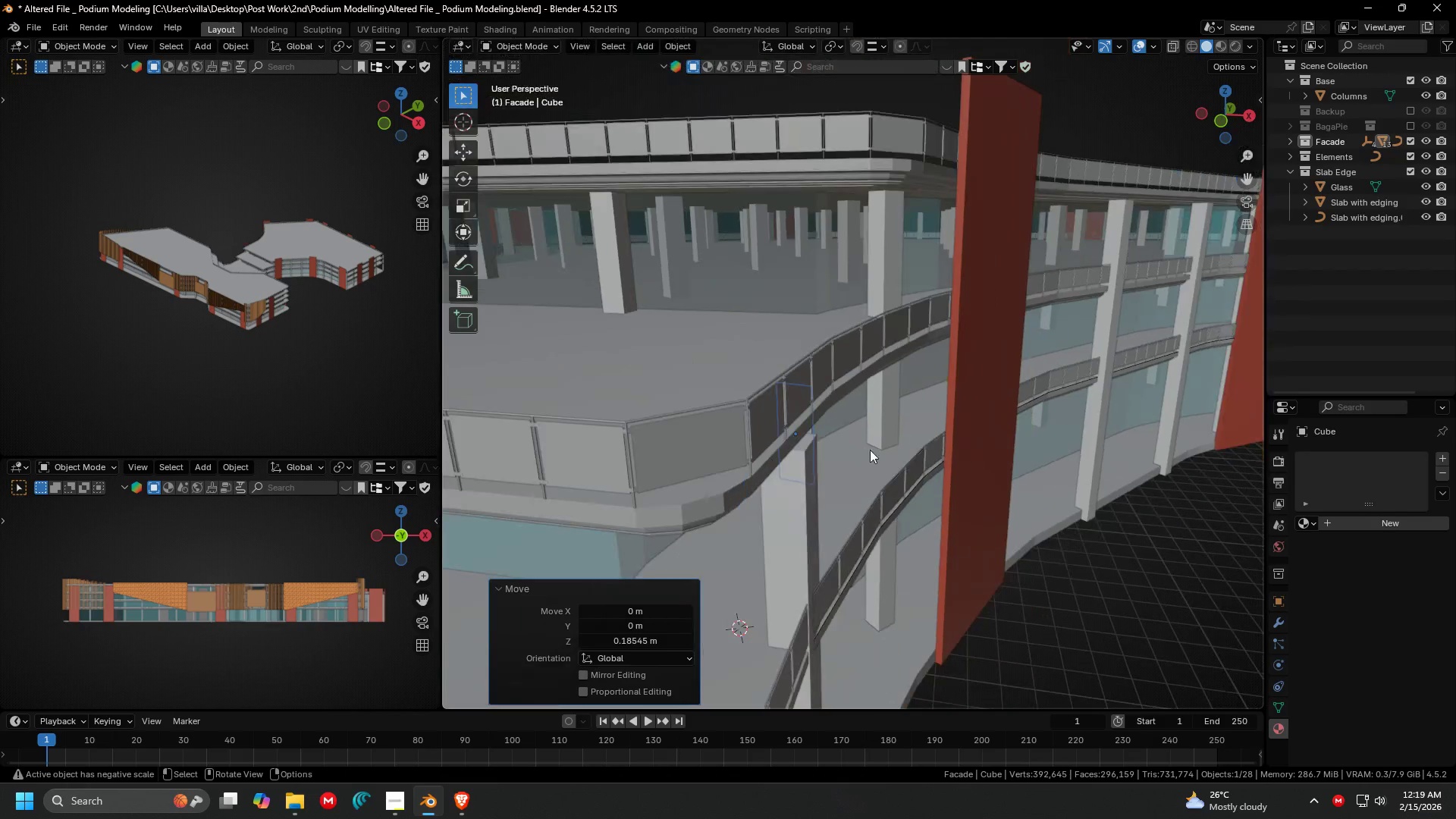 
key(G)
 